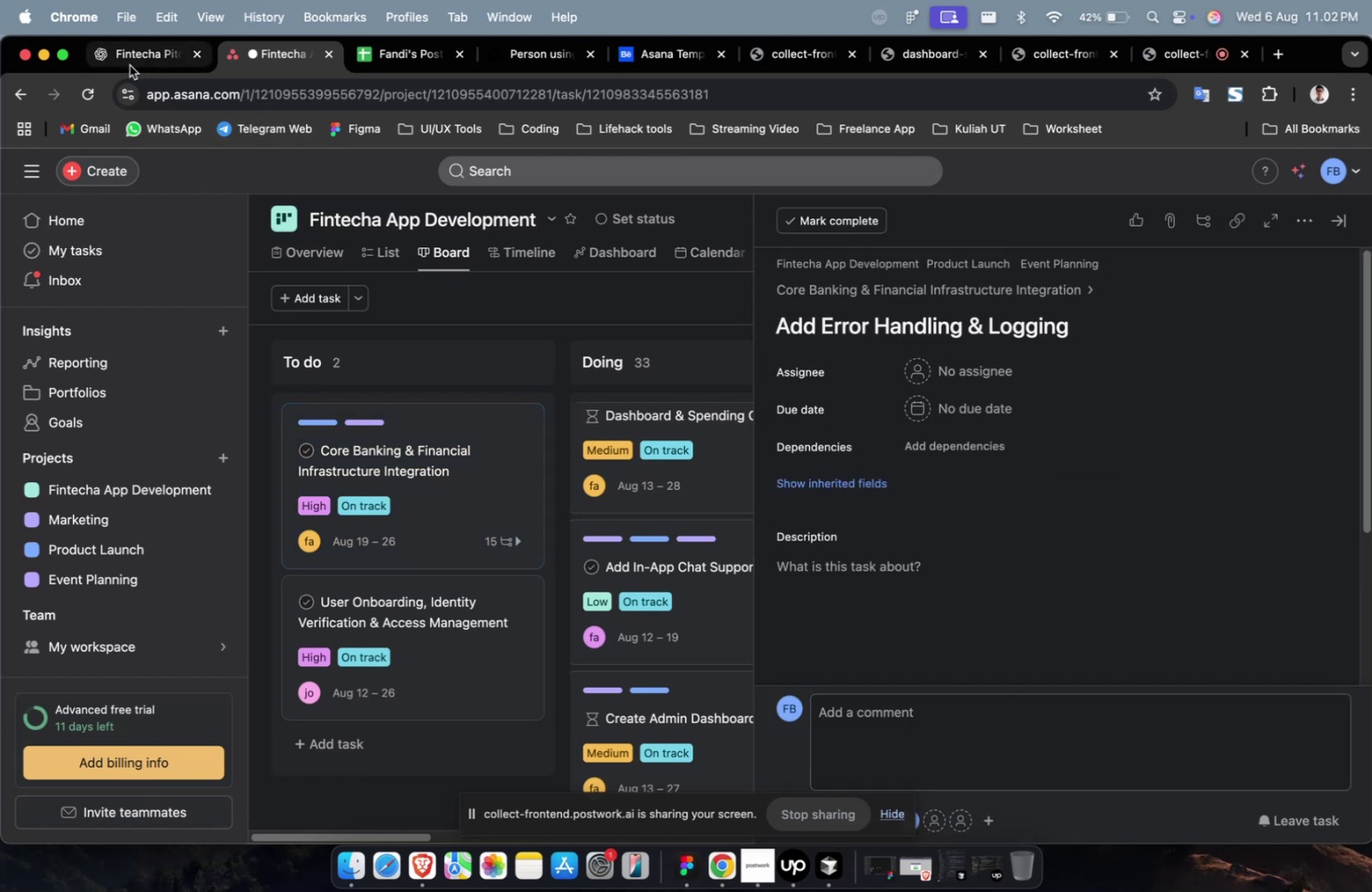 
left_click([130, 65])
 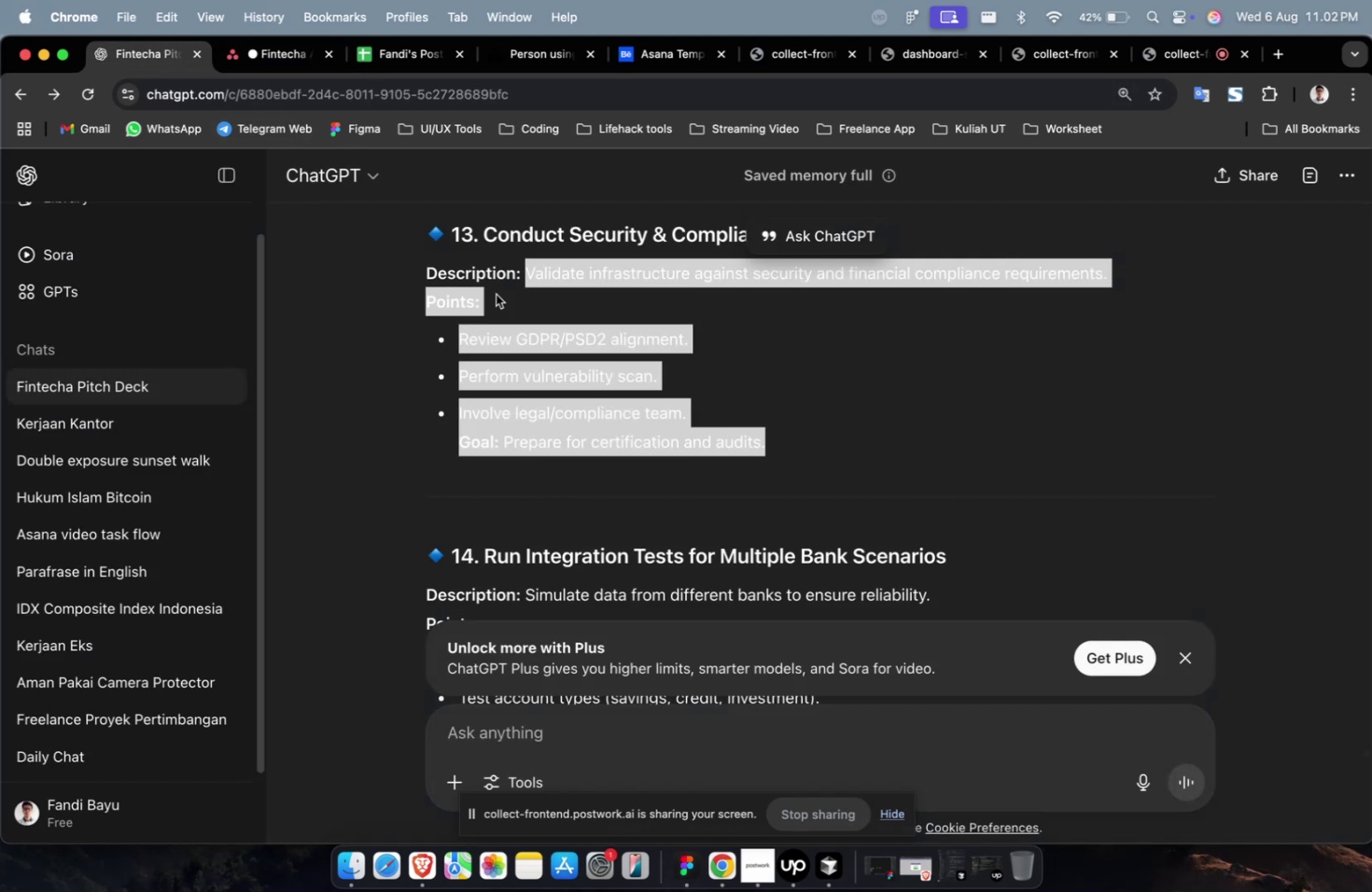 
scroll: coordinate [607, 357], scroll_direction: up, amount: 12.0
 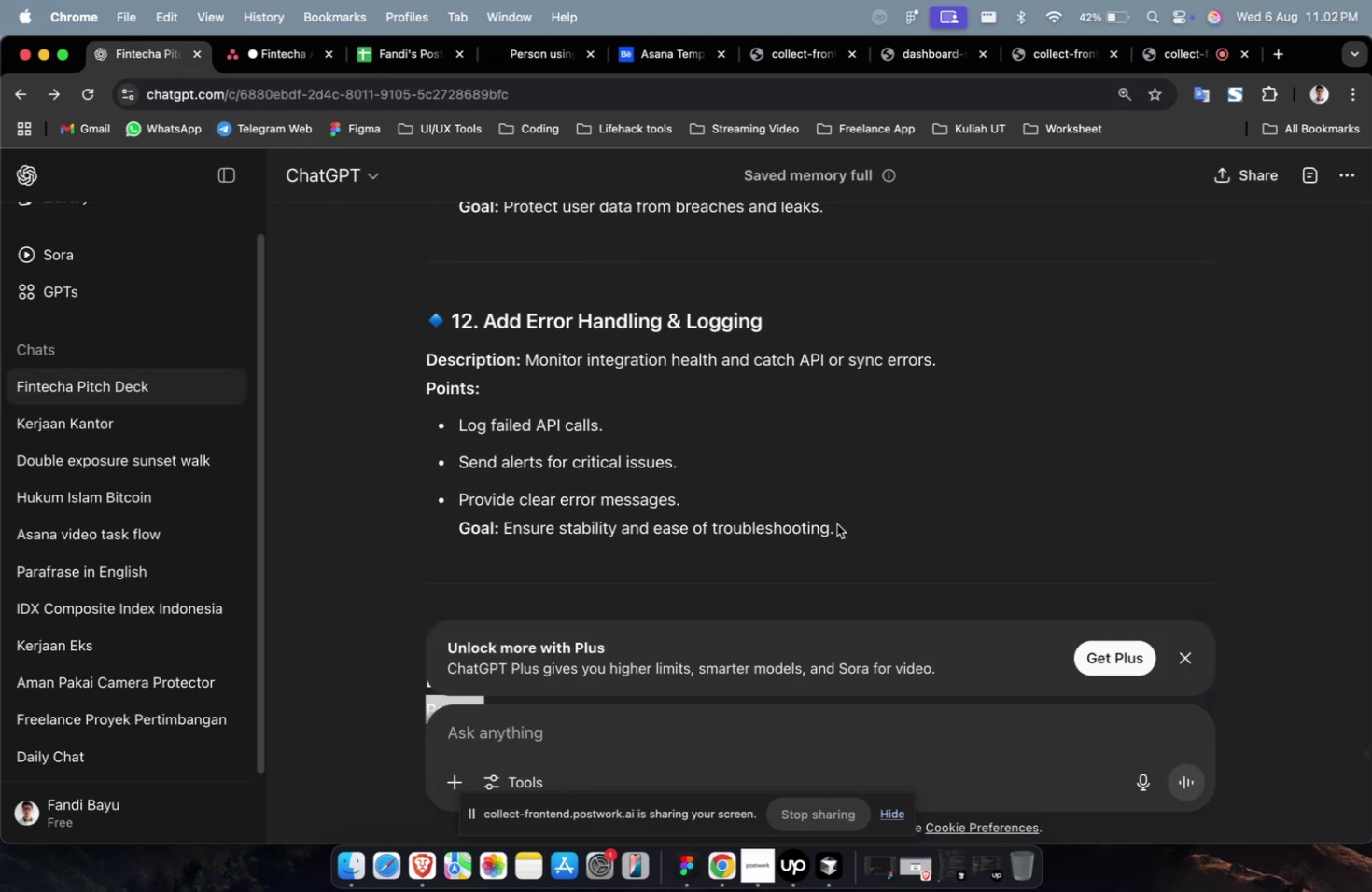 
left_click_drag(start_coordinate=[847, 530], to_coordinate=[527, 371])
 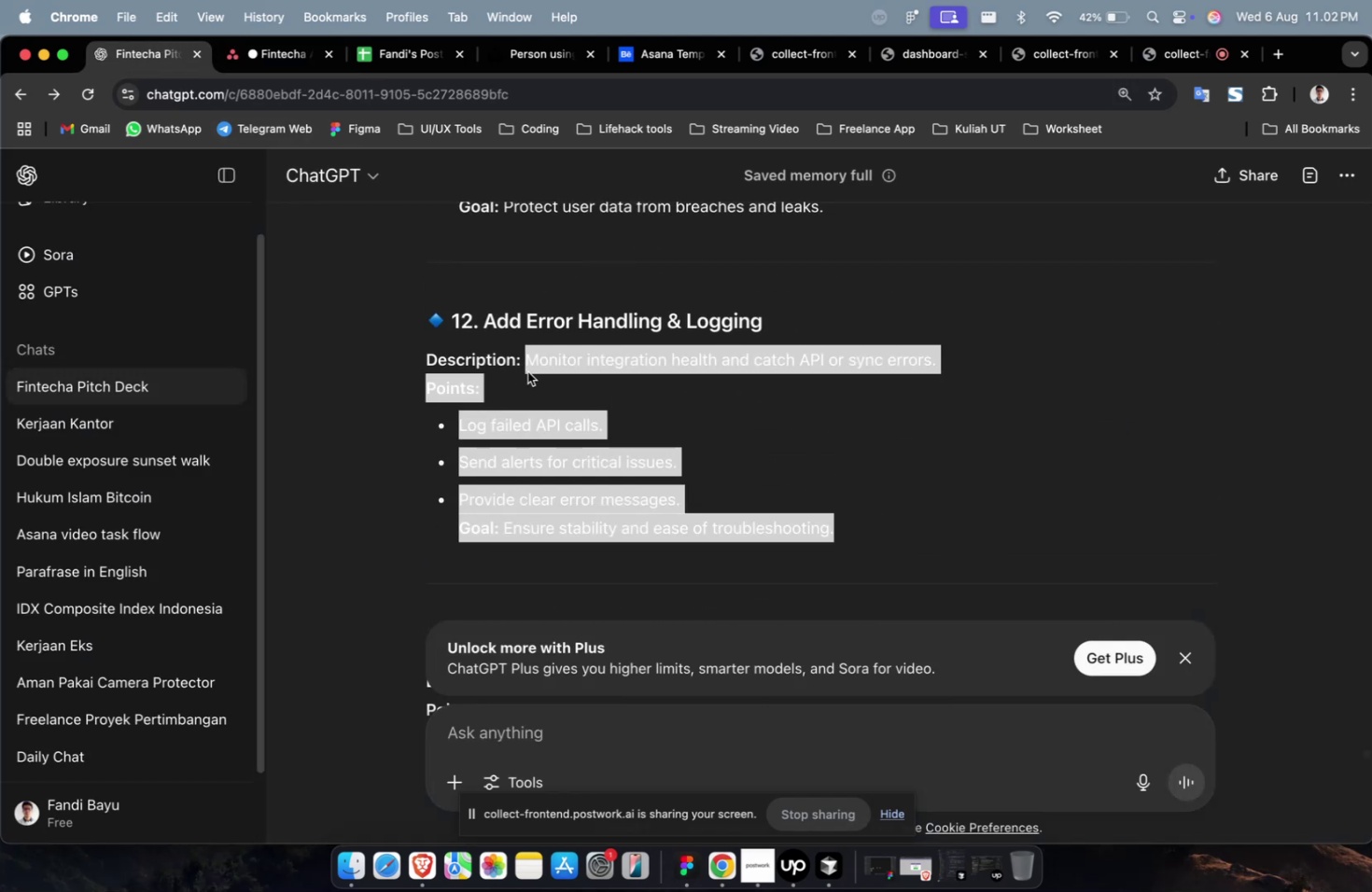 
key(Meta+CommandLeft)
 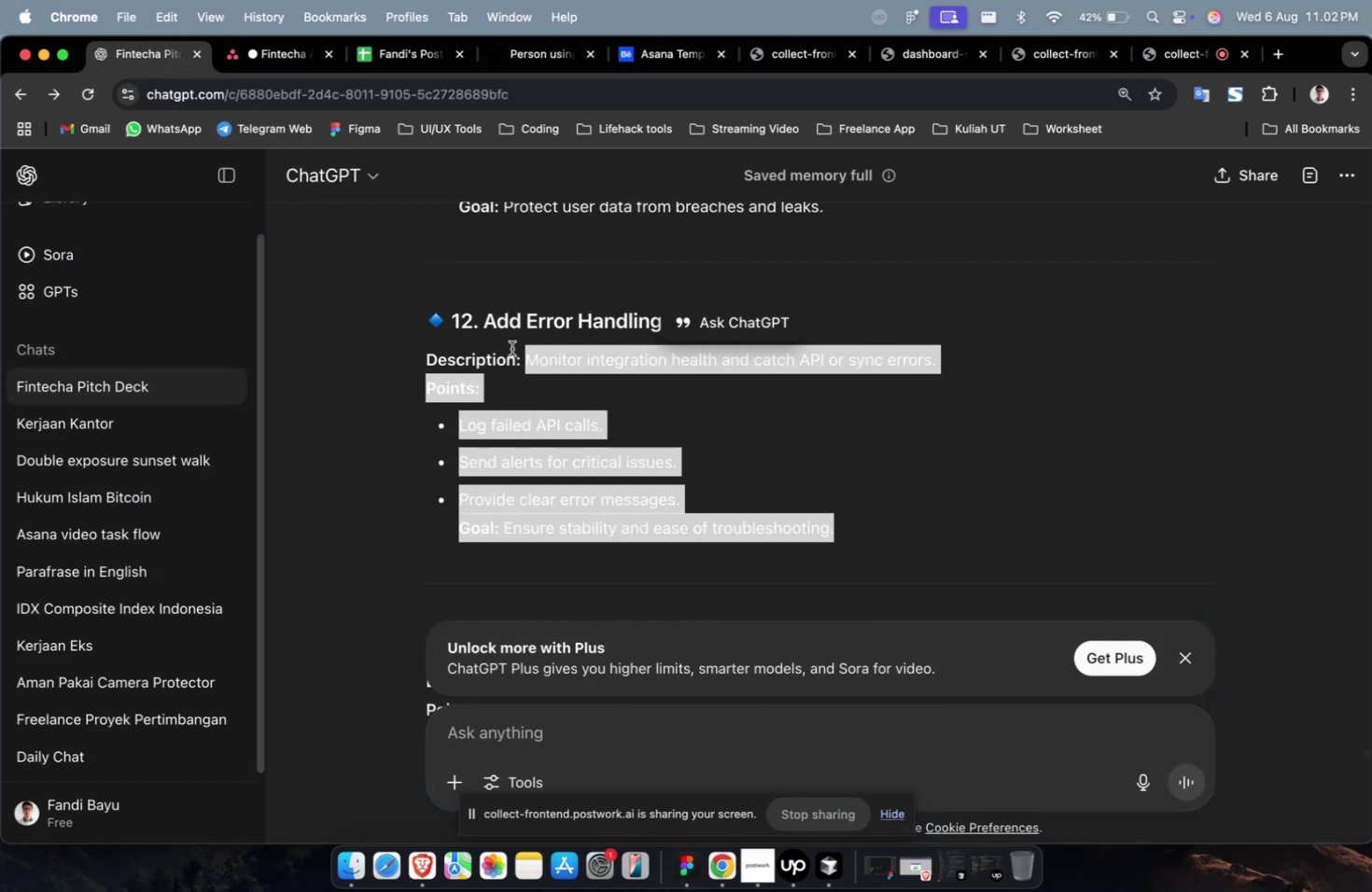 
key(Meta+C)
 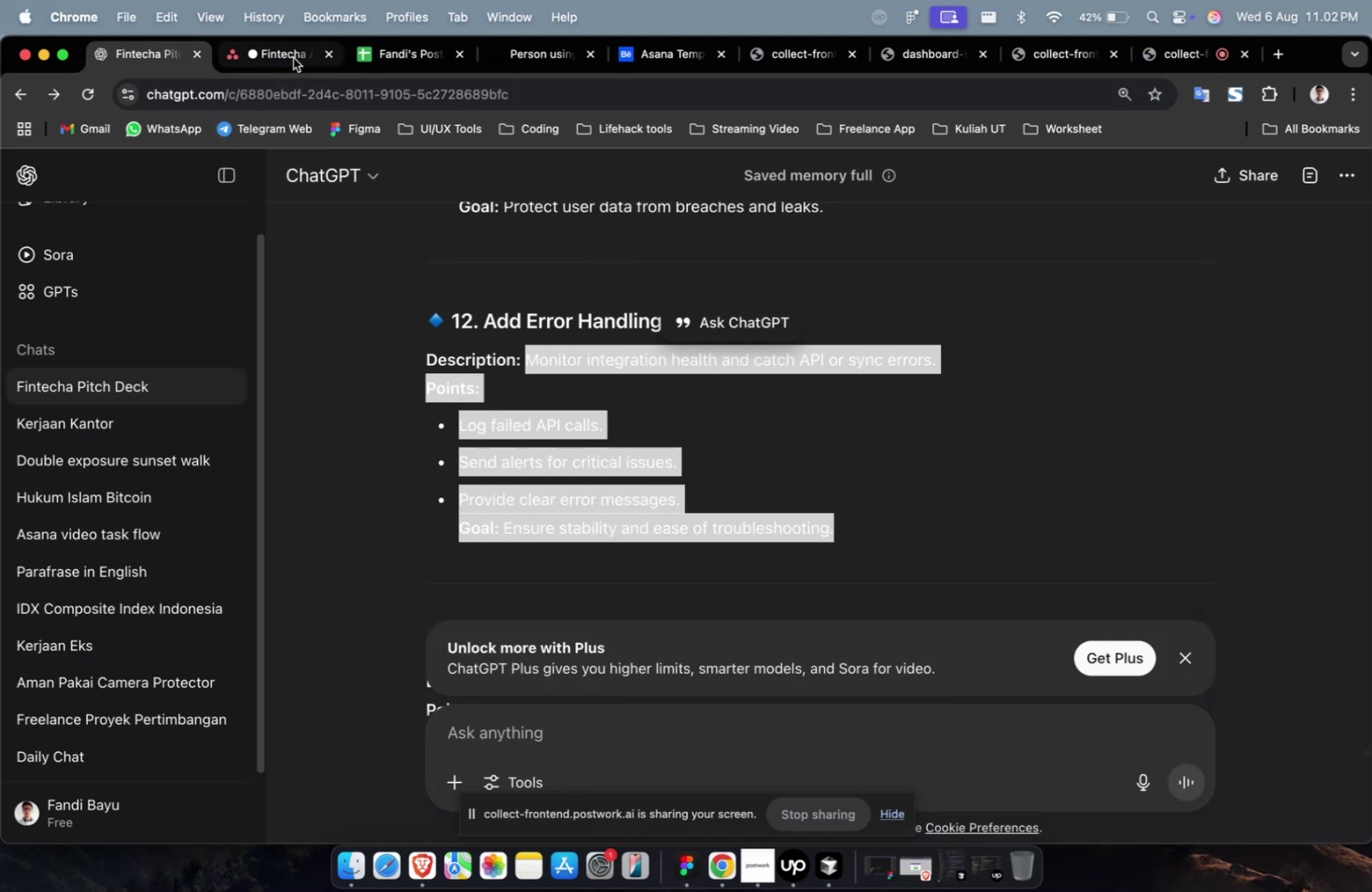 
left_click([292, 57])
 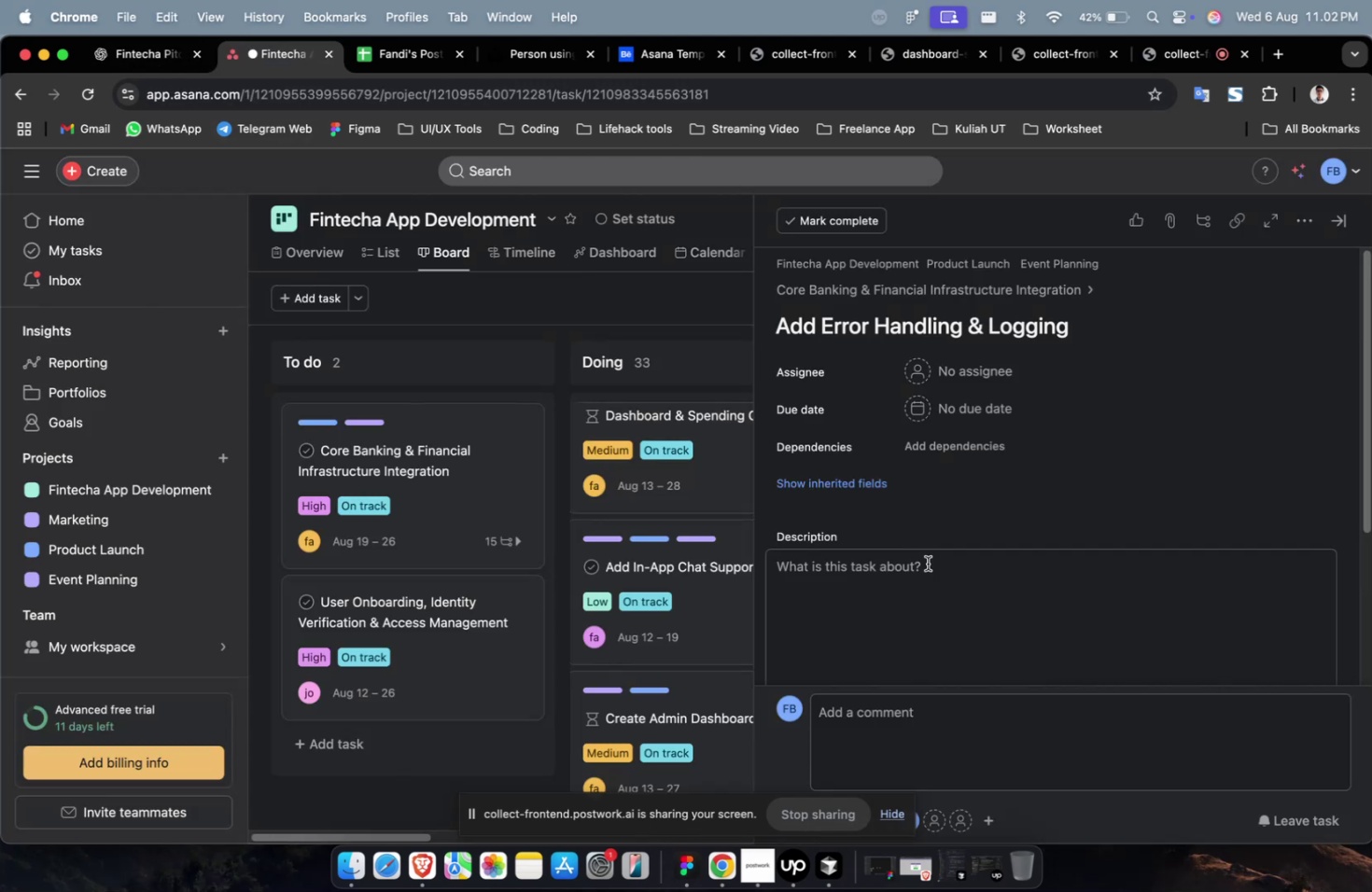 
double_click([920, 591])
 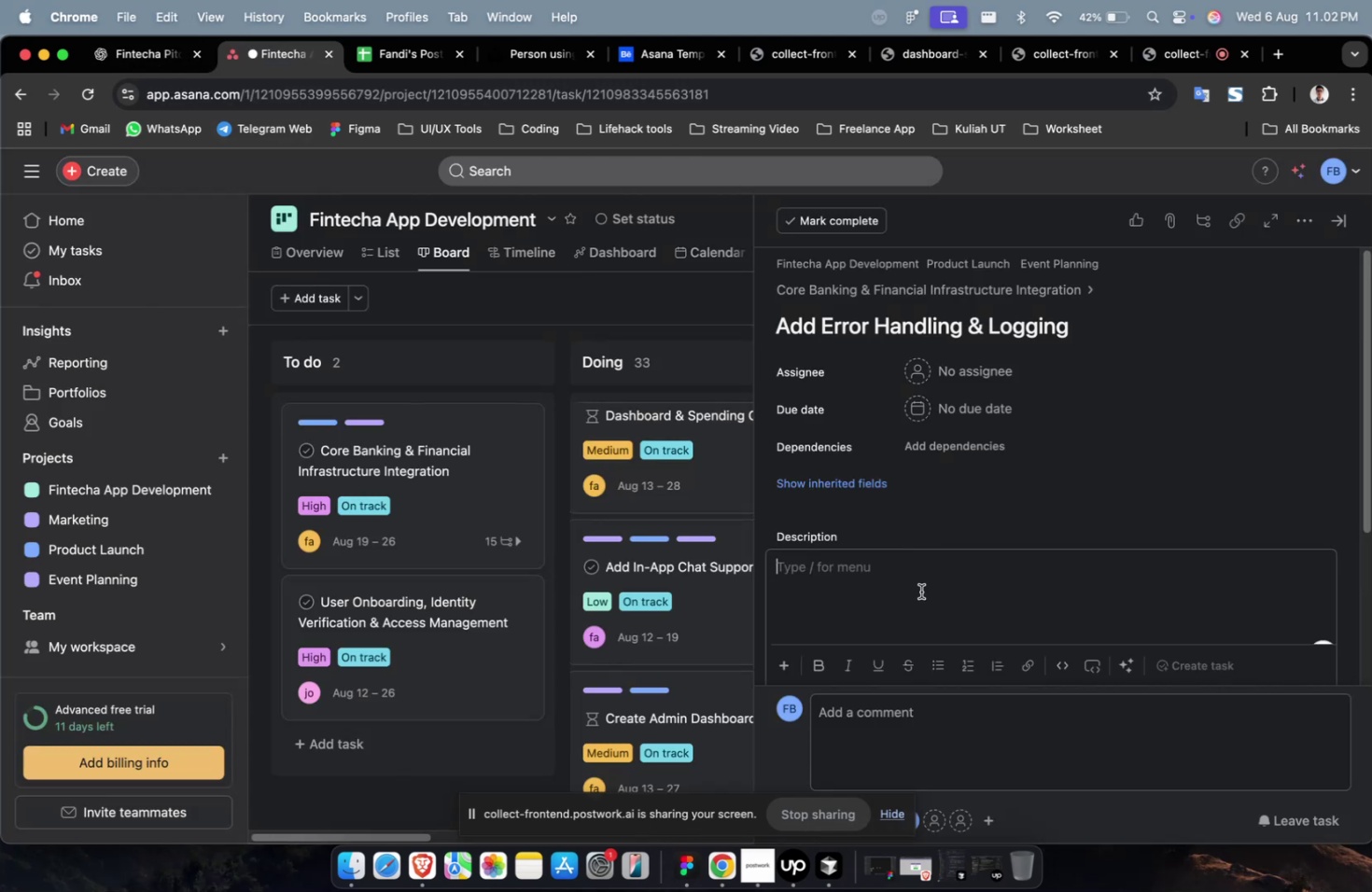 
key(Meta+V)
 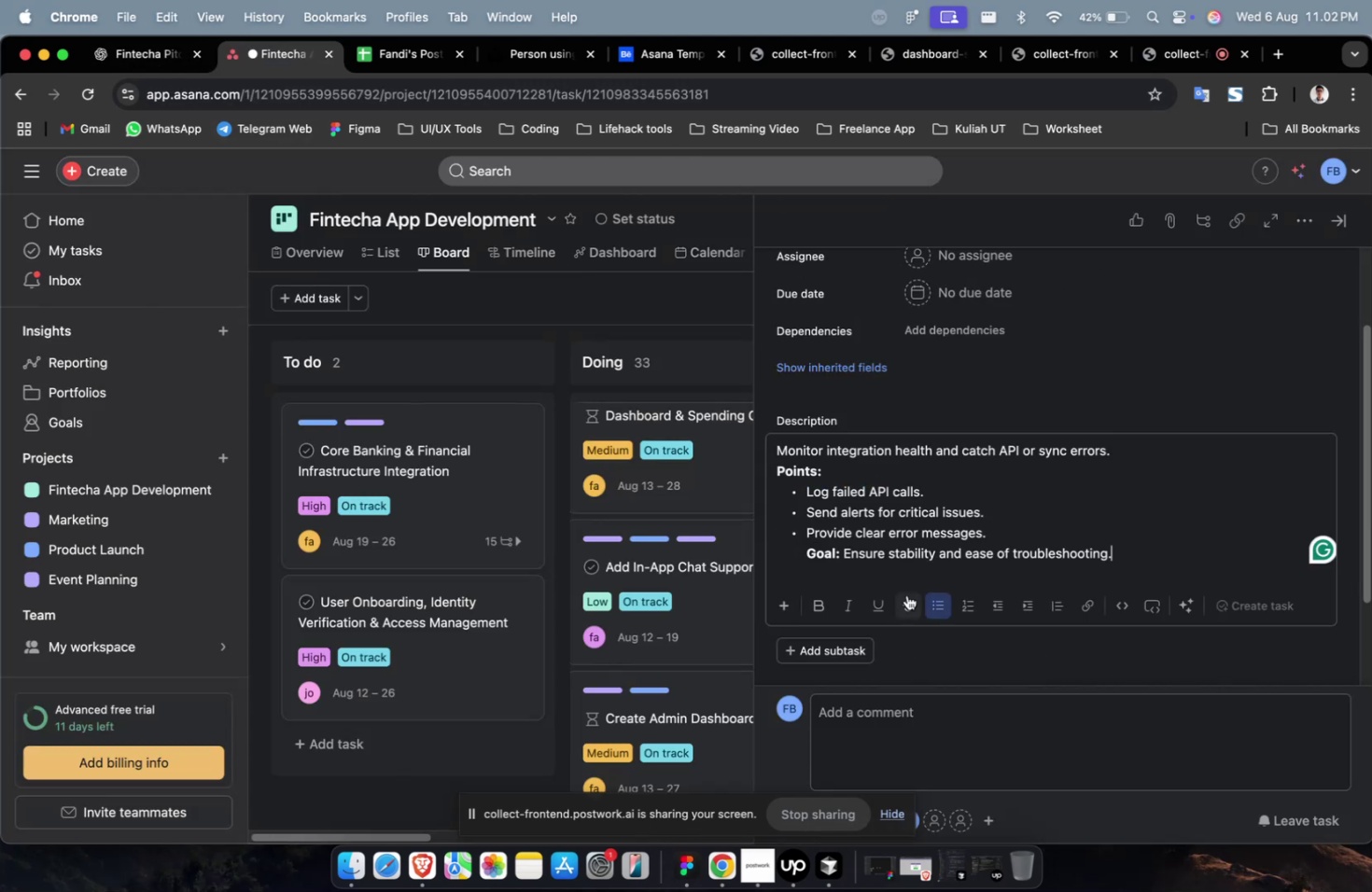 
scroll: coordinate [906, 594], scroll_direction: up, amount: 4.0
 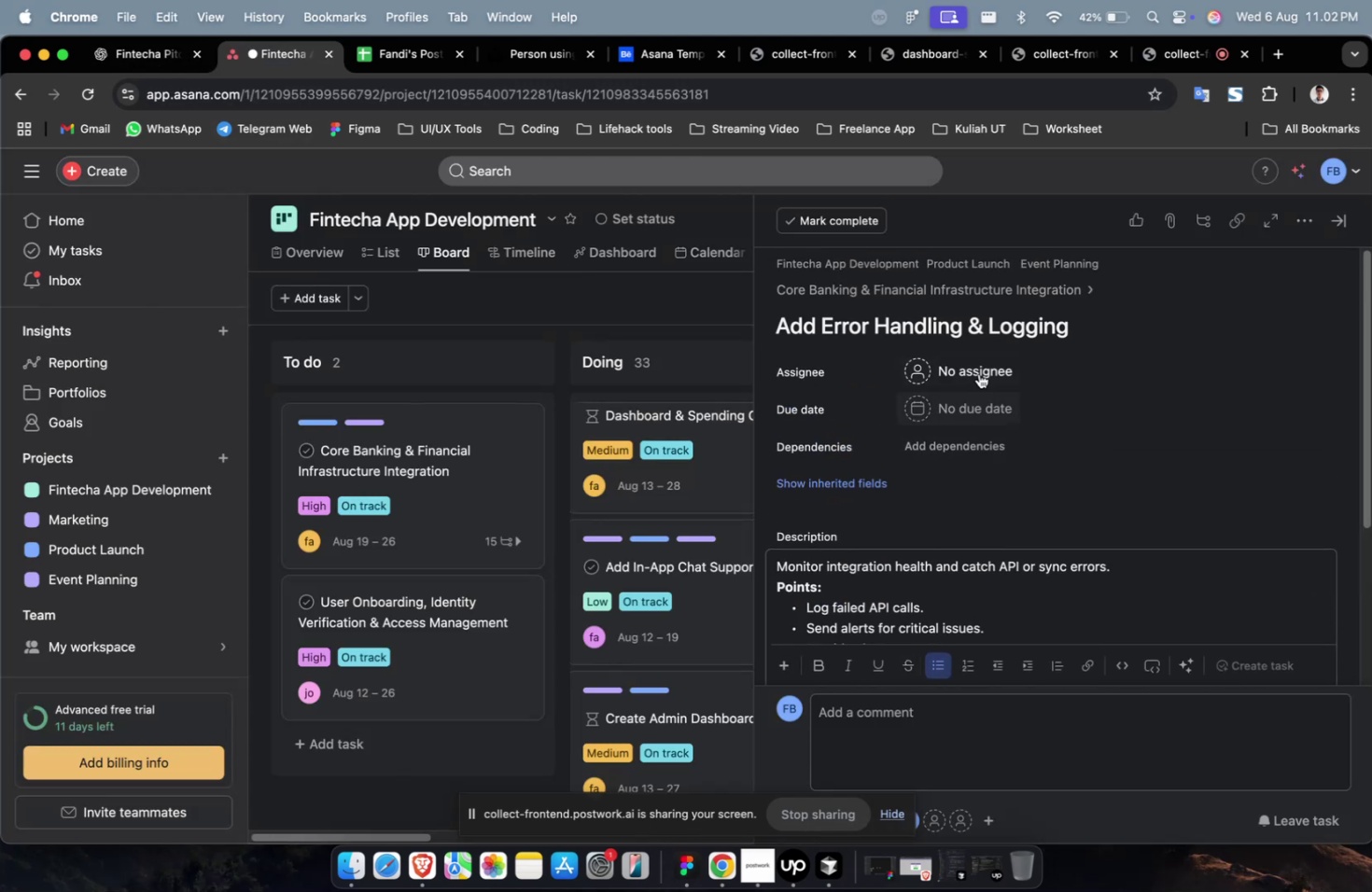 
left_click([979, 367])
 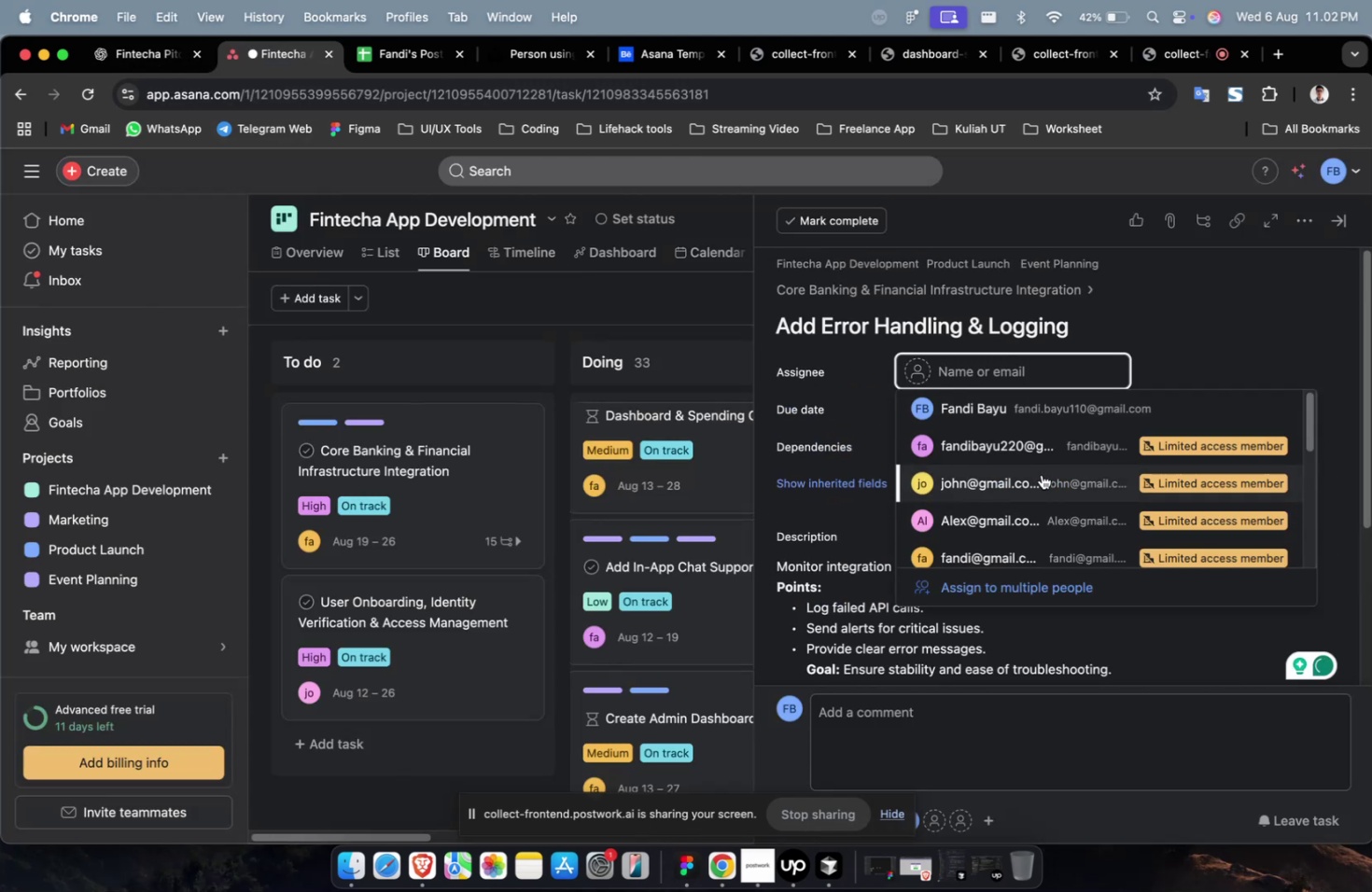 
left_click([1039, 490])
 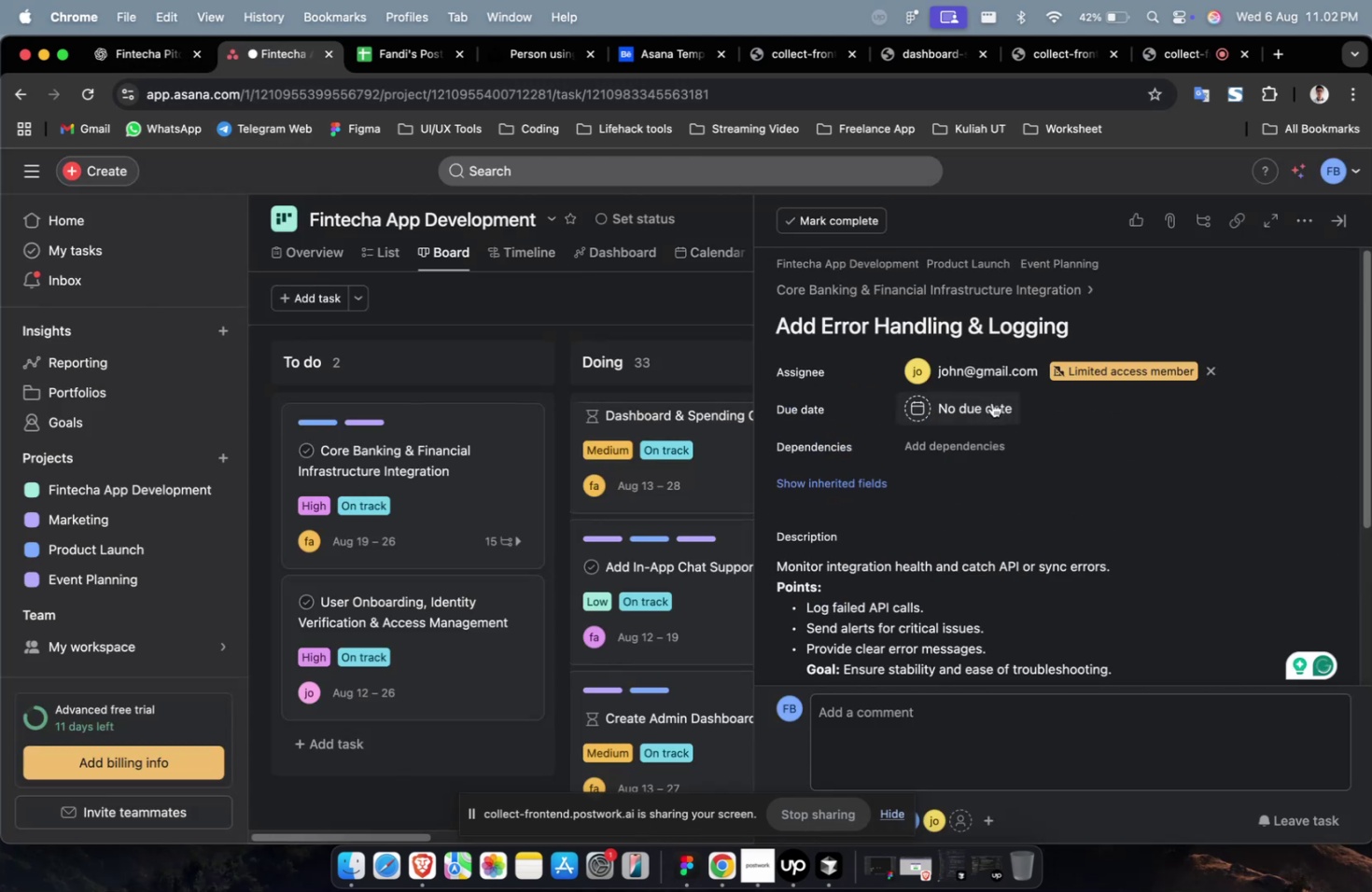 
double_click([991, 404])
 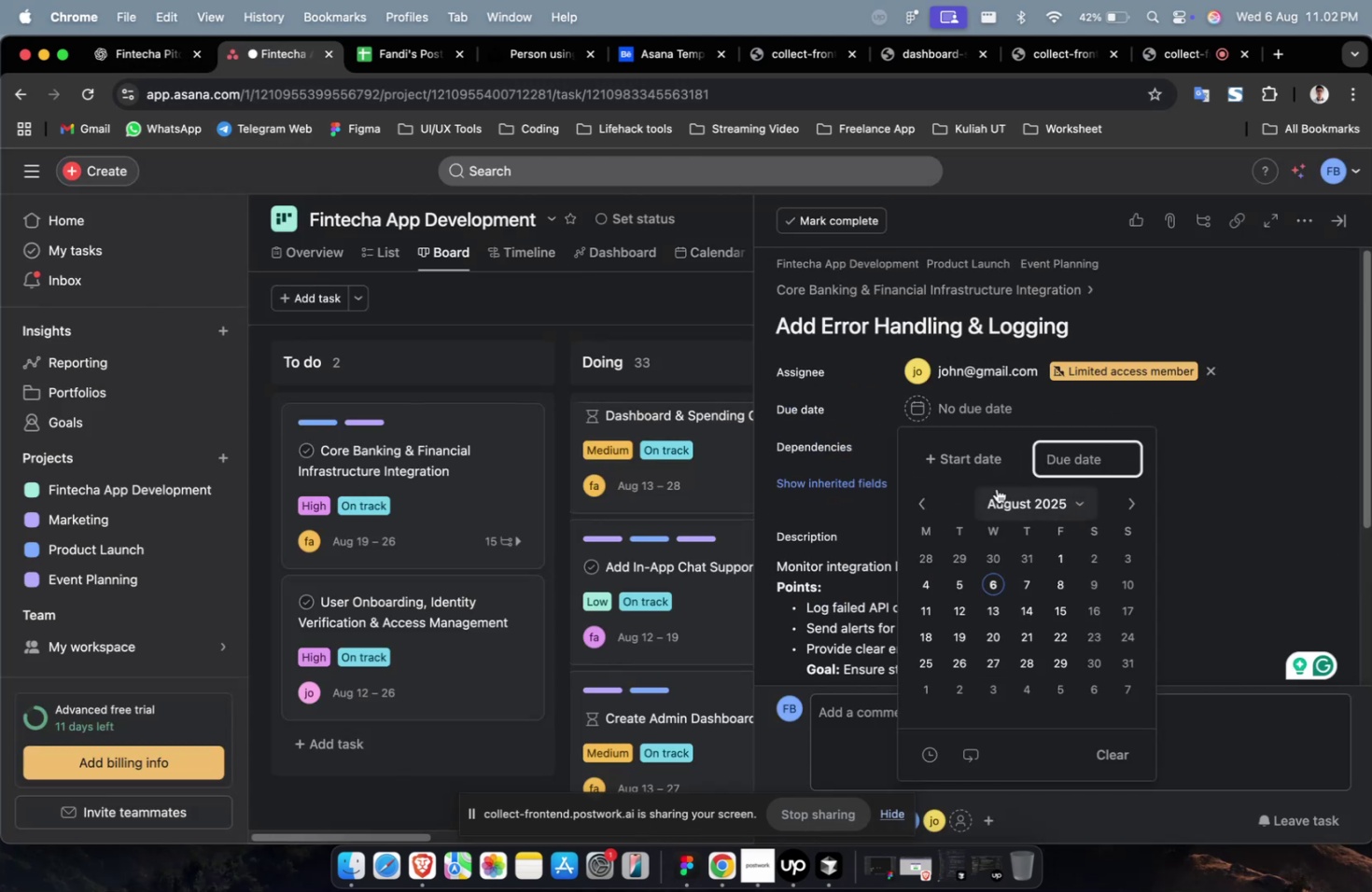 
triple_click([987, 467])
 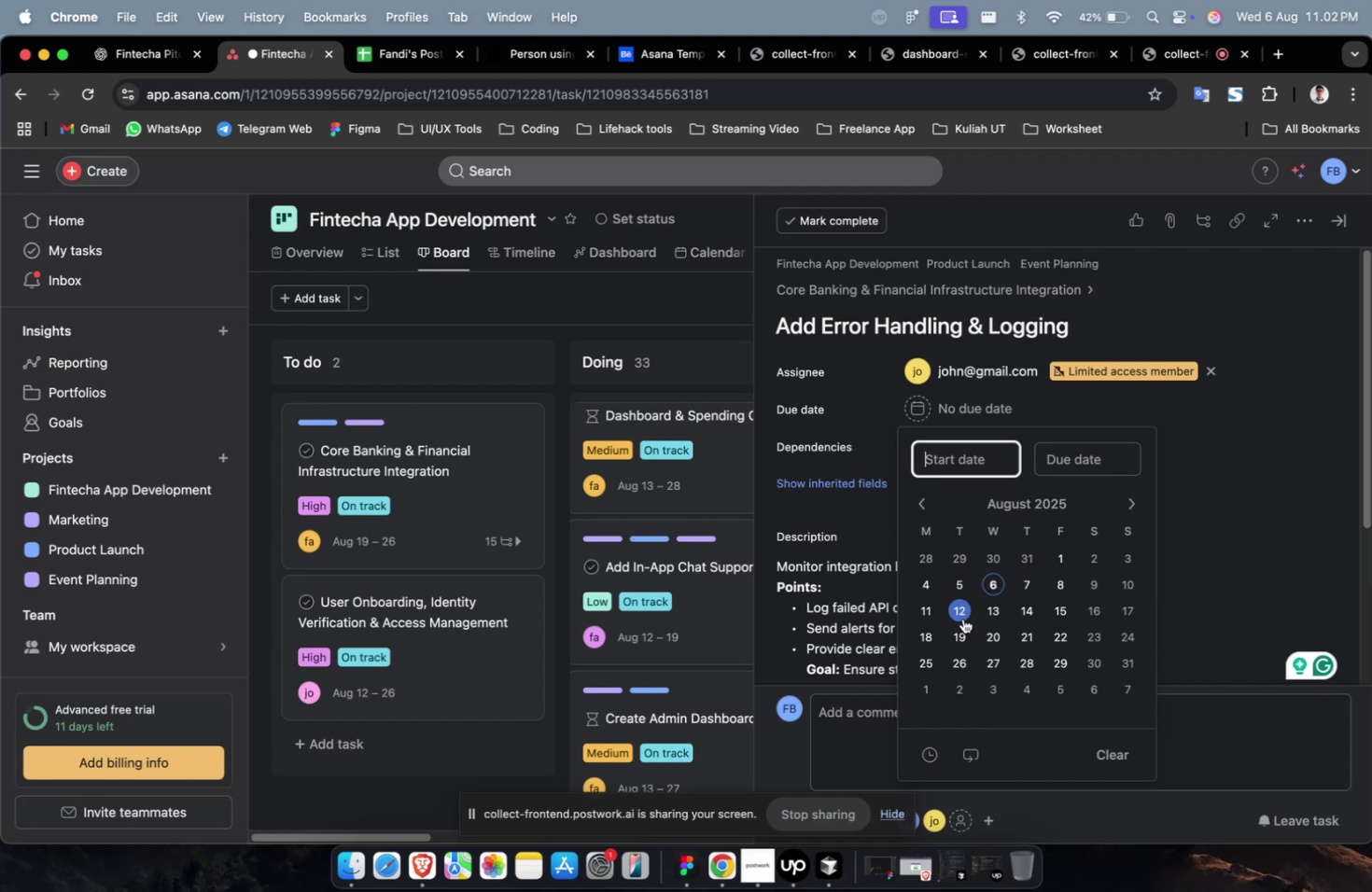 
triple_click([962, 624])
 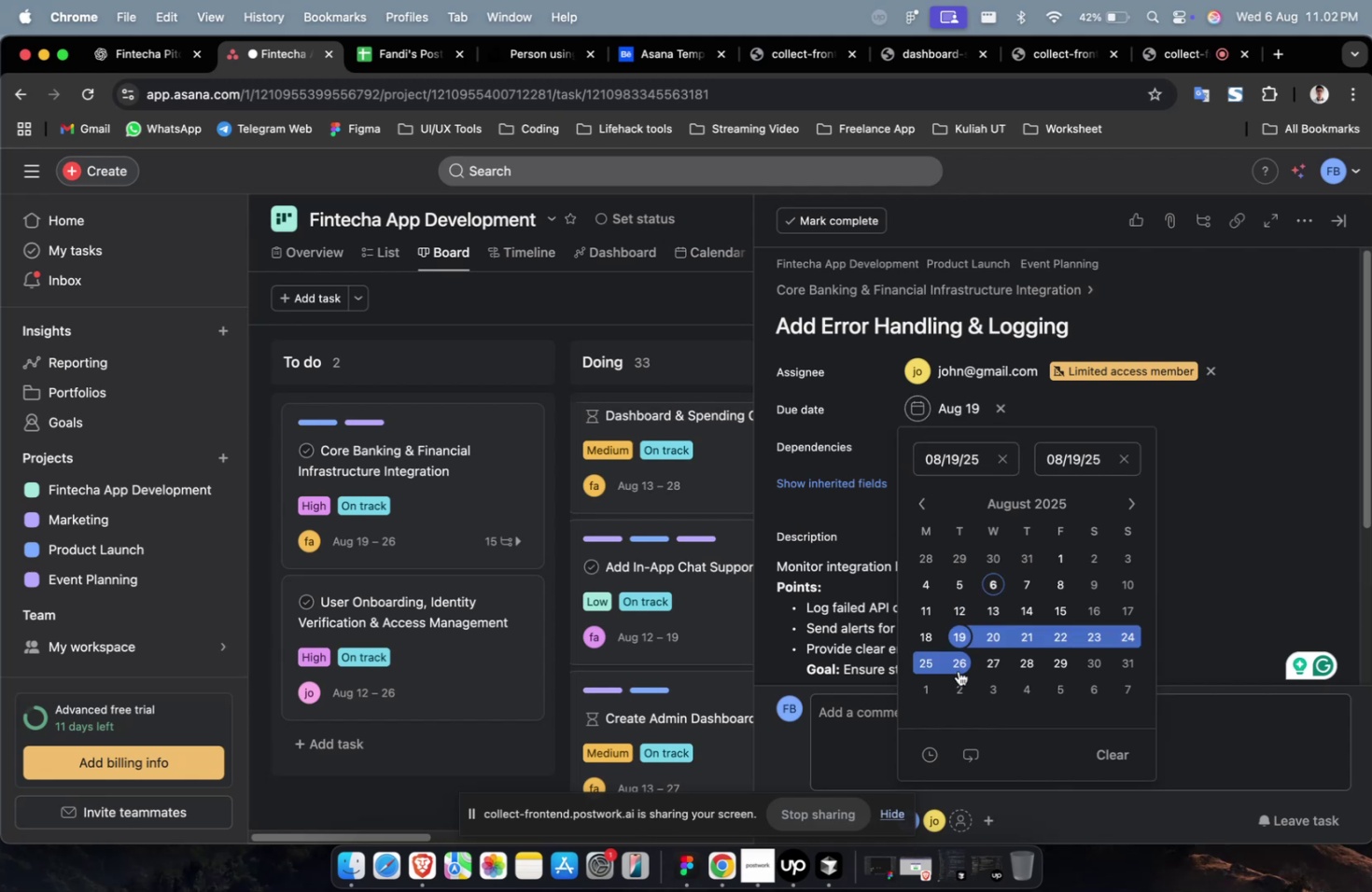 
triple_click([958, 666])
 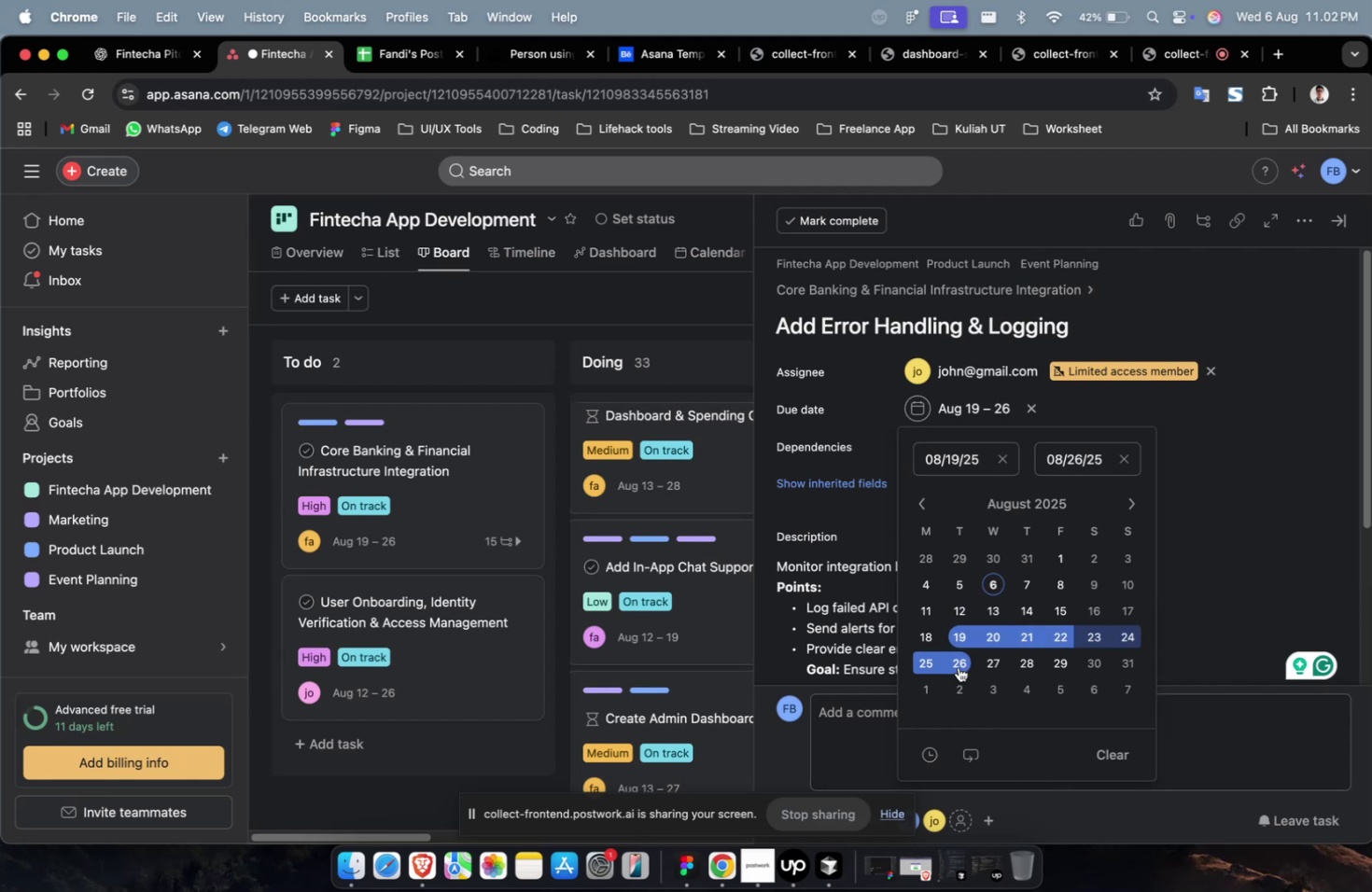 
wait(10.14)
 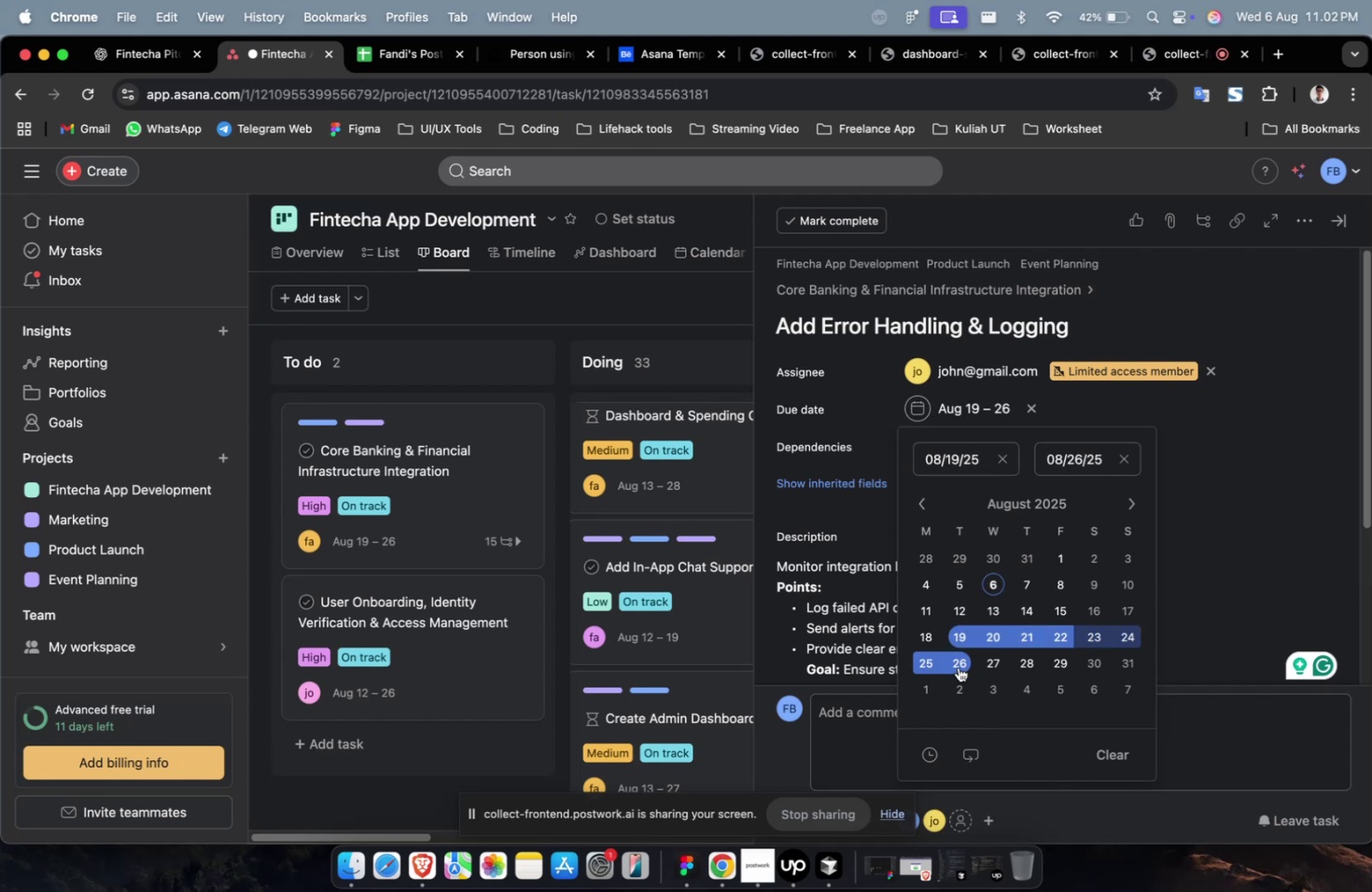 
left_click([1225, 545])
 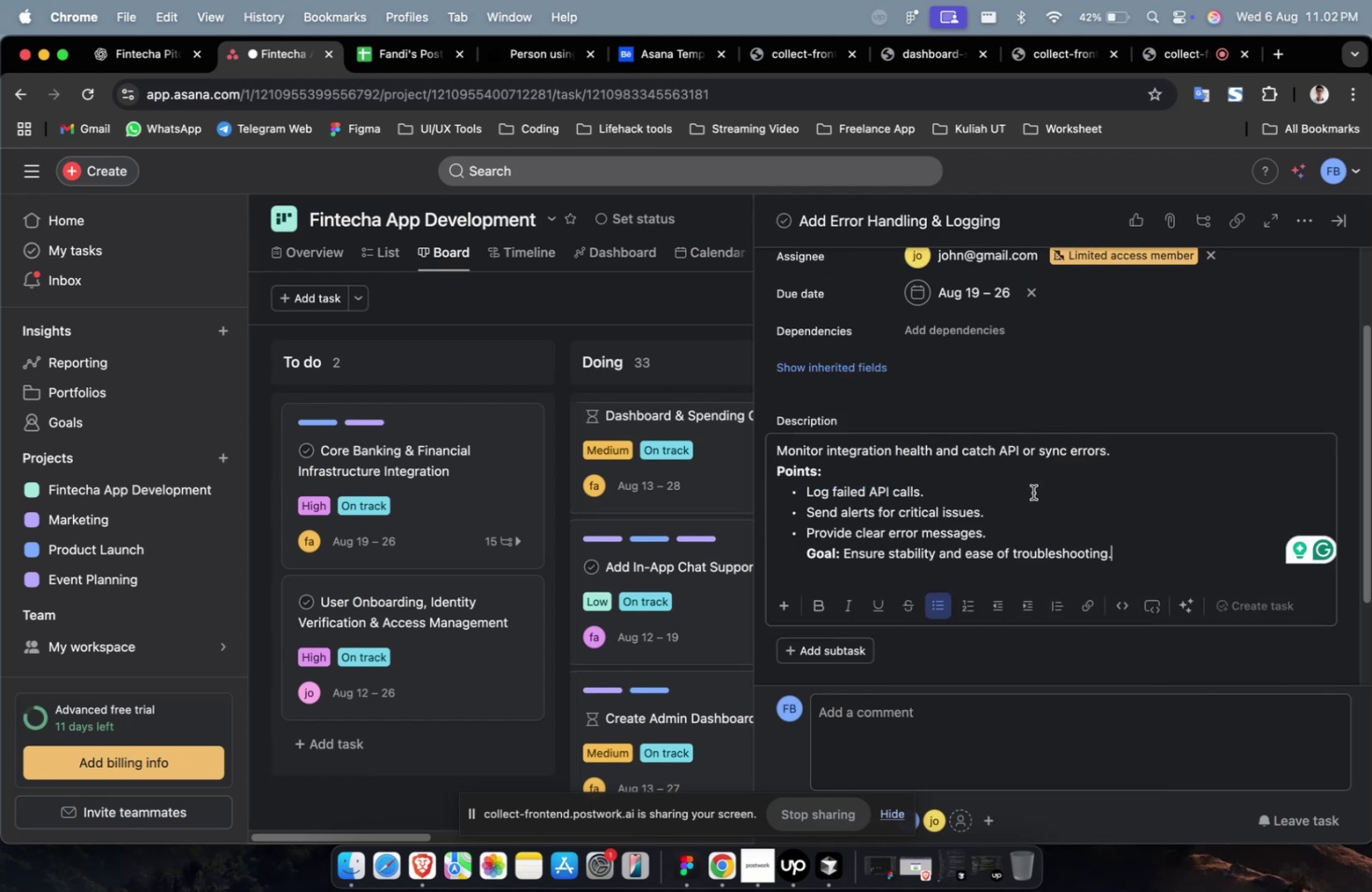 
scroll: coordinate [1014, 479], scroll_direction: up, amount: 9.0
 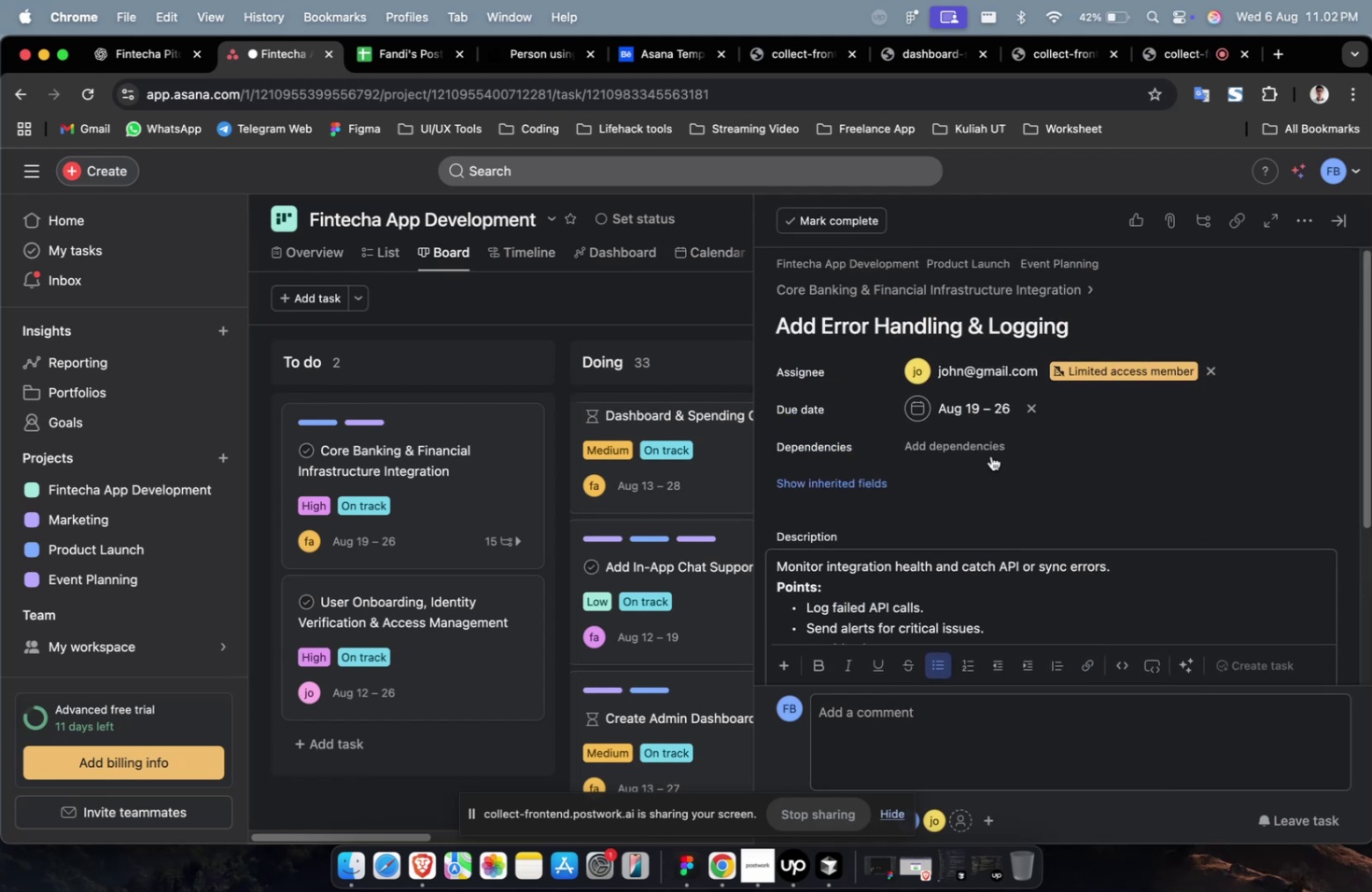 
left_click([987, 452])
 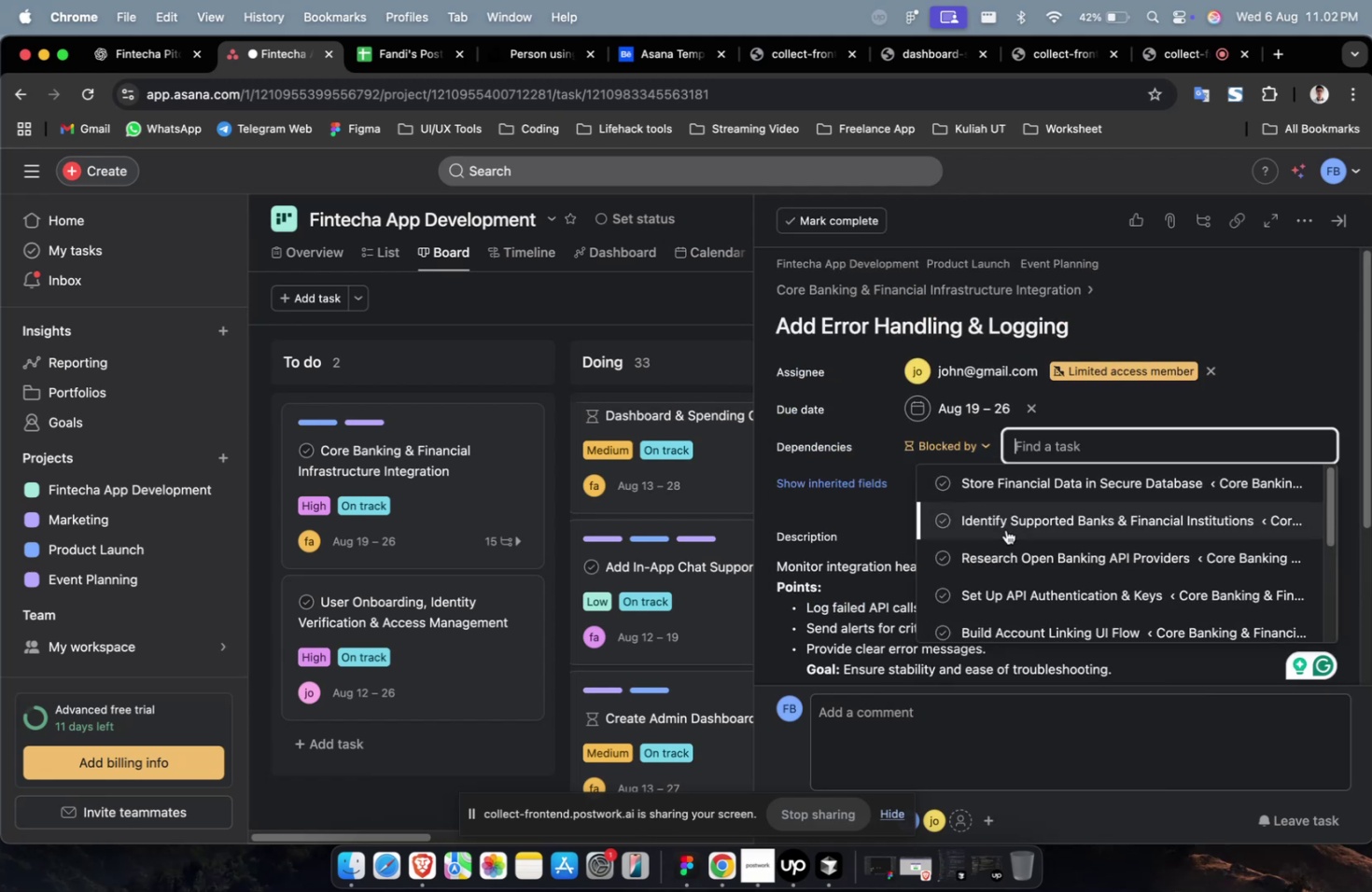 
double_click([1005, 529])
 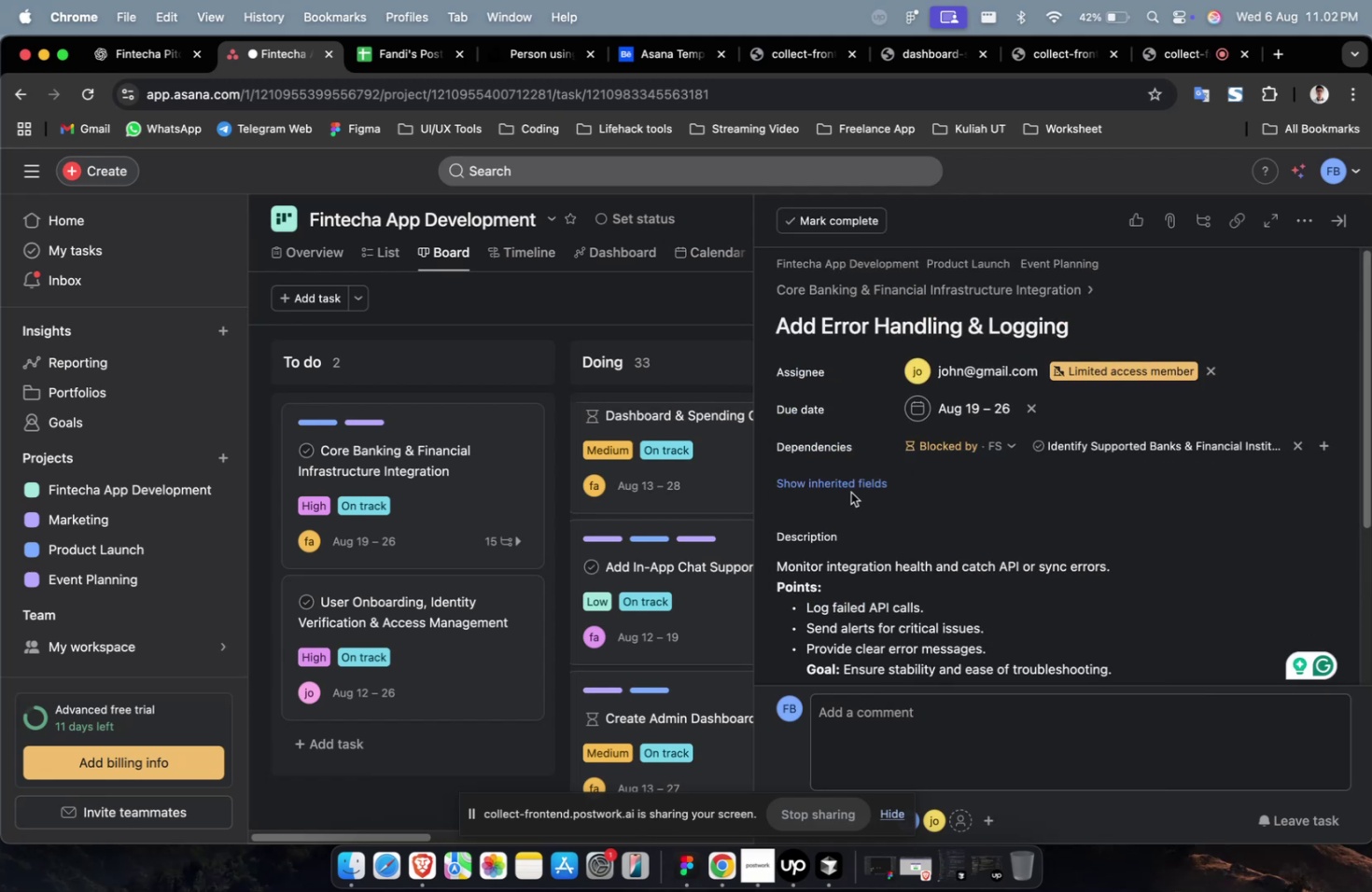 
triple_click([850, 492])
 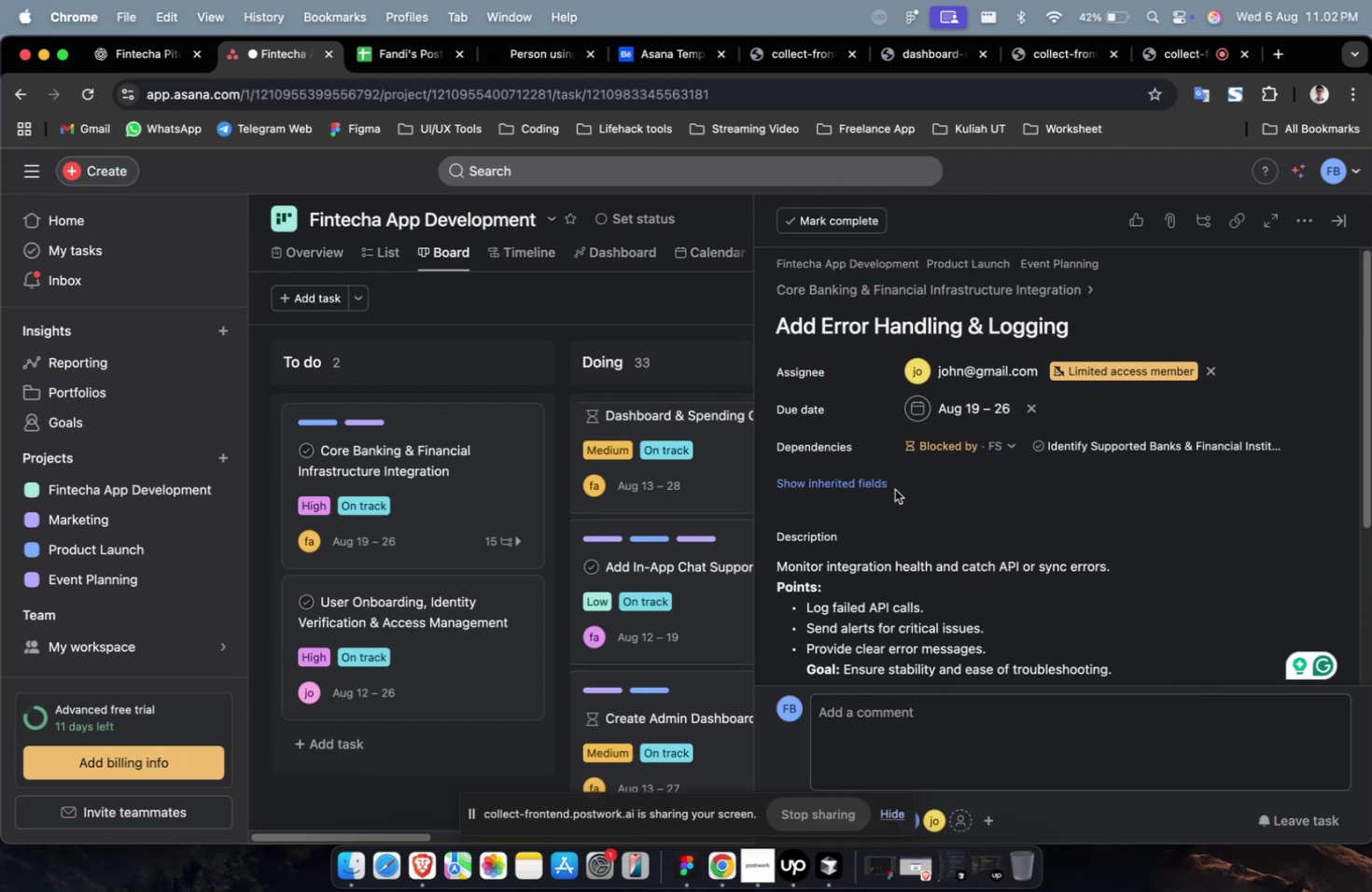 
triple_click([889, 490])
 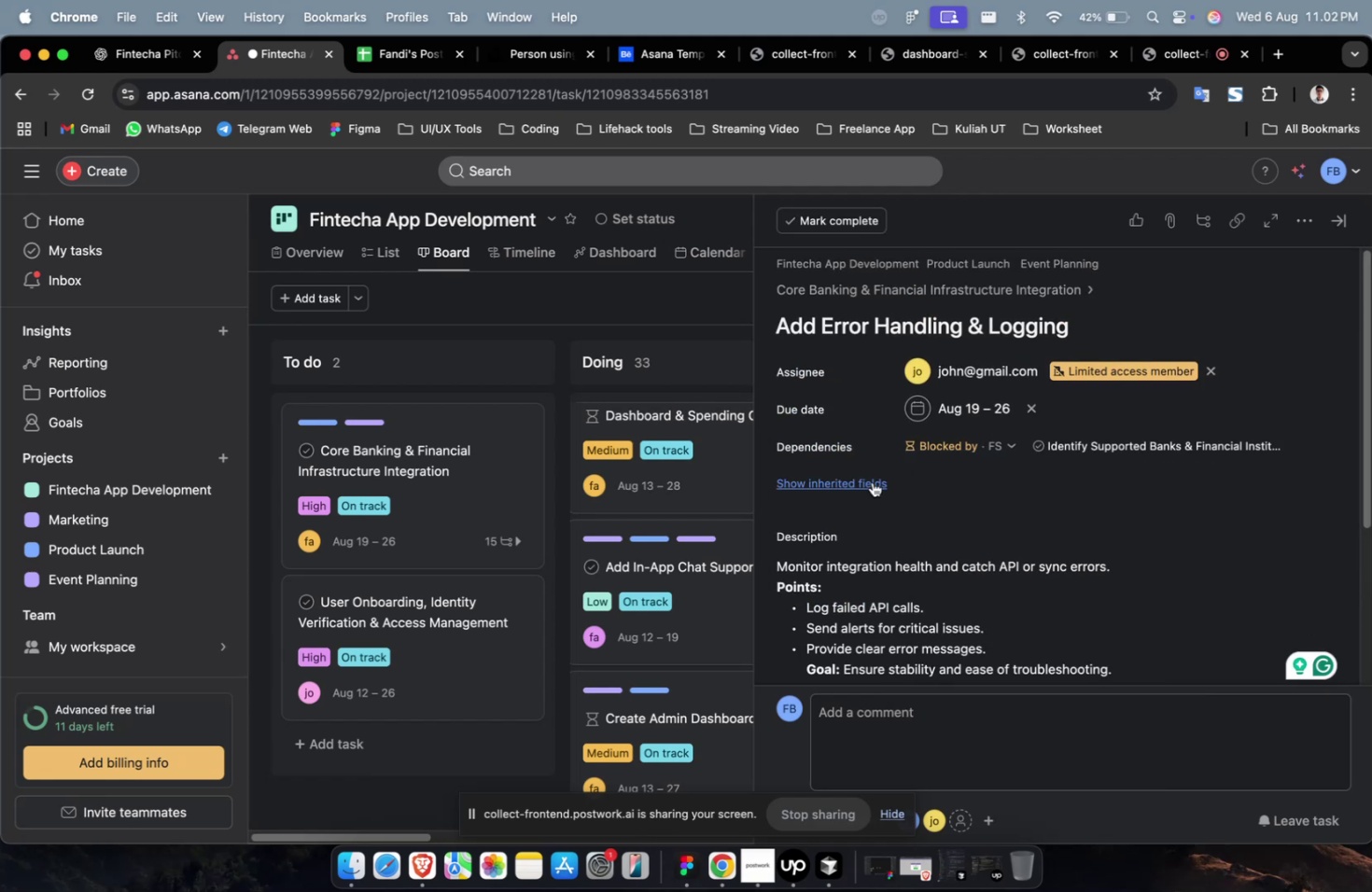 
triple_click([872, 481])
 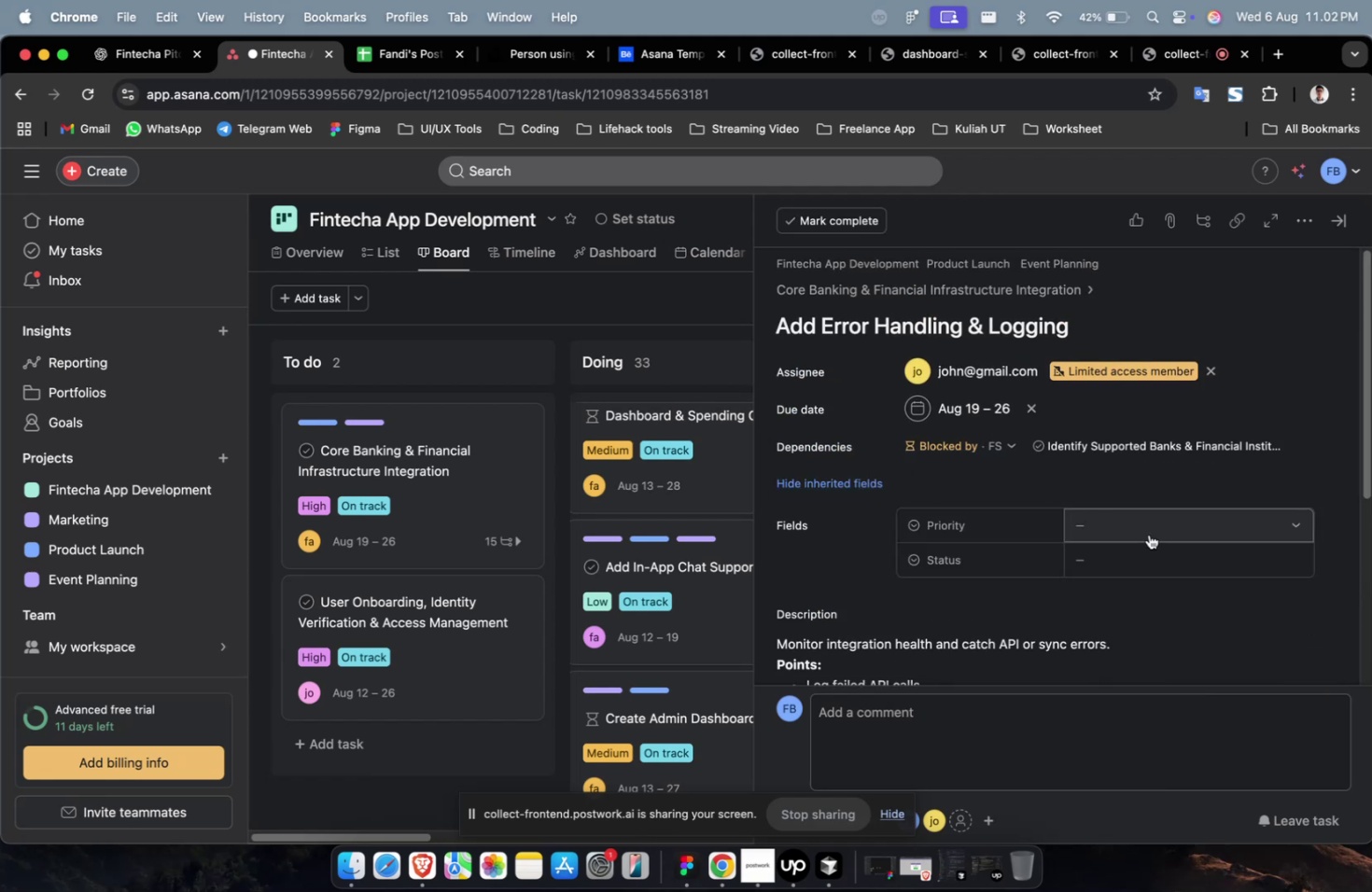 
triple_click([1148, 534])
 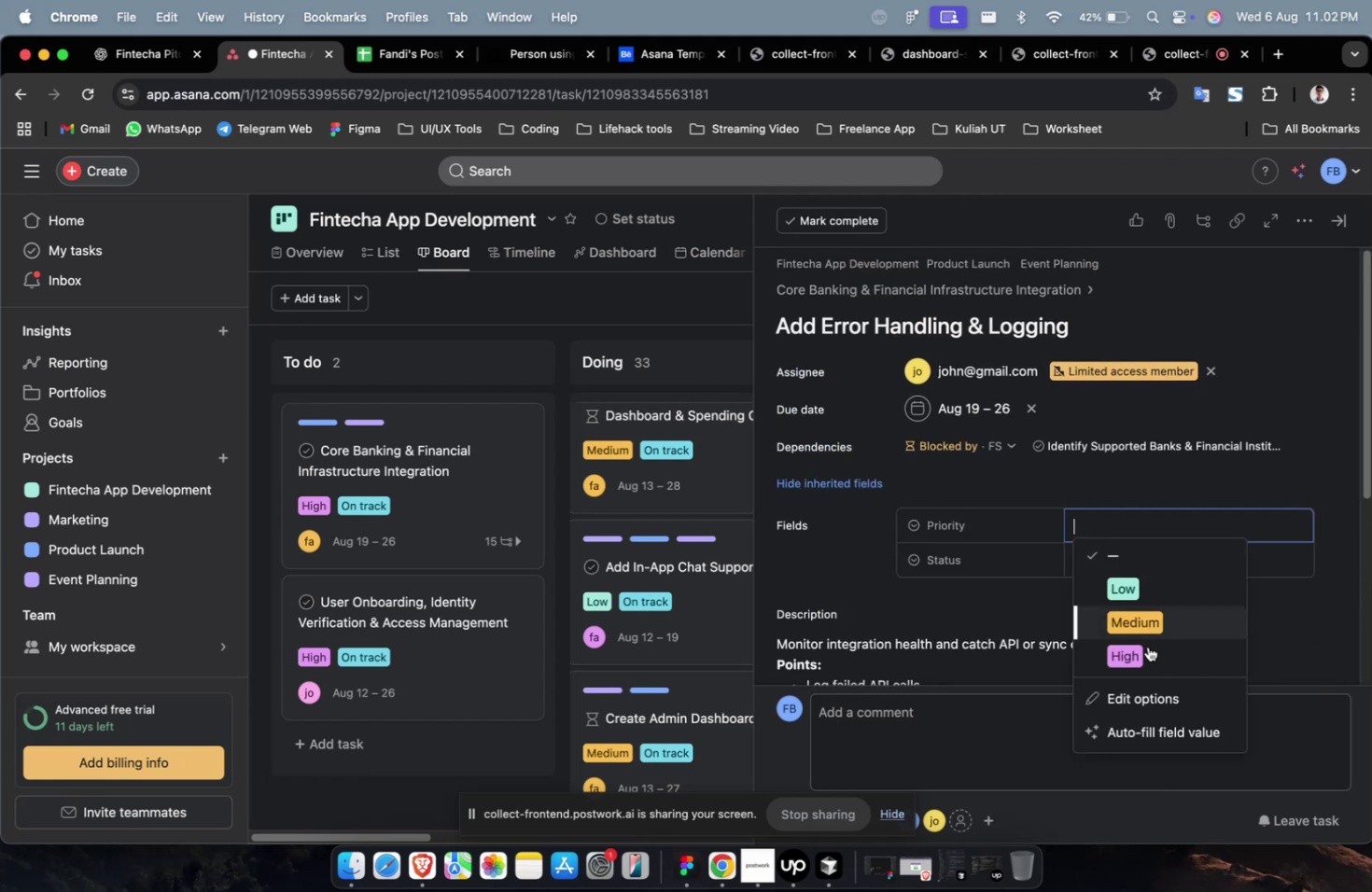 
triple_click([1146, 653])
 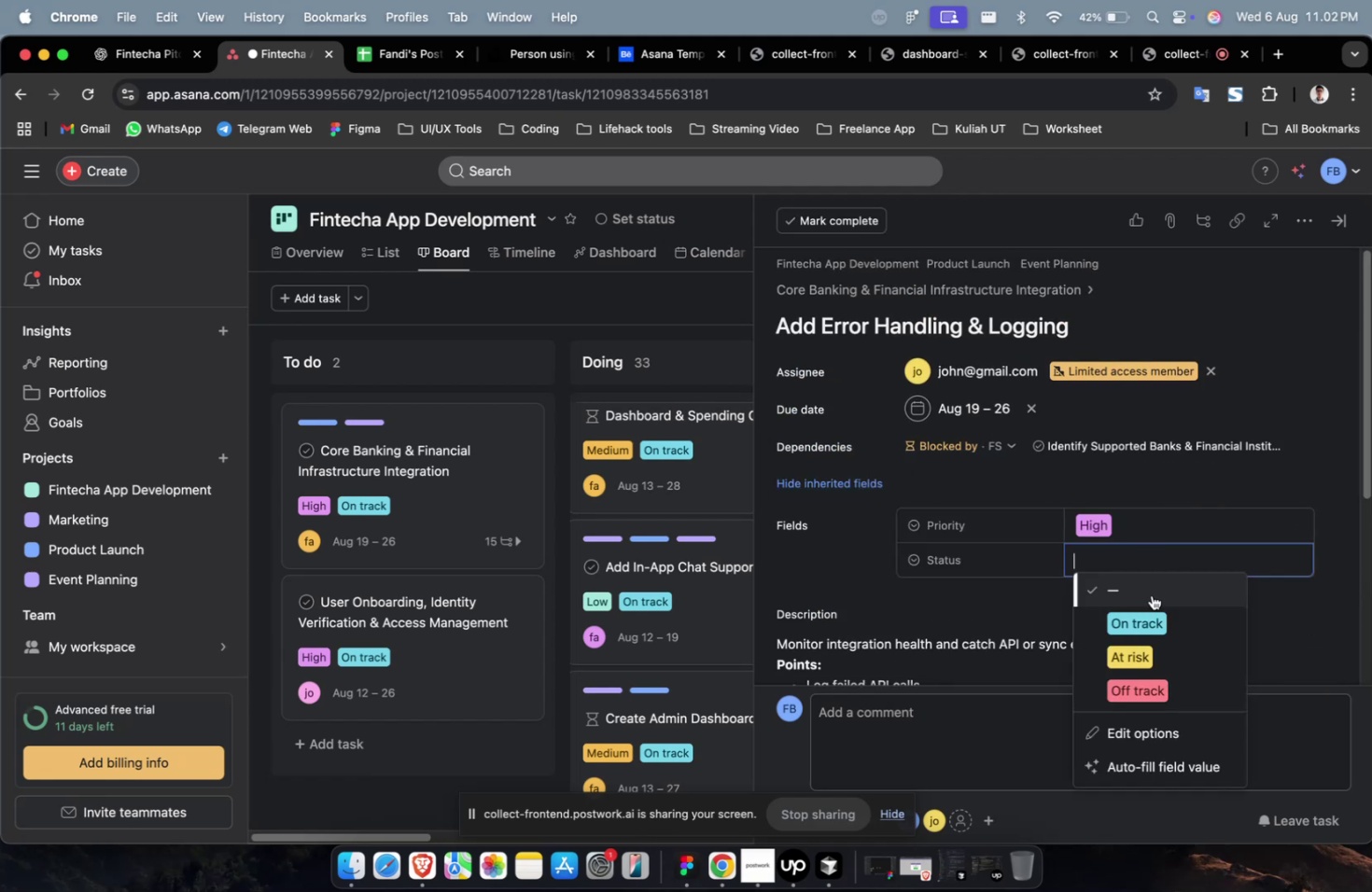 
triple_click([1151, 631])
 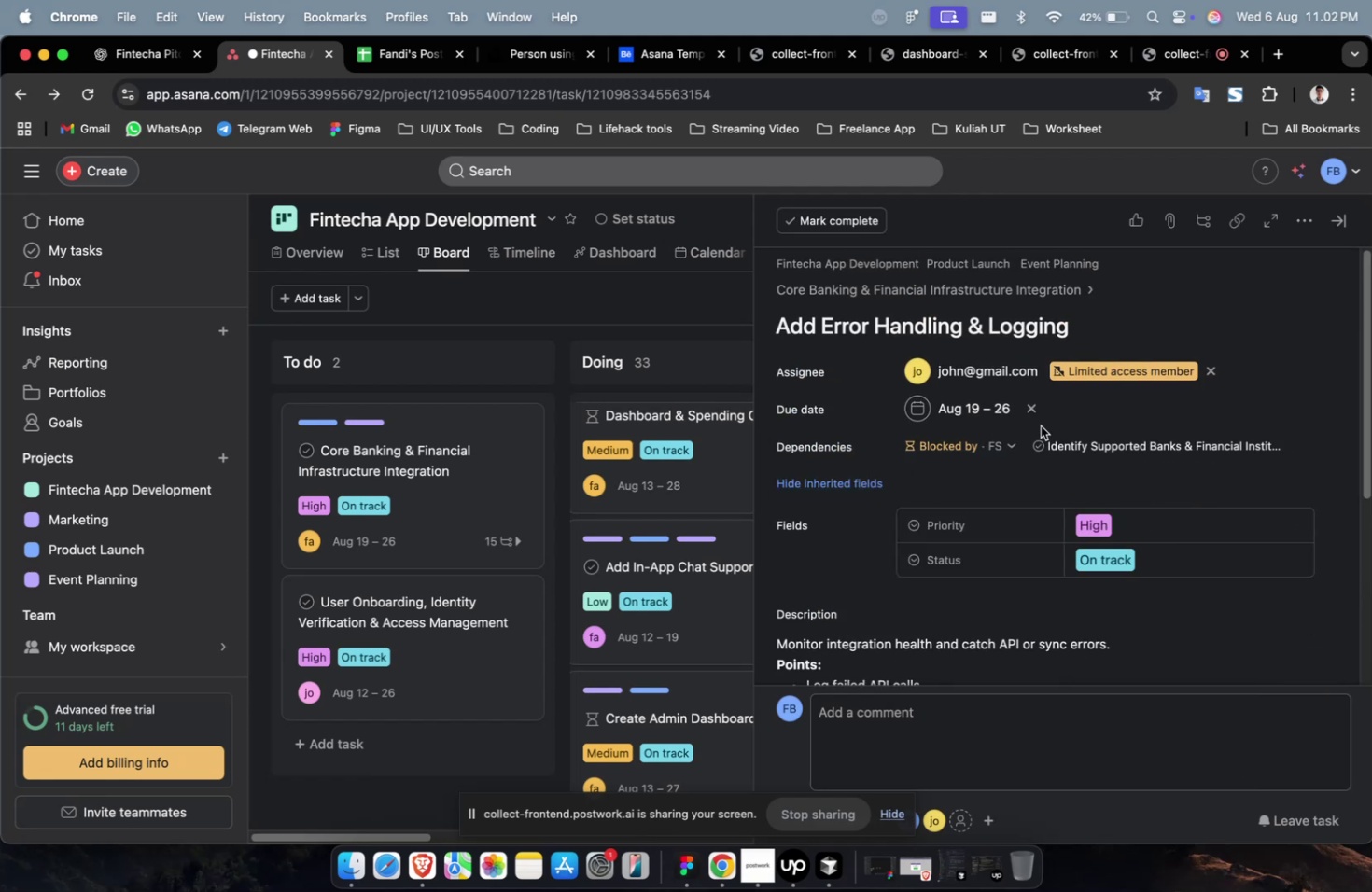 
scroll: coordinate [1040, 425], scroll_direction: down, amount: 25.0
 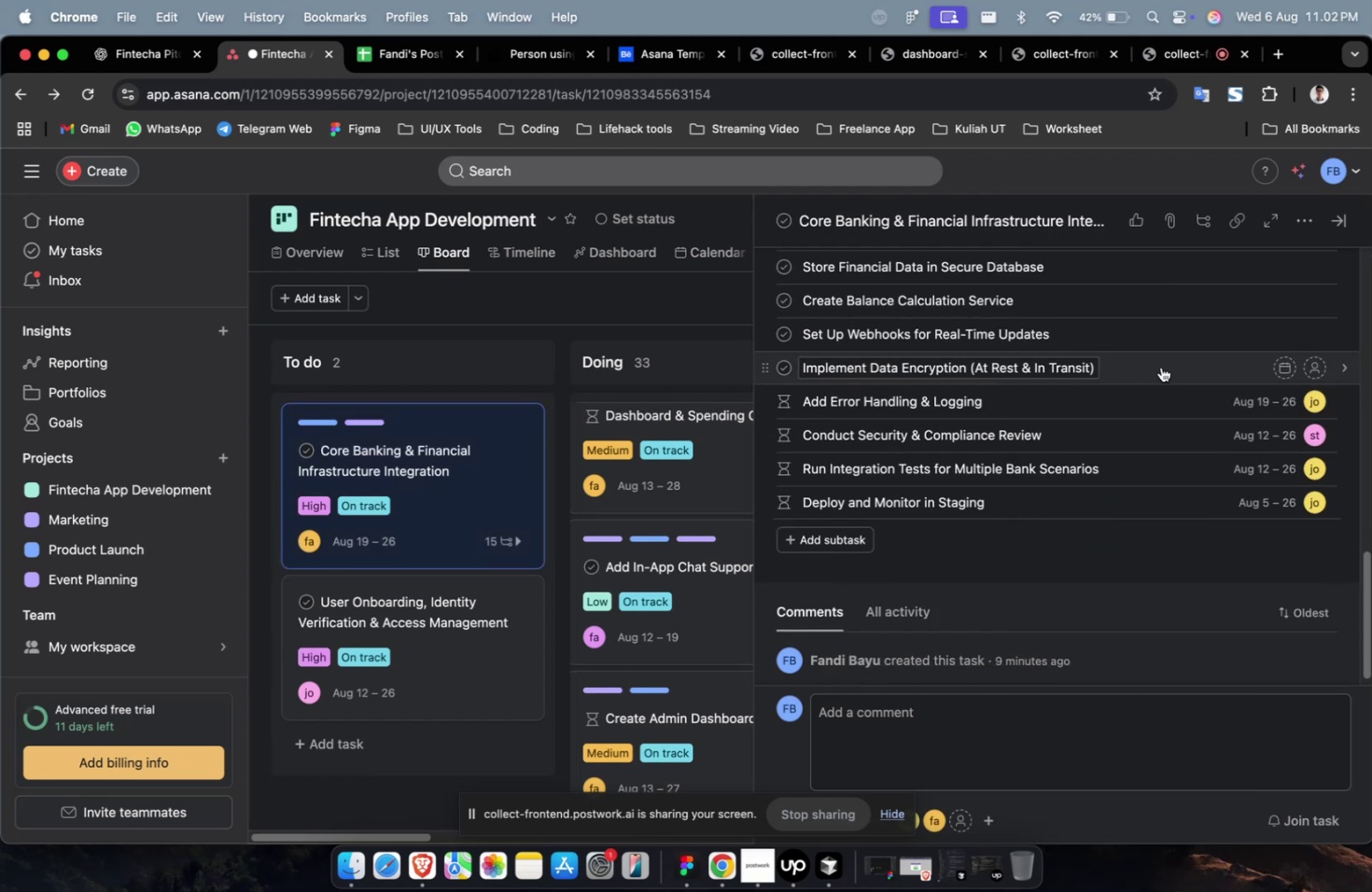 
left_click([1169, 355])
 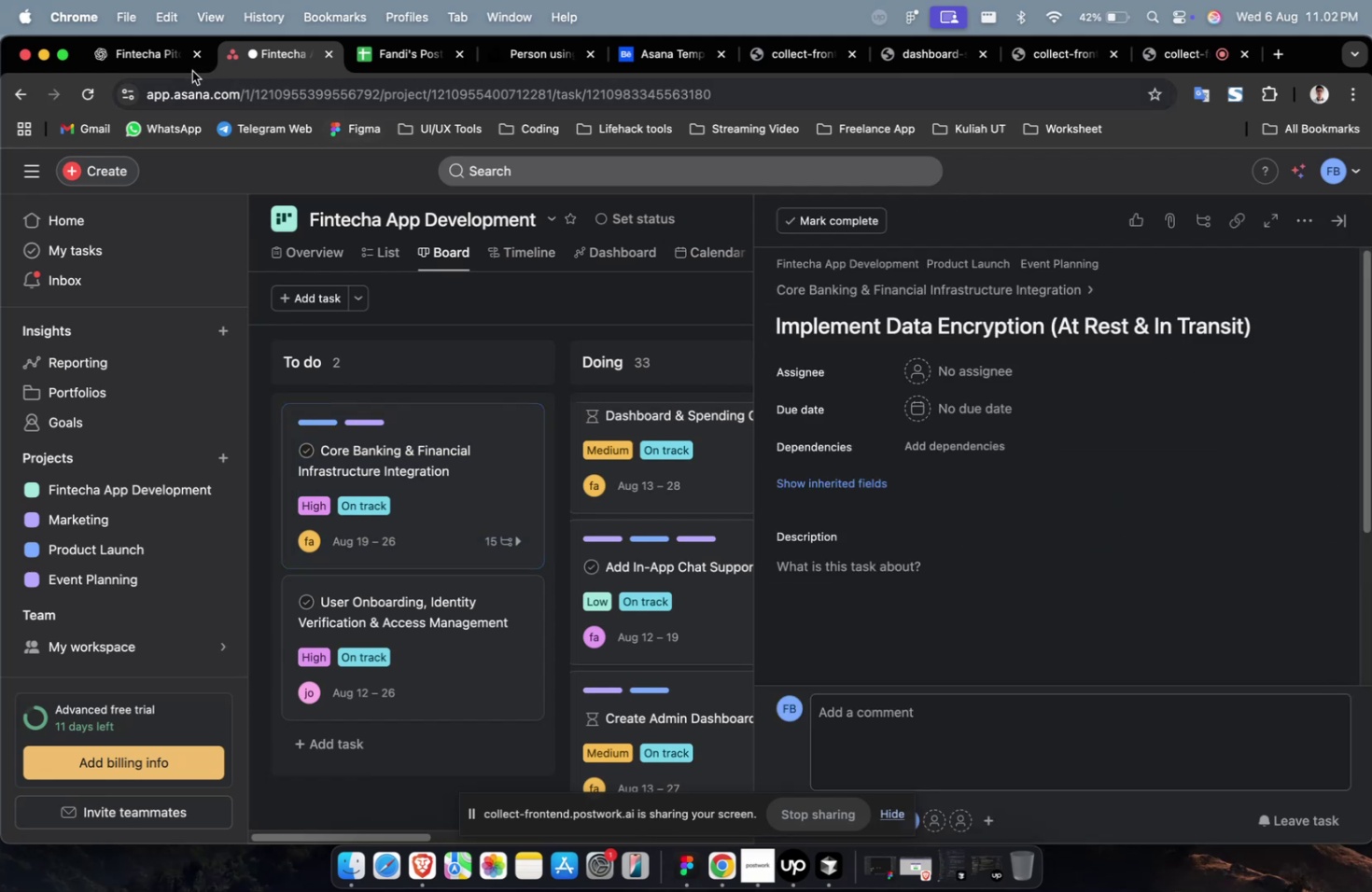 
left_click([129, 54])
 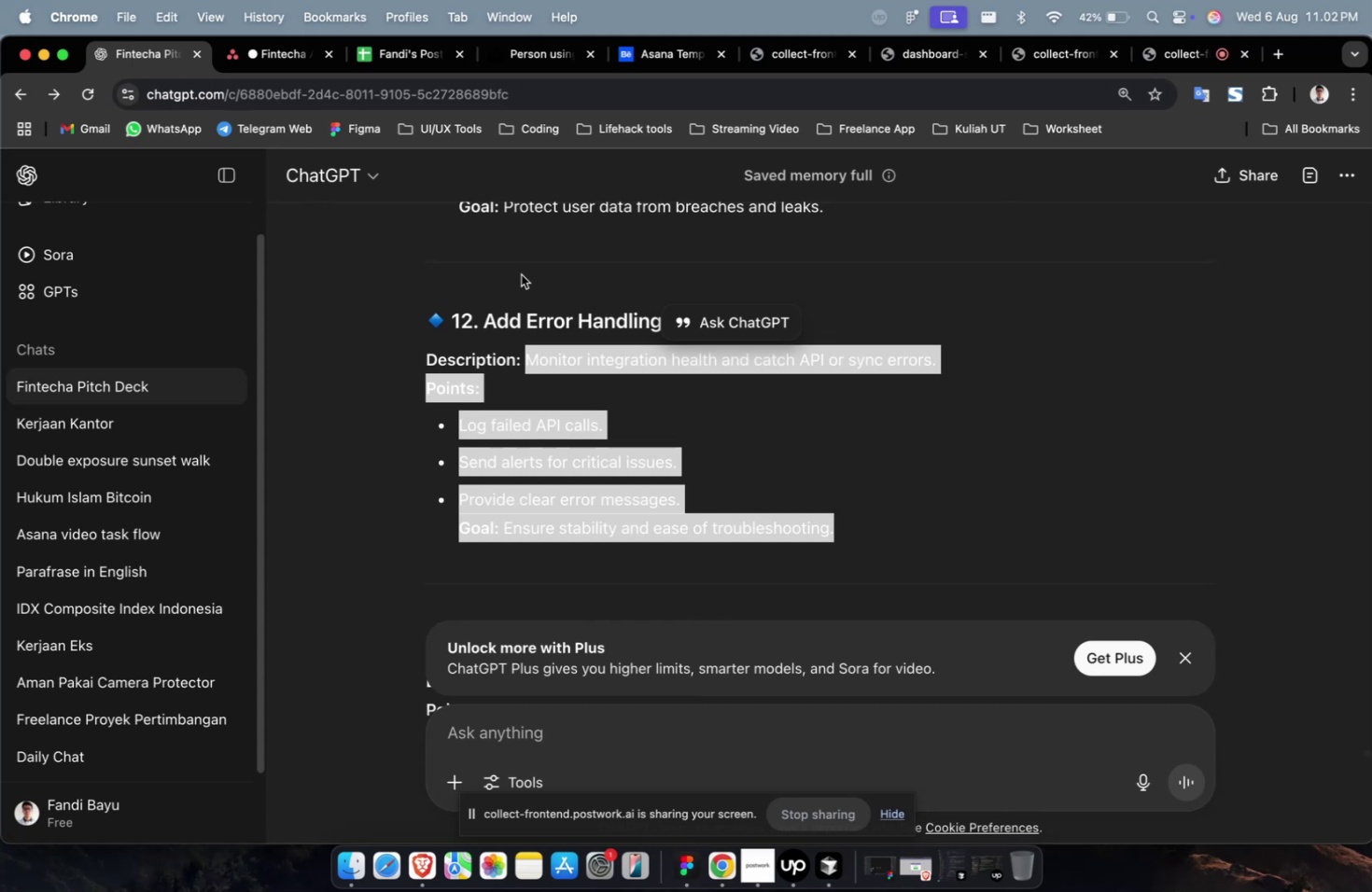 
scroll: coordinate [592, 321], scroll_direction: up, amount: 7.0
 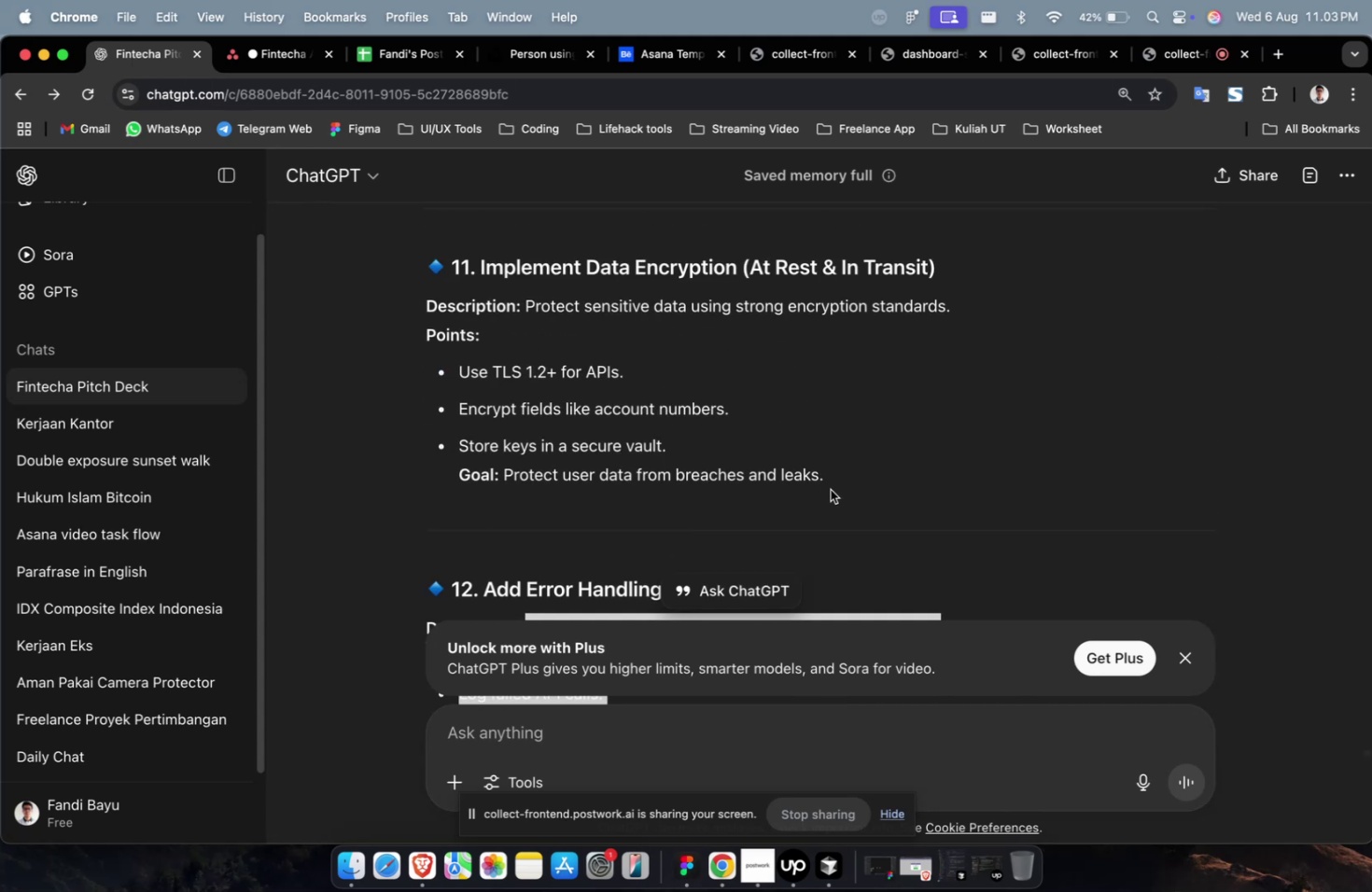 
left_click_drag(start_coordinate=[849, 472], to_coordinate=[527, 317])
 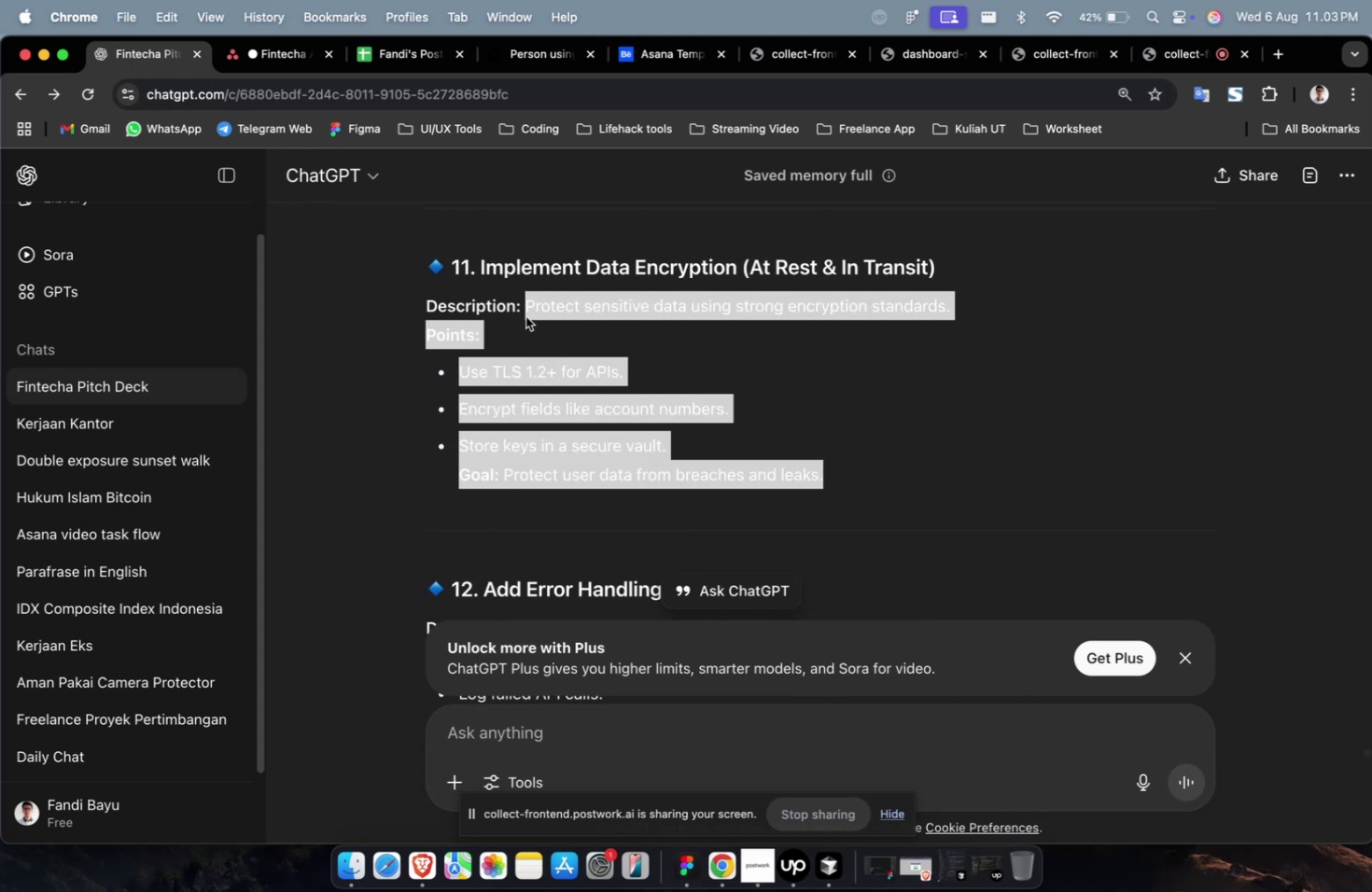 
key(Meta+CommandLeft)
 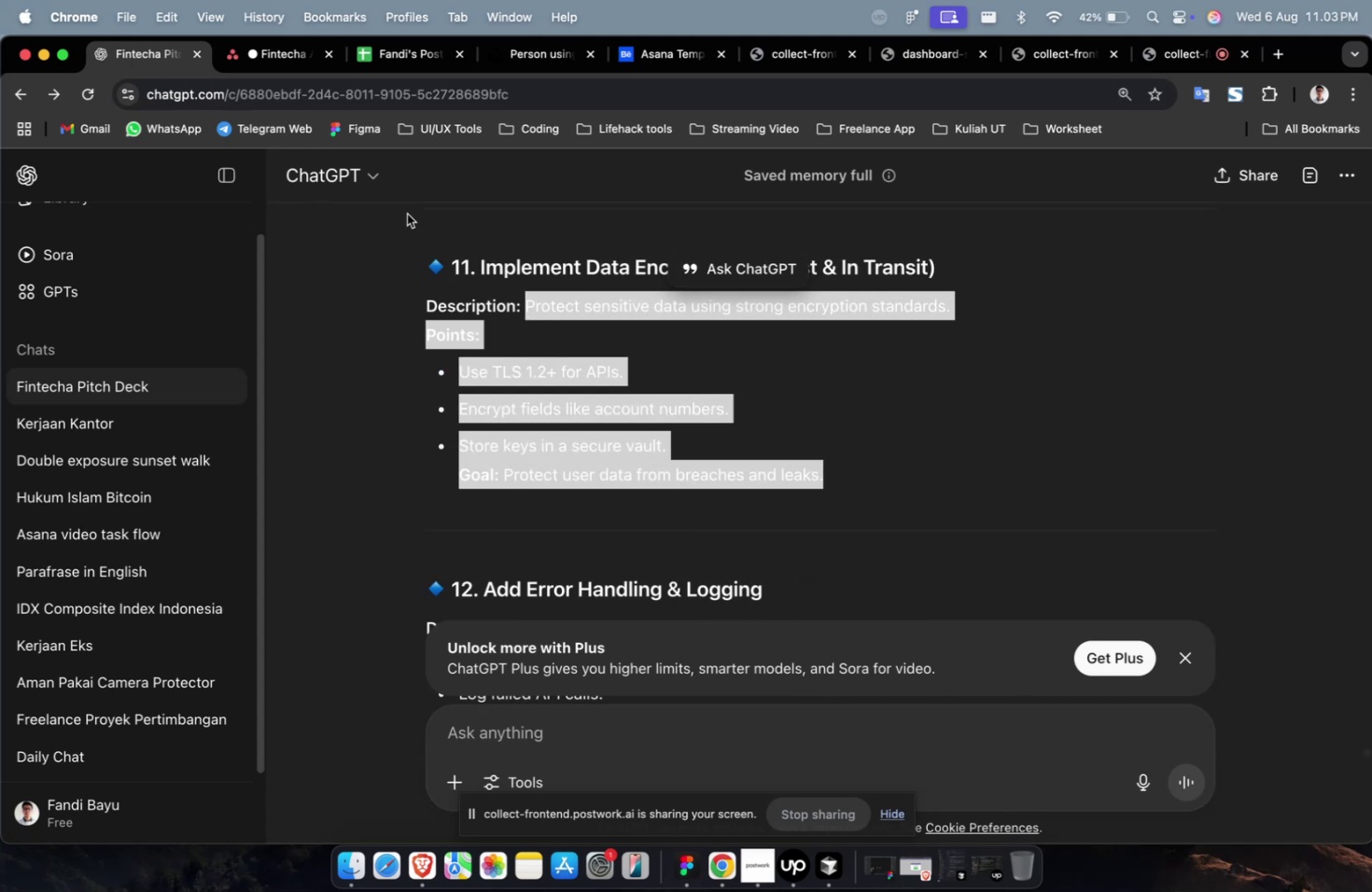 
key(Meta+C)
 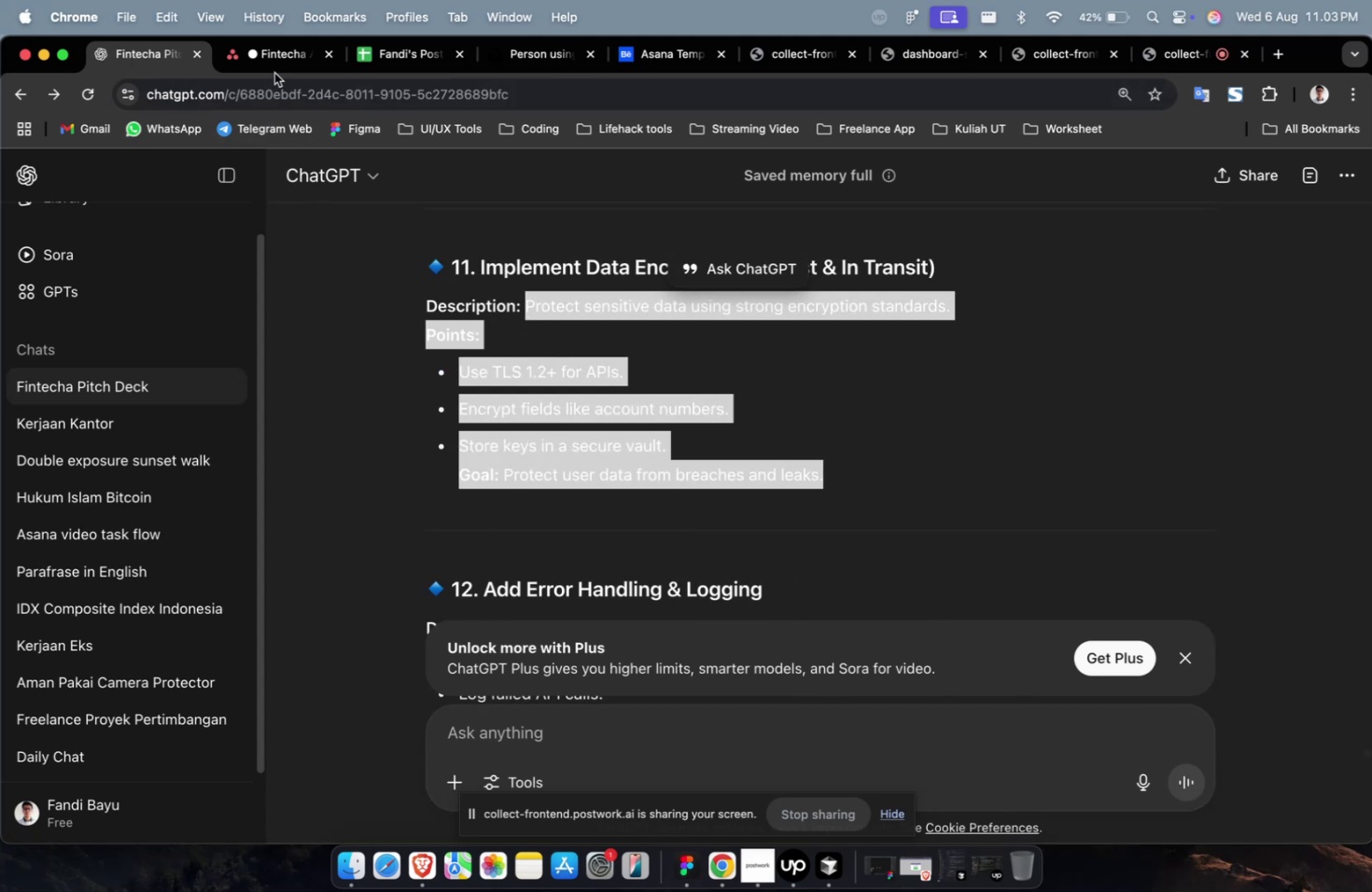 
double_click([311, 63])
 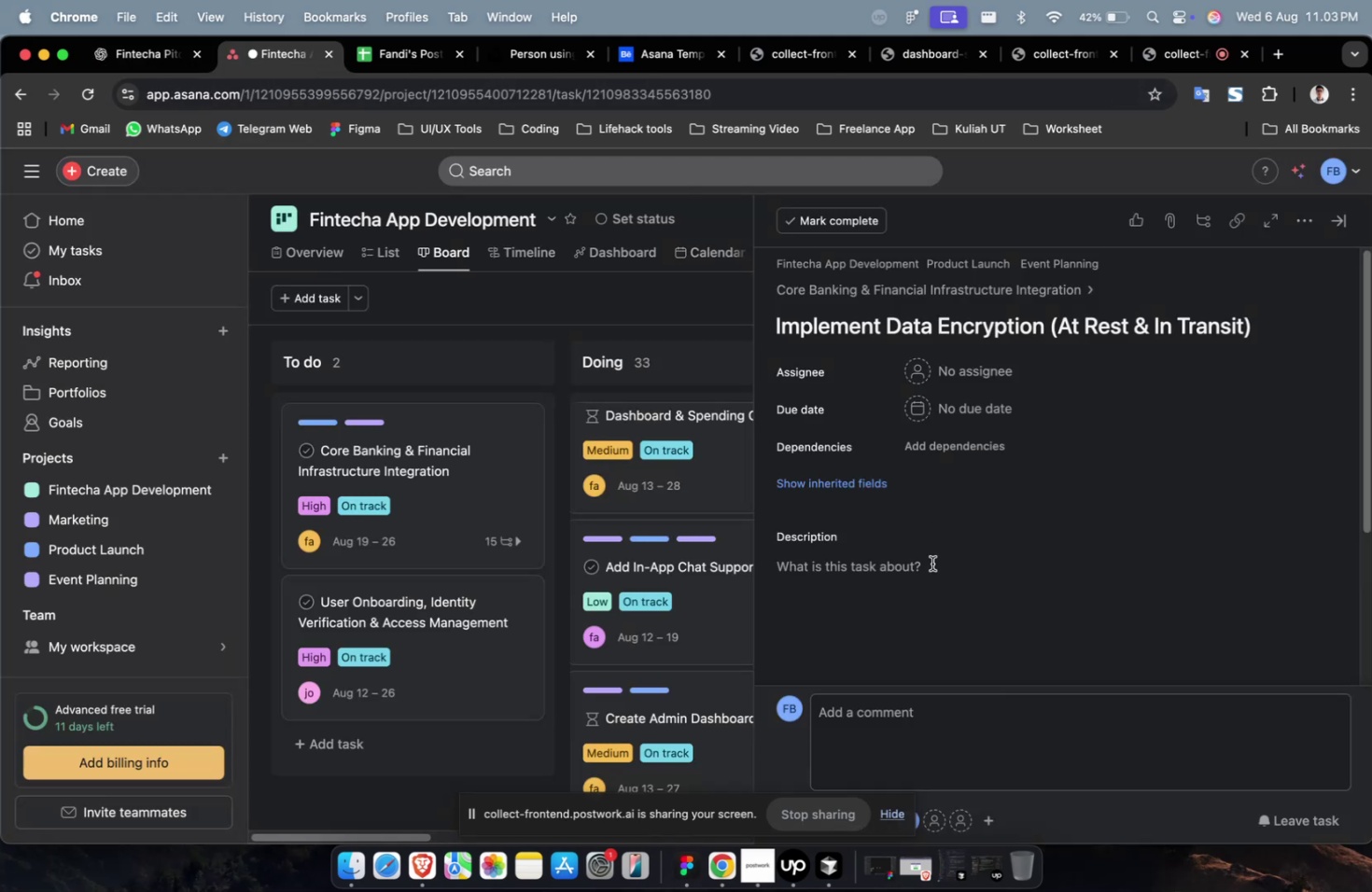 
triple_click([932, 596])
 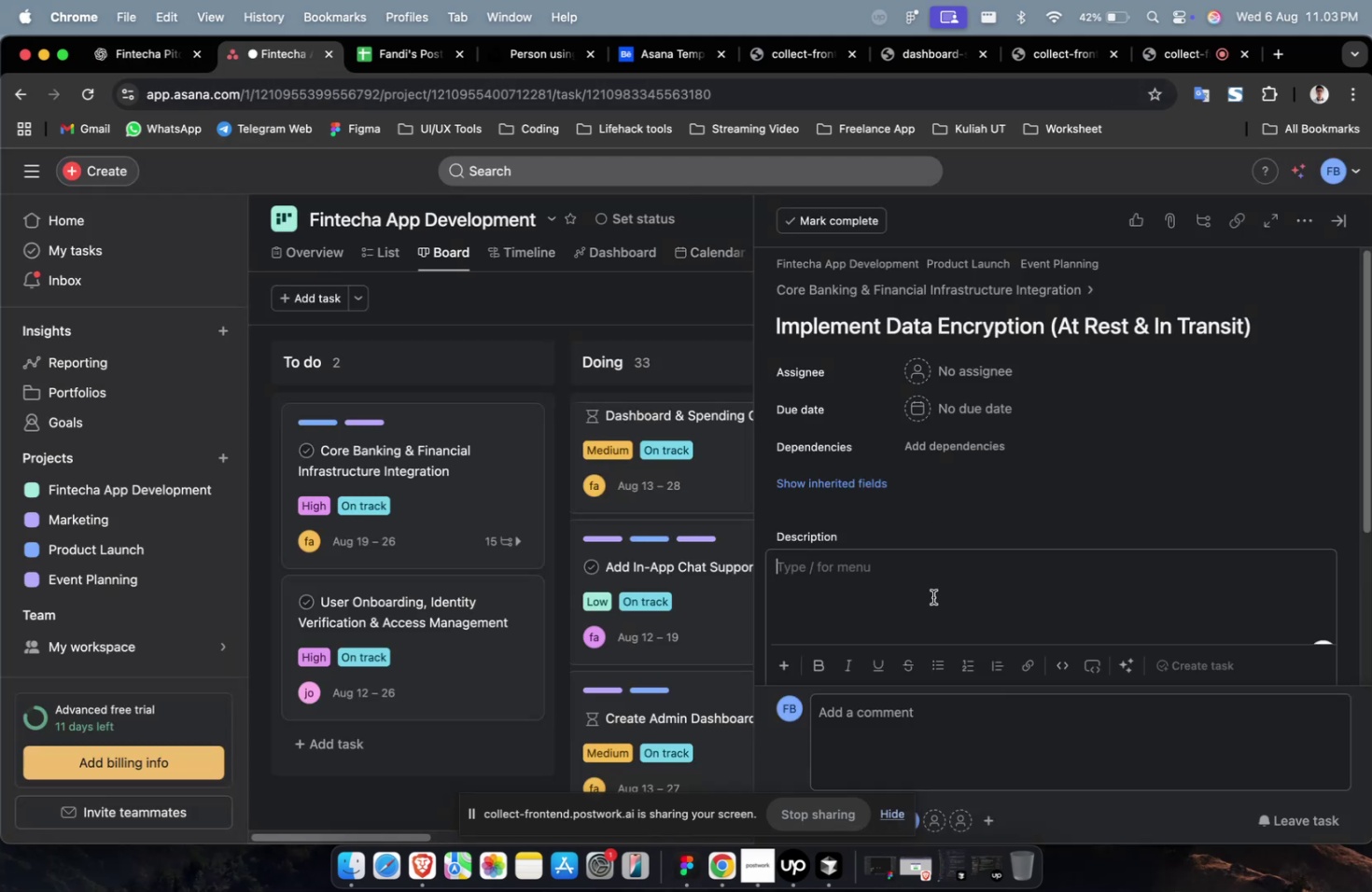 
key(Meta+V)
 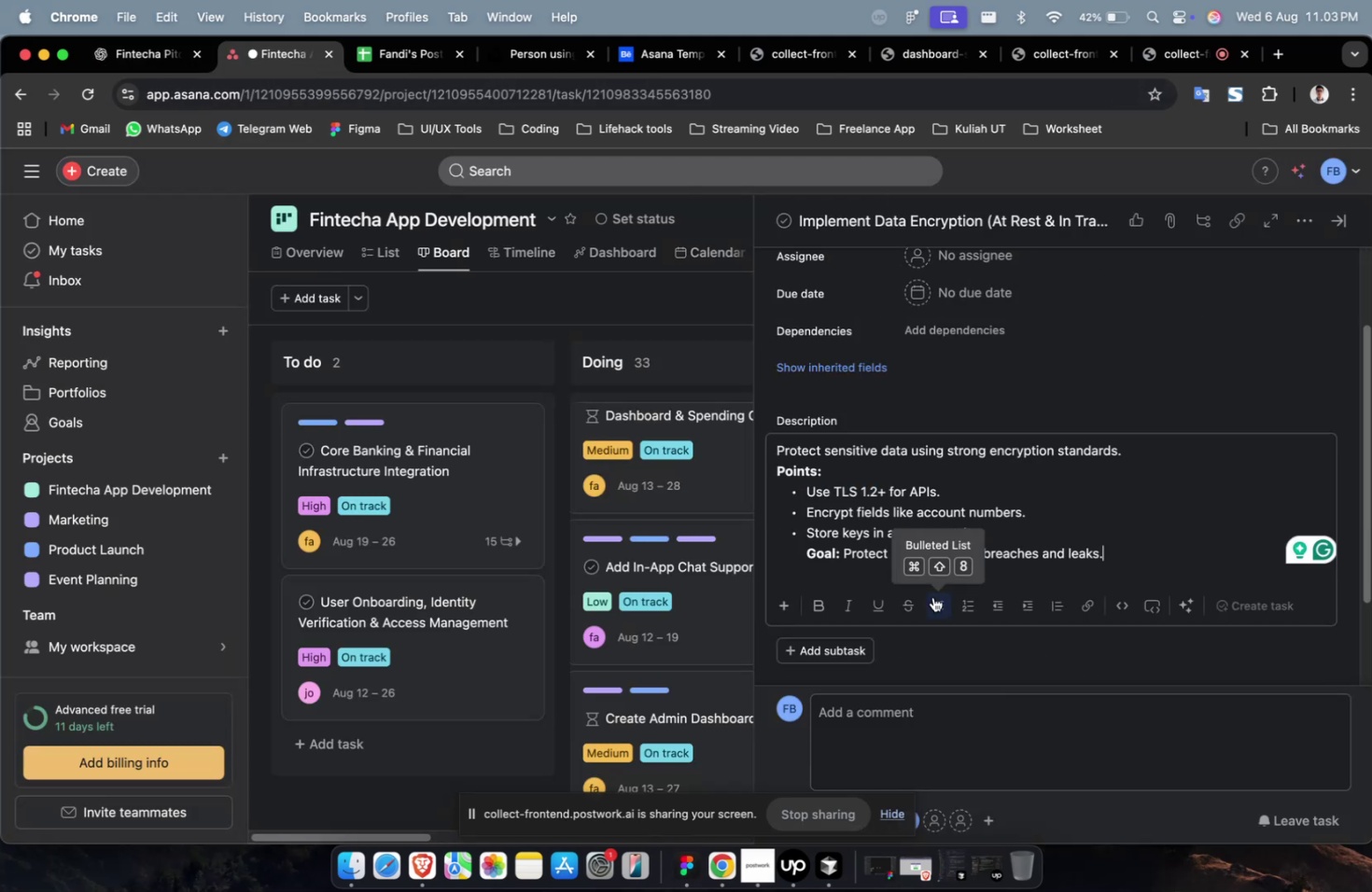 
scroll: coordinate [932, 596], scroll_direction: up, amount: 9.0
 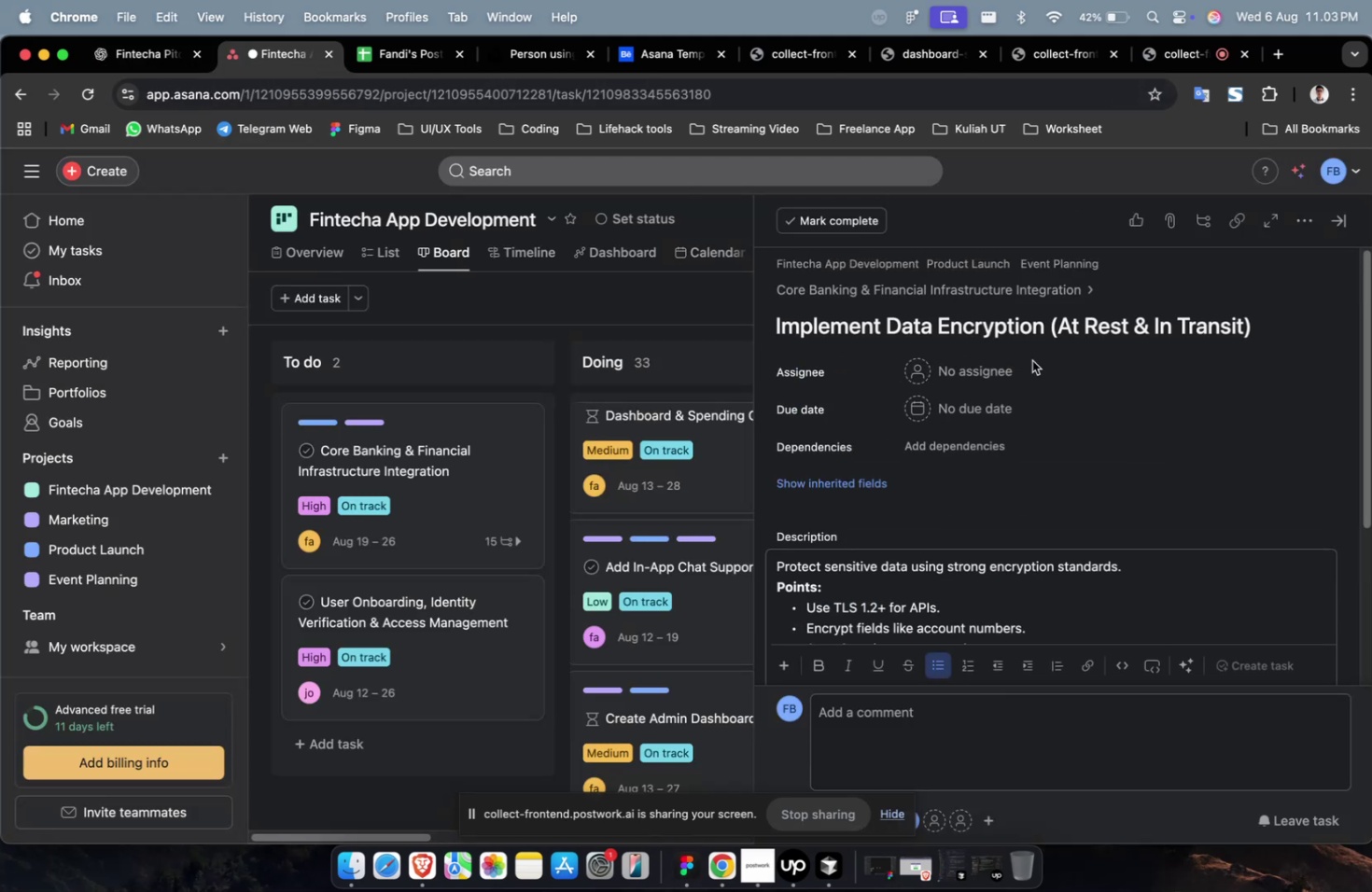 
left_click([984, 363])
 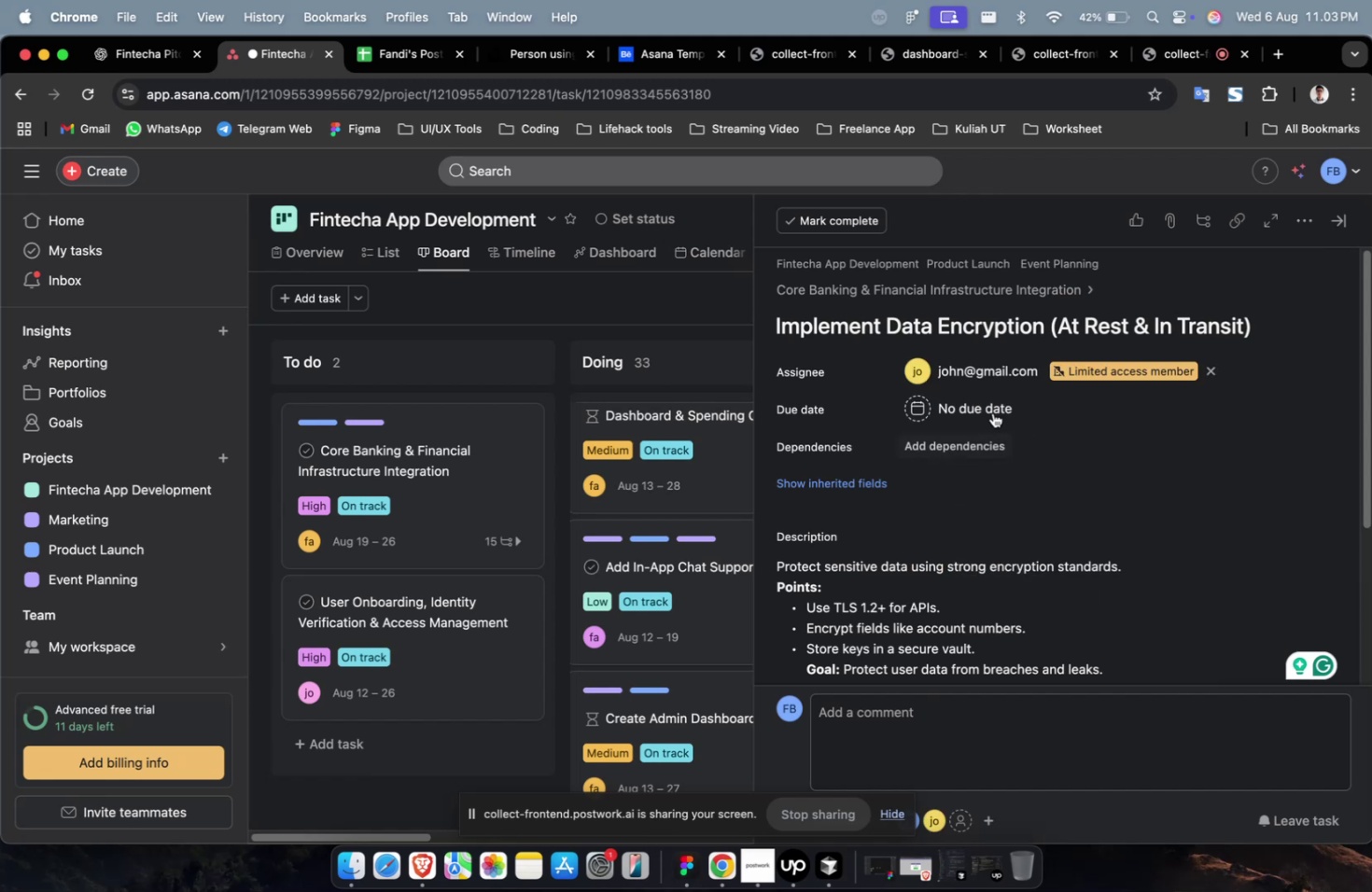 
double_click([986, 383])
 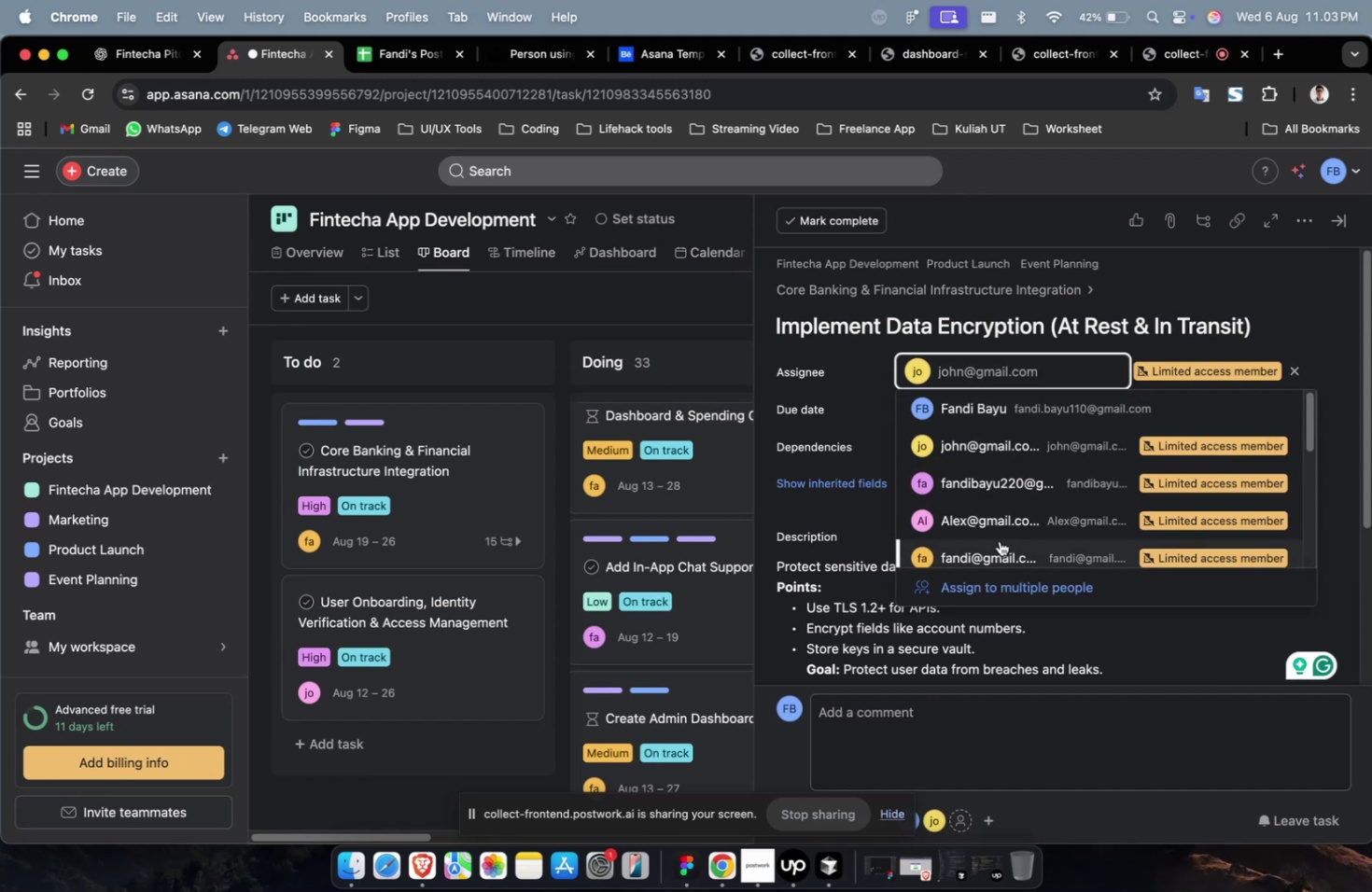 
double_click([973, 405])
 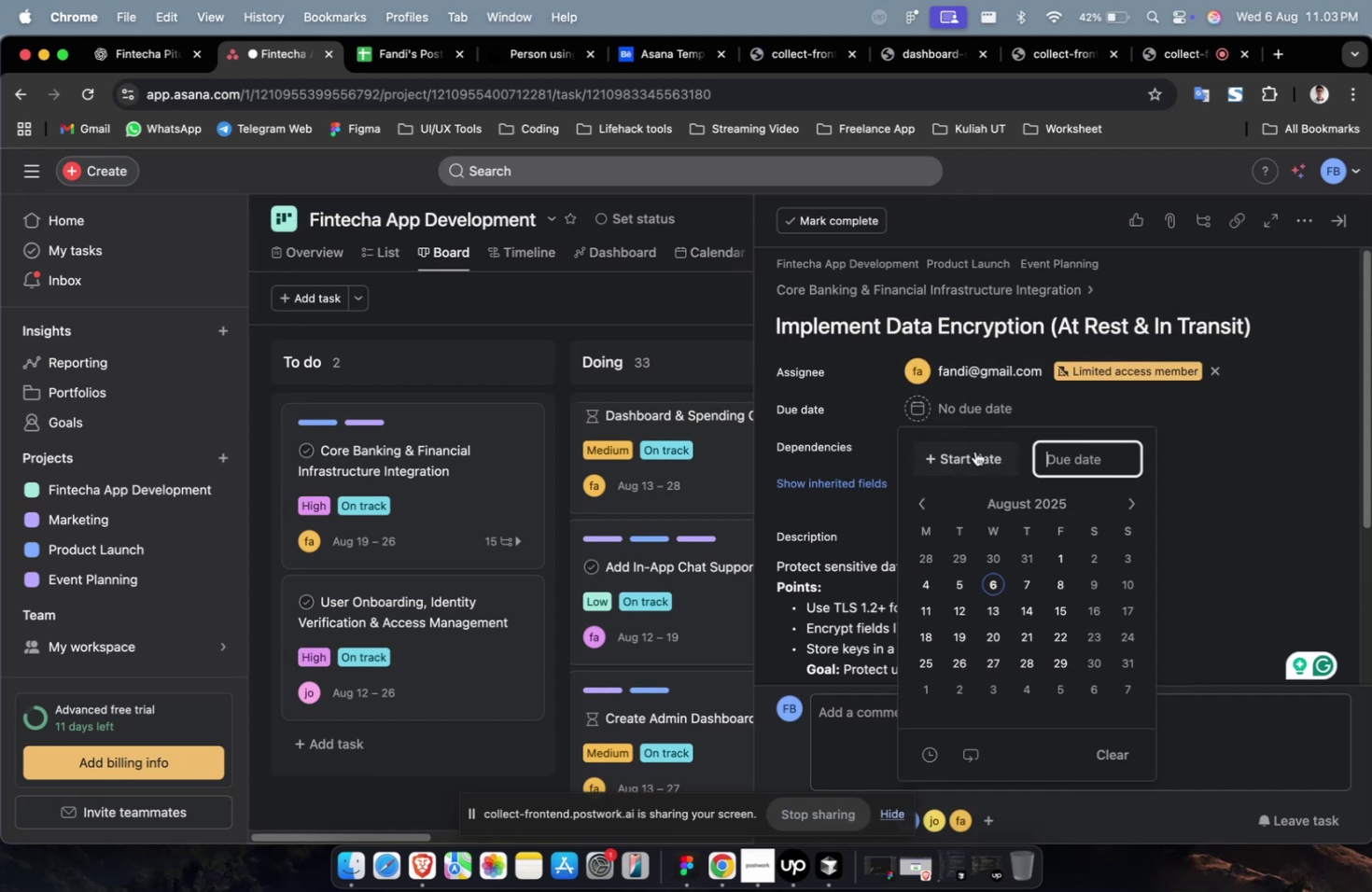 
triple_click([973, 453])
 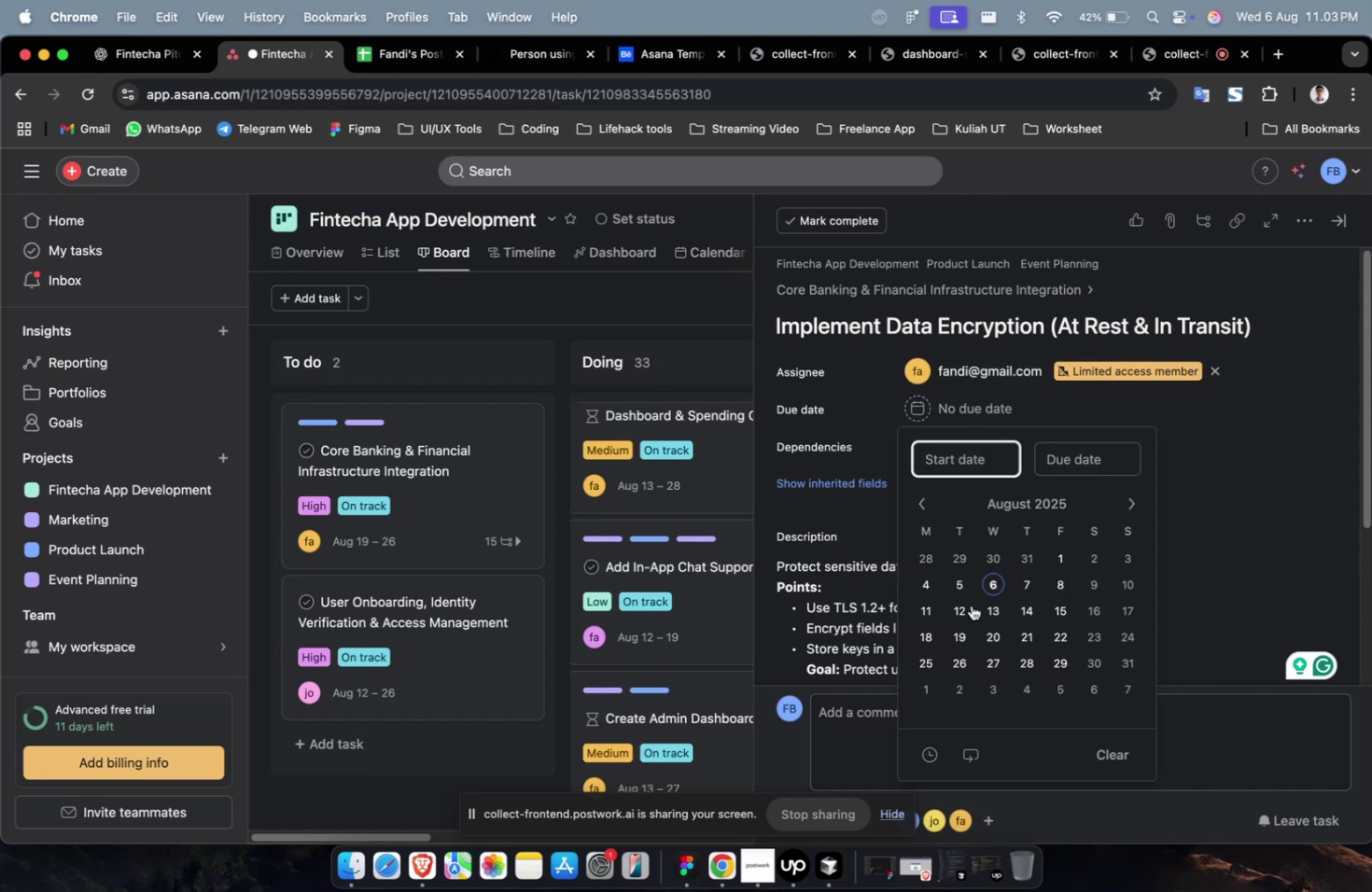 
triple_click([969, 611])
 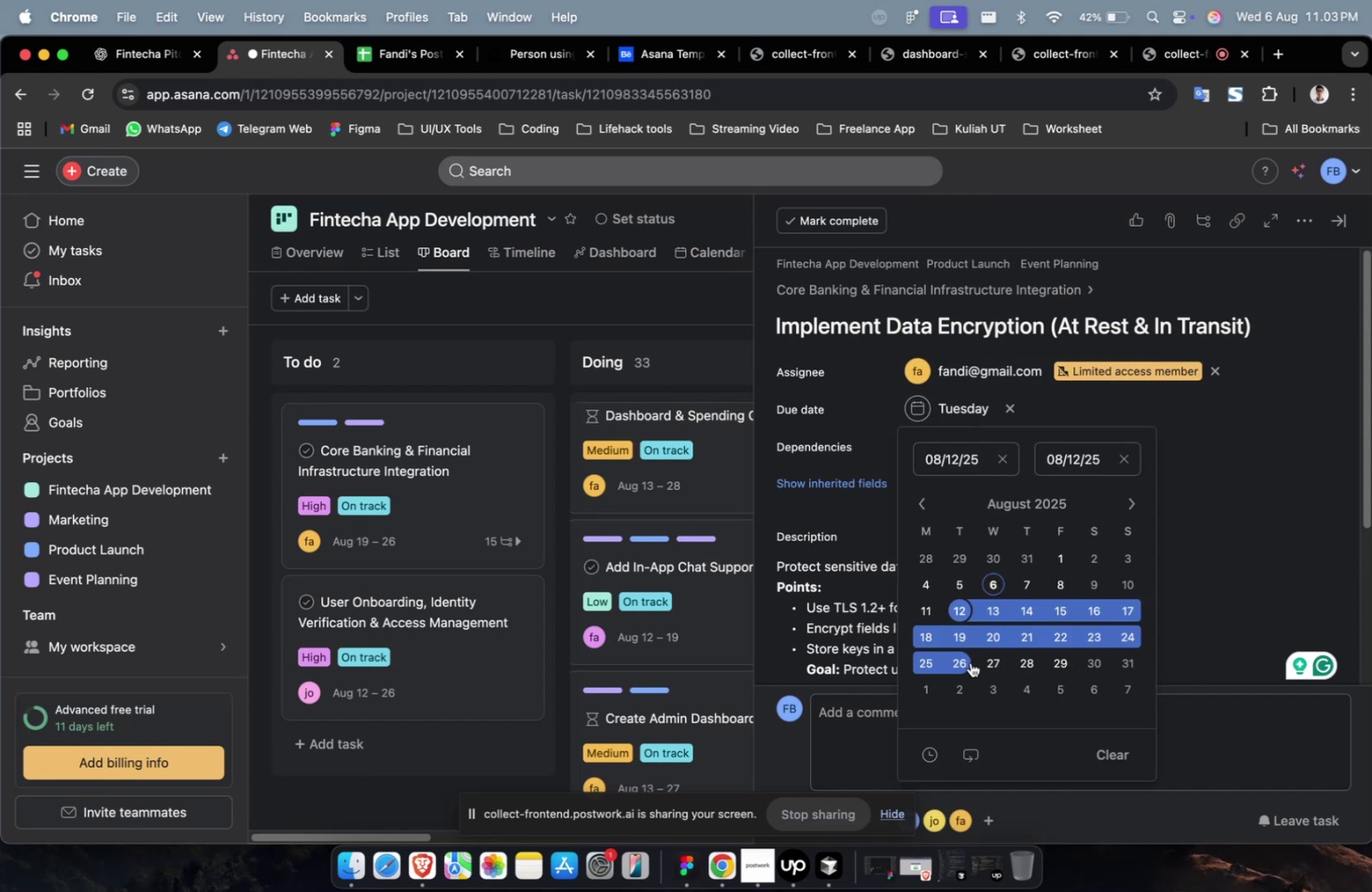 
triple_click([969, 662])
 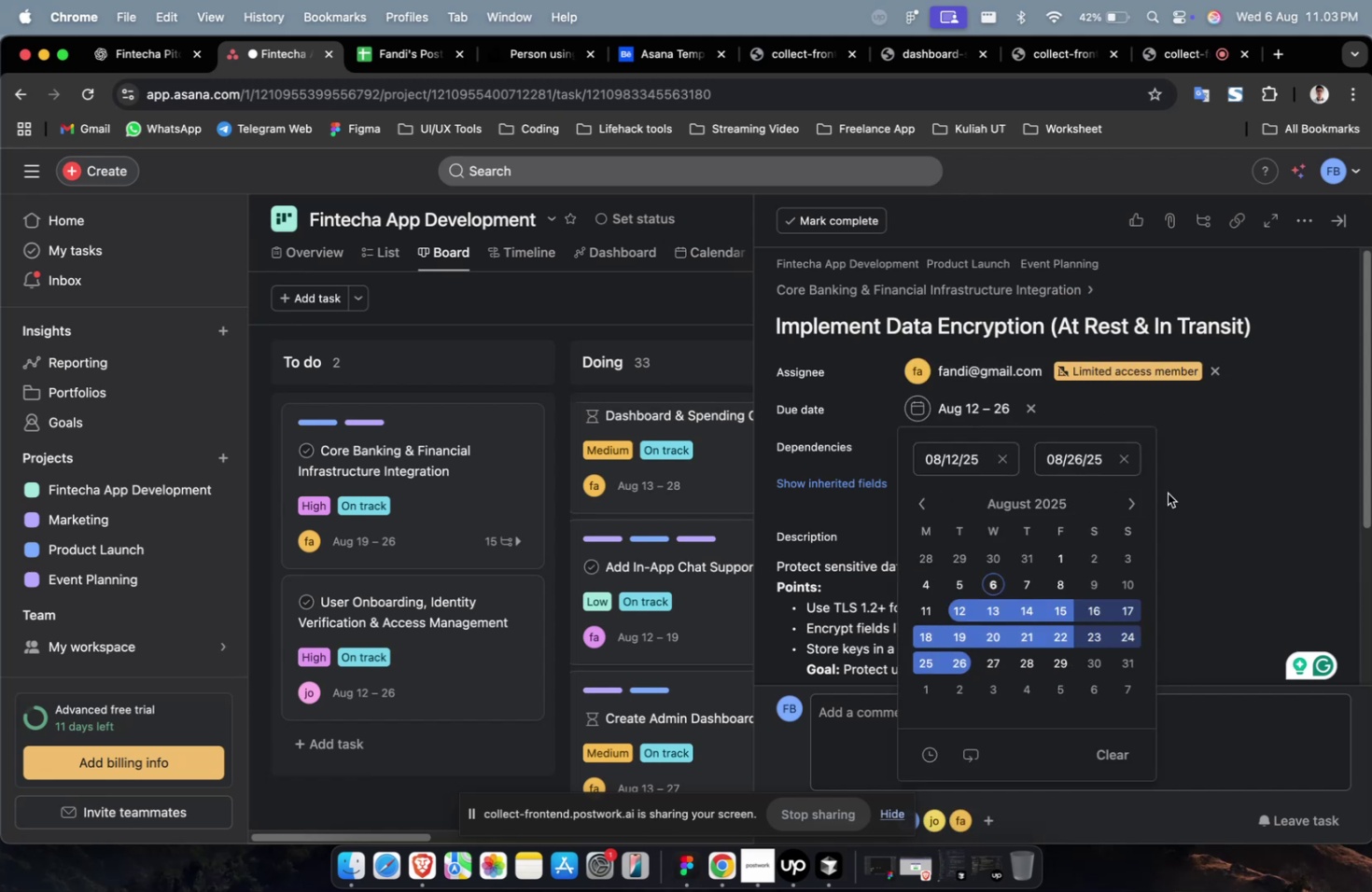 
triple_click([1209, 472])
 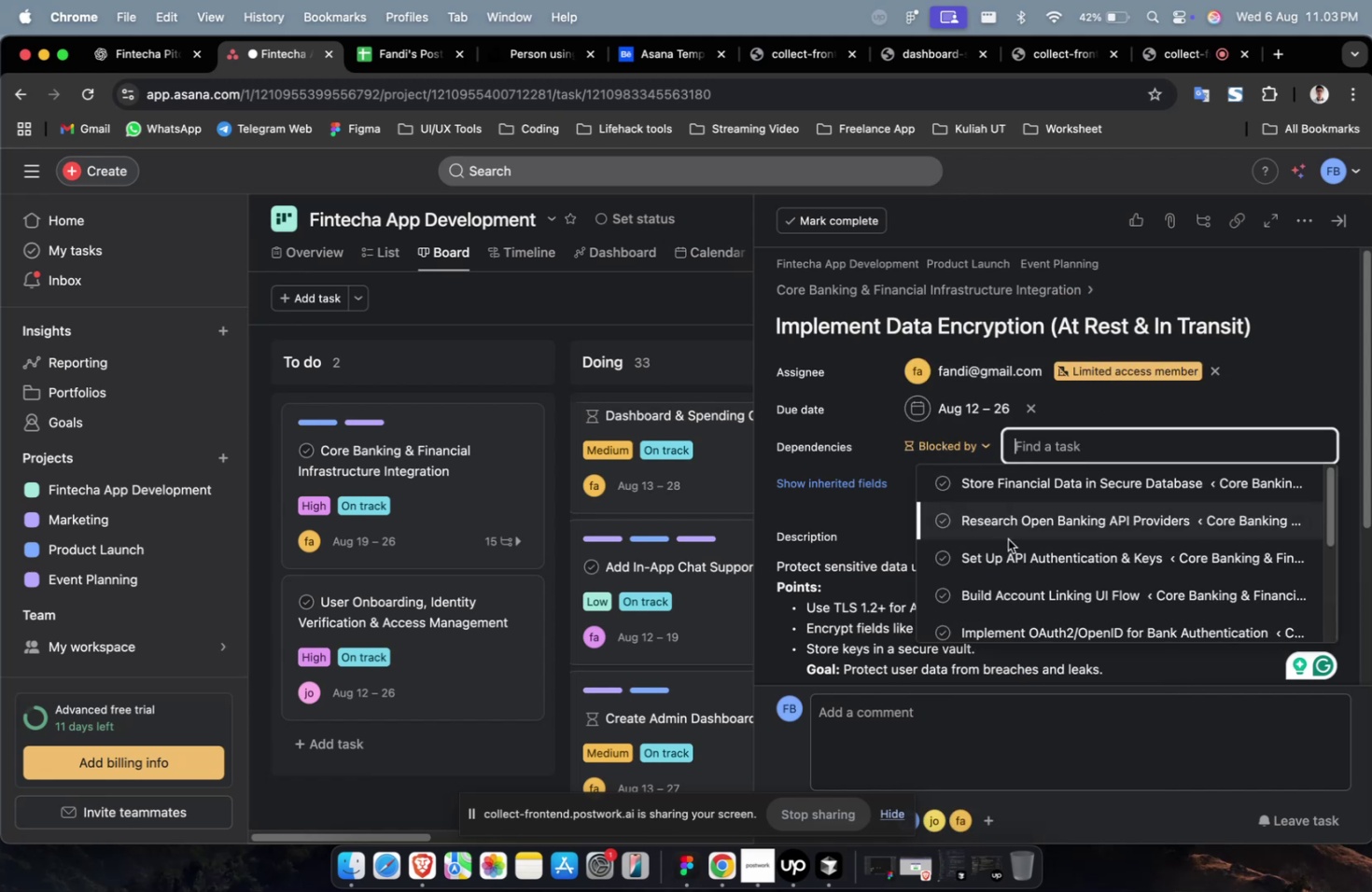 
triple_click([1002, 558])
 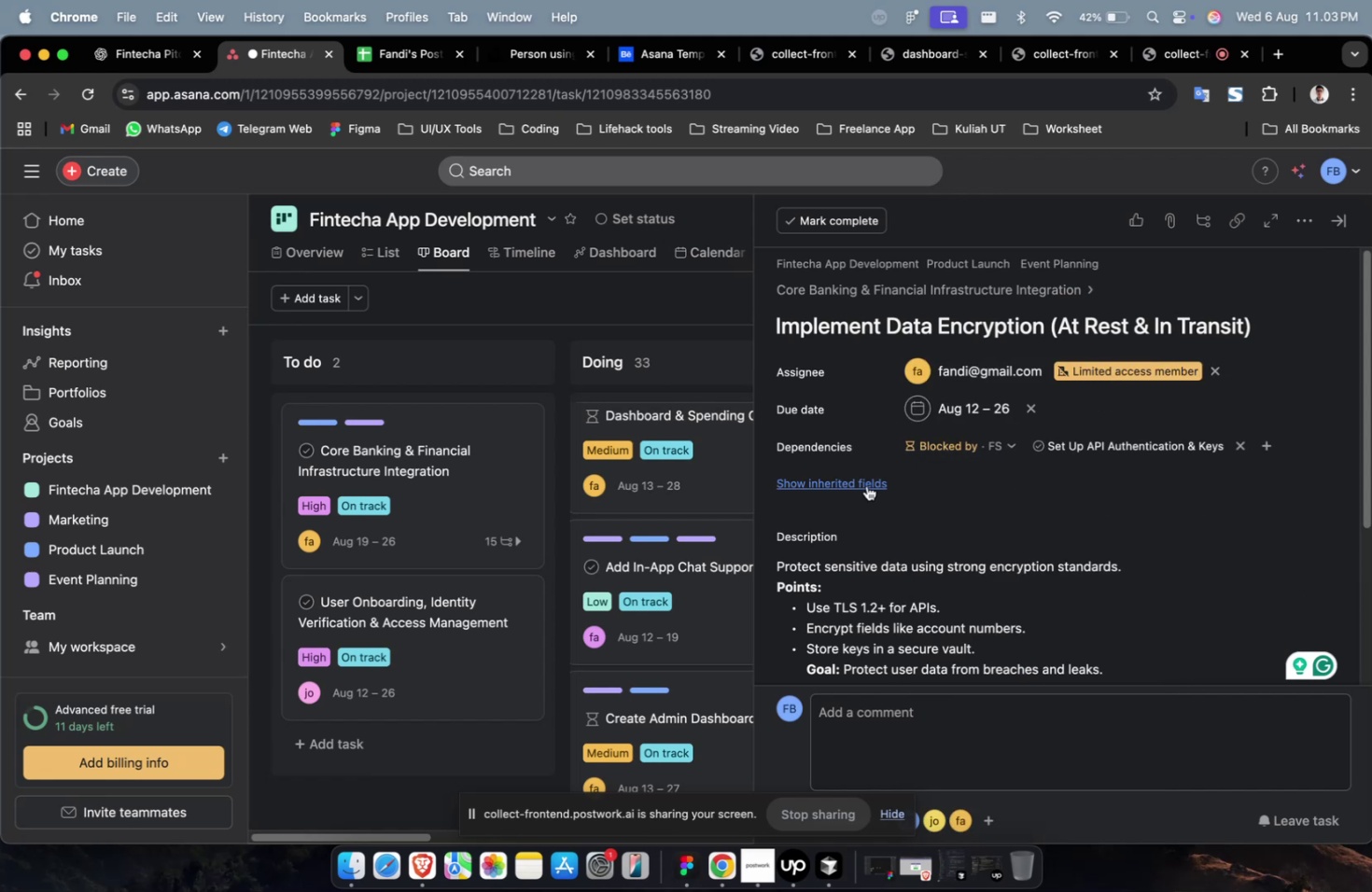 
triple_click([861, 481])
 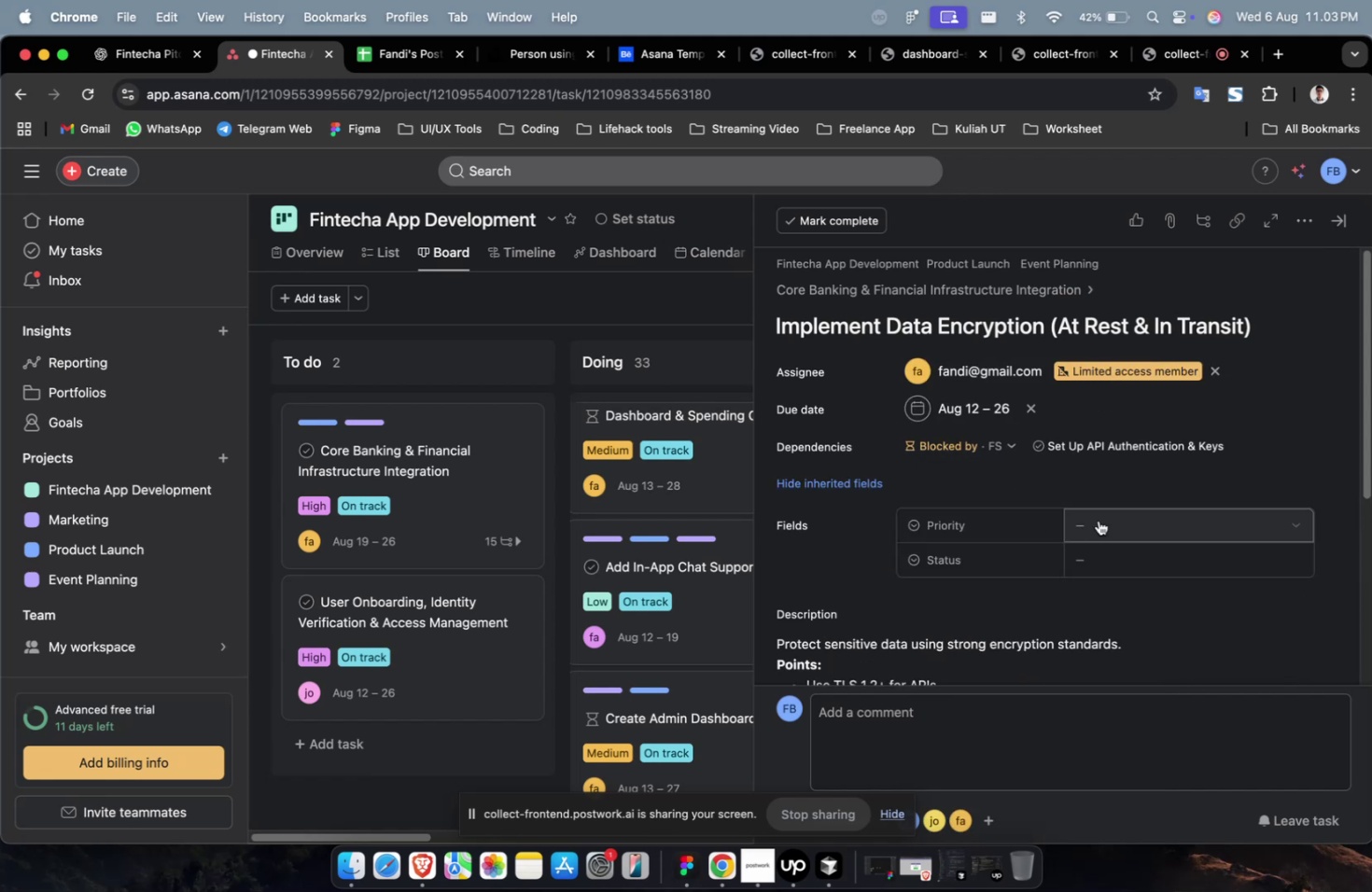 
triple_click([1106, 519])
 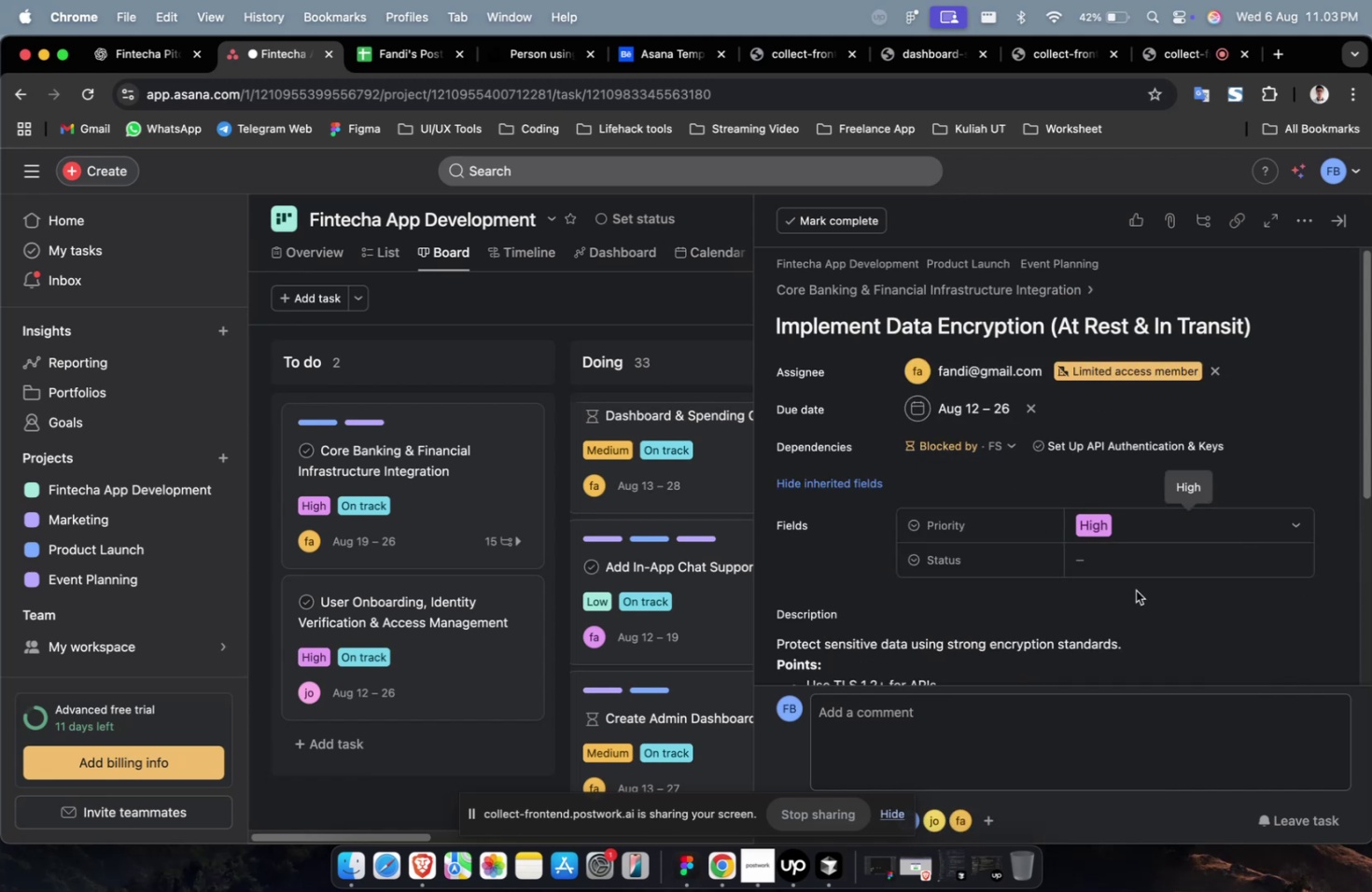 
double_click([1136, 570])
 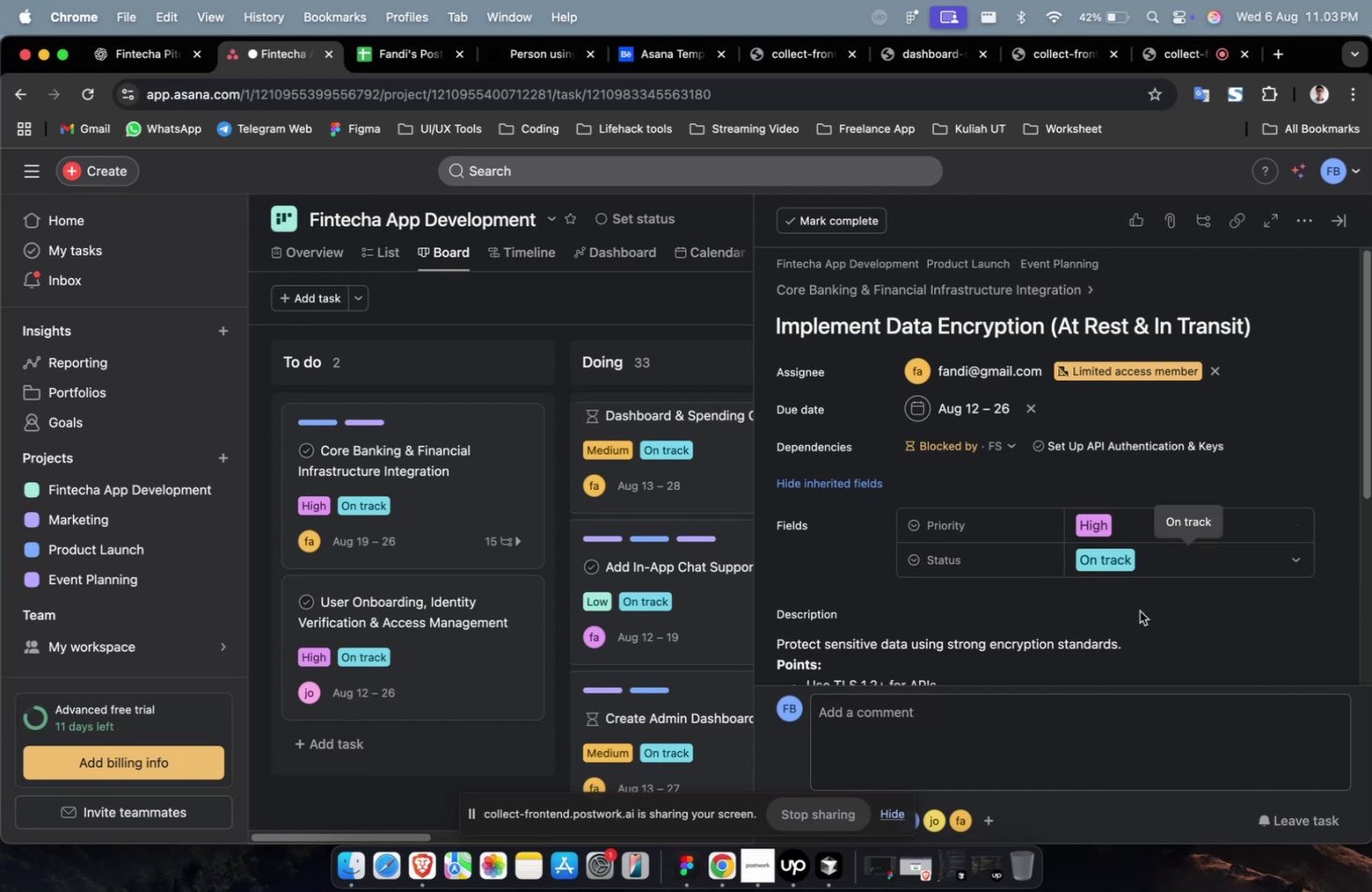 
scroll: coordinate [1082, 486], scroll_direction: down, amount: 27.0
 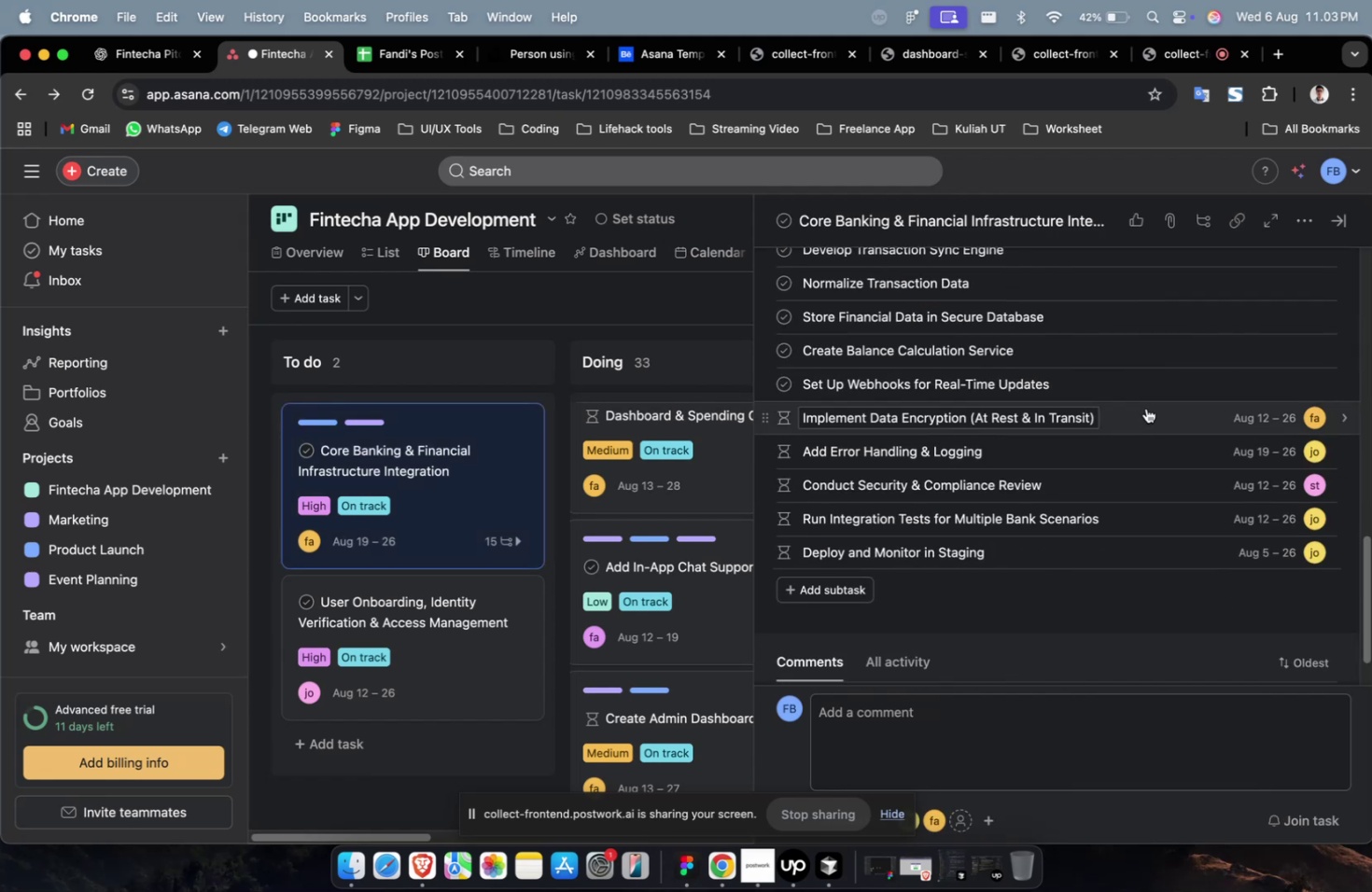 
left_click([1152, 395])
 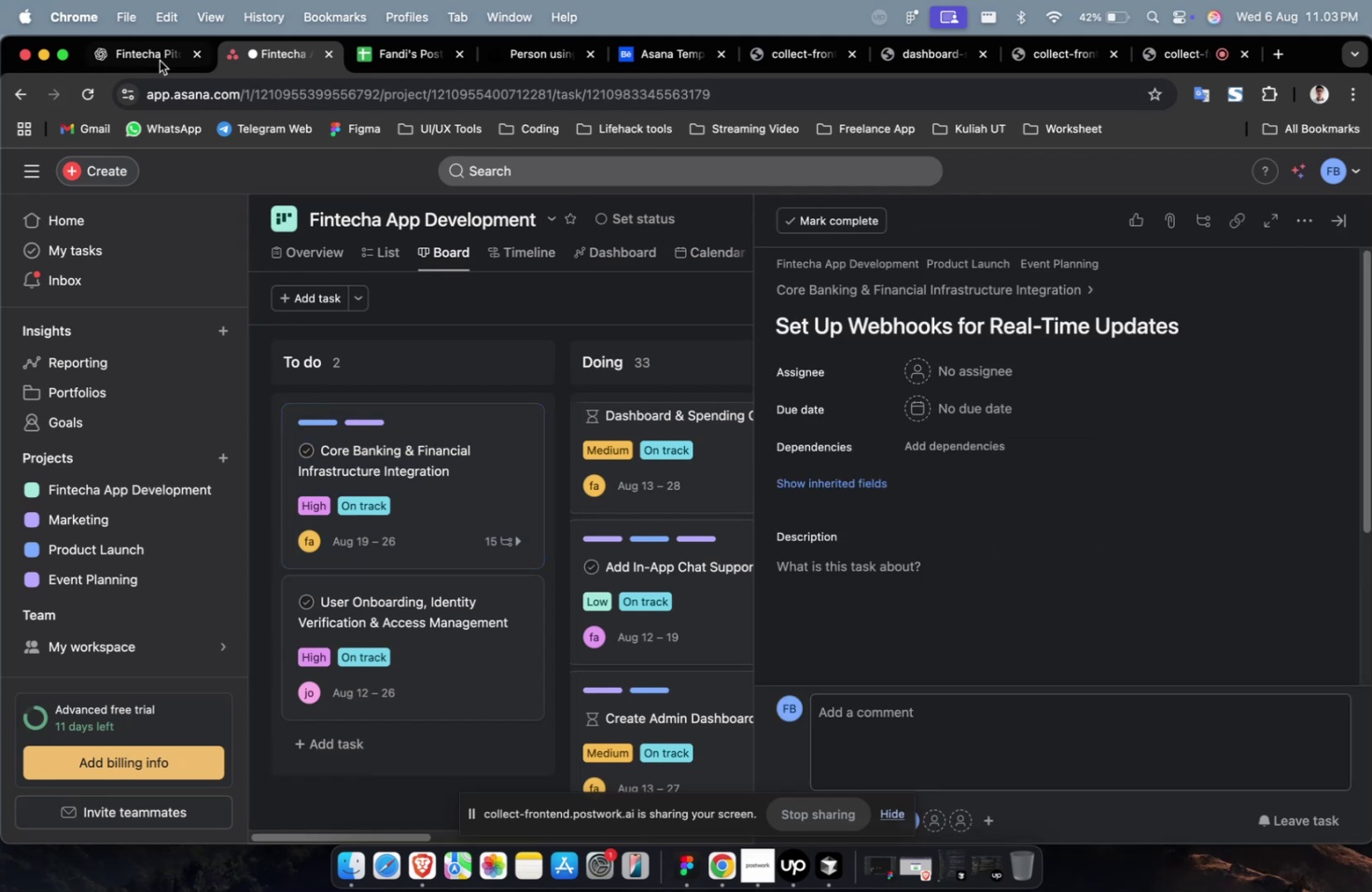 
left_click([150, 60])
 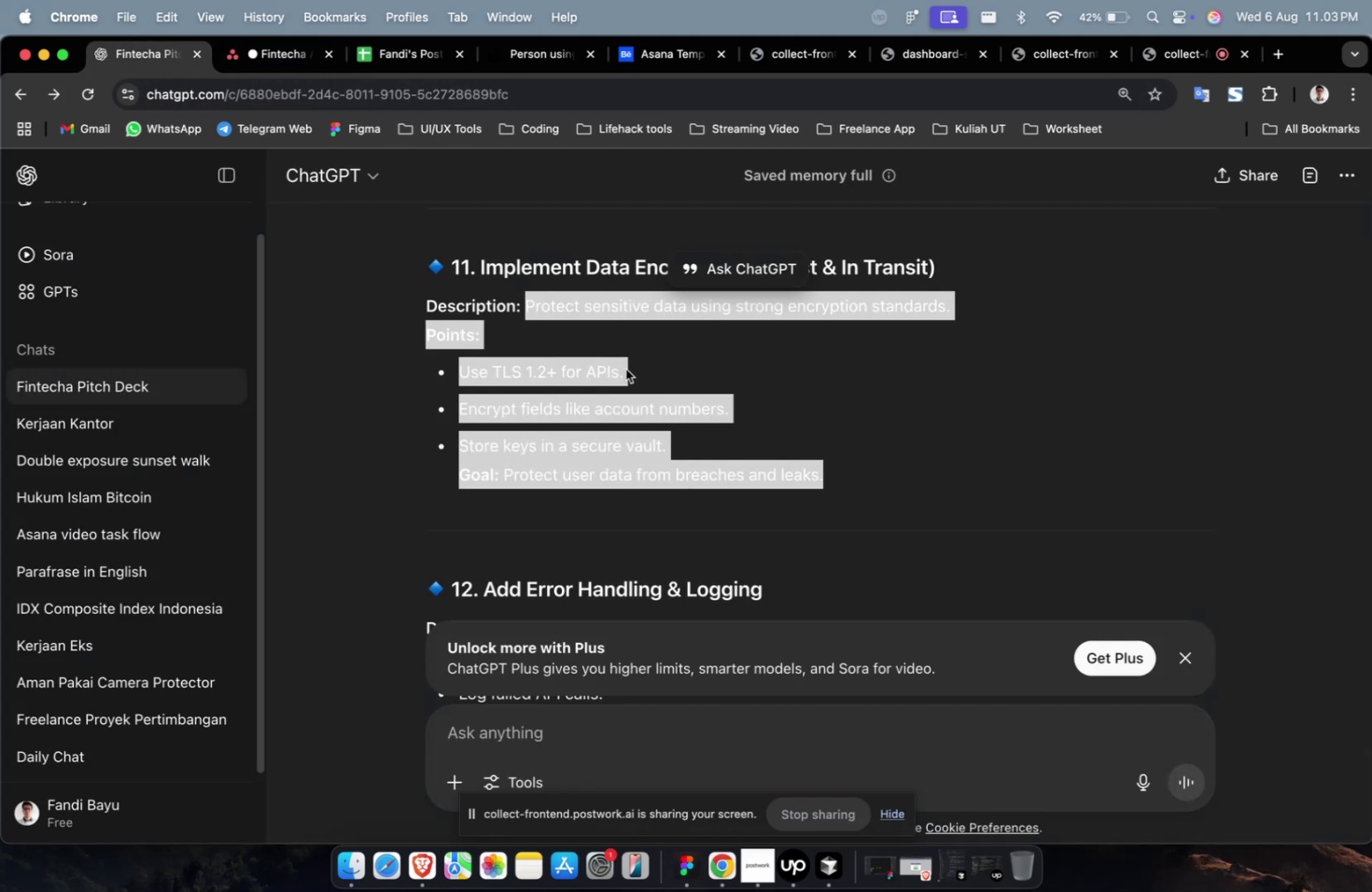 
scroll: coordinate [721, 404], scroll_direction: up, amount: 11.0
 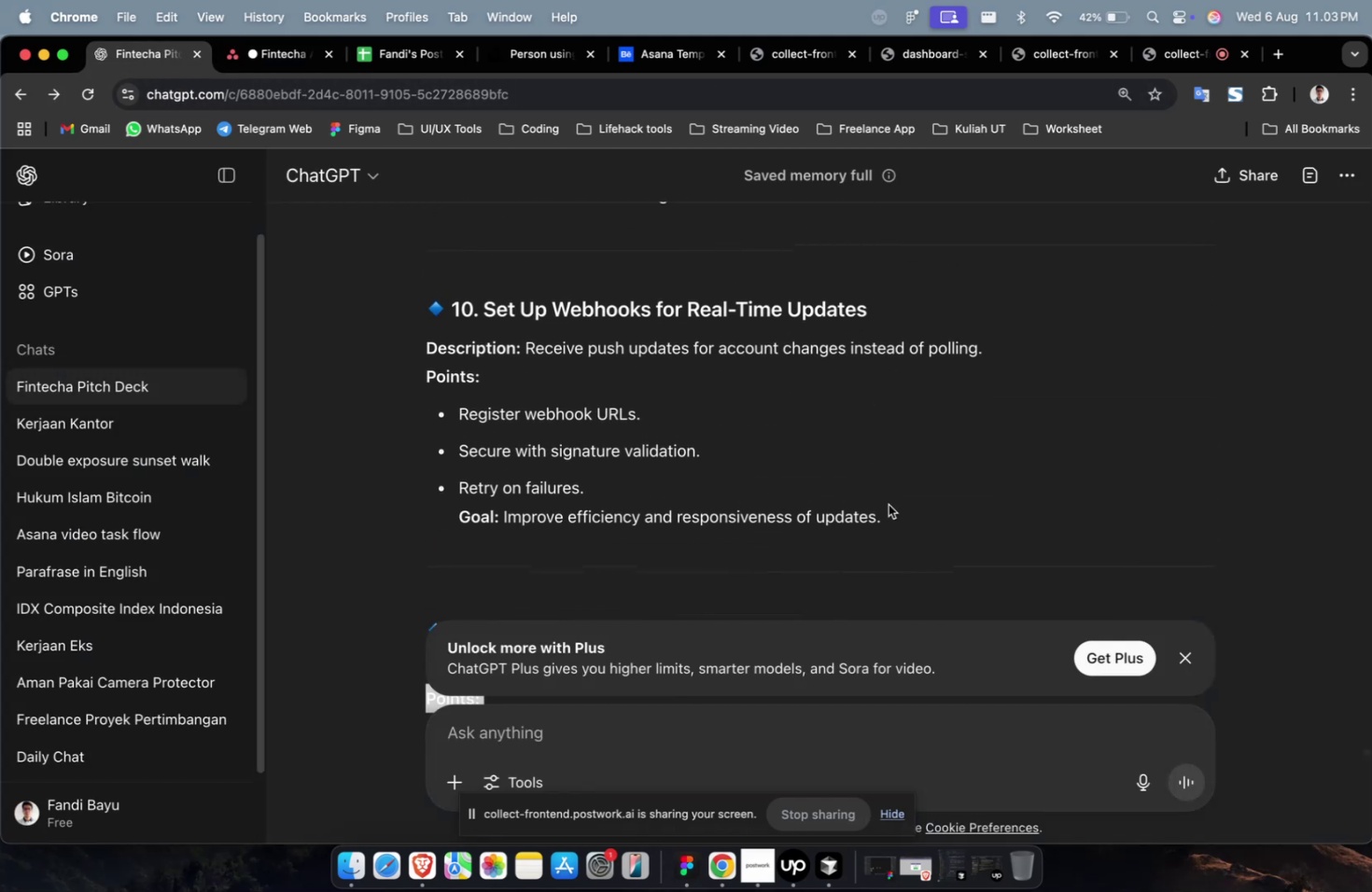 
left_click_drag(start_coordinate=[885, 519], to_coordinate=[527, 355])
 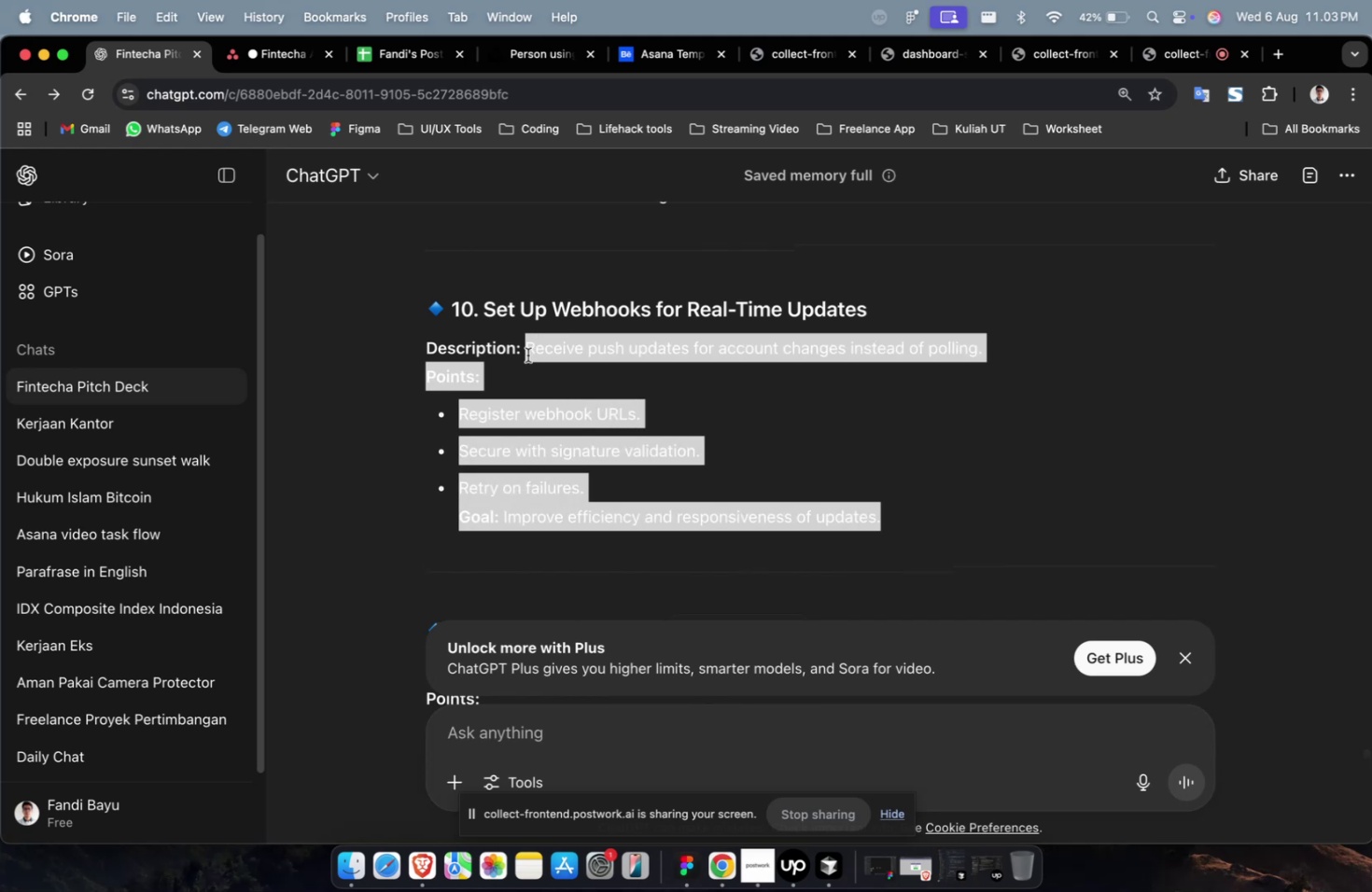 
key(Meta+C)
 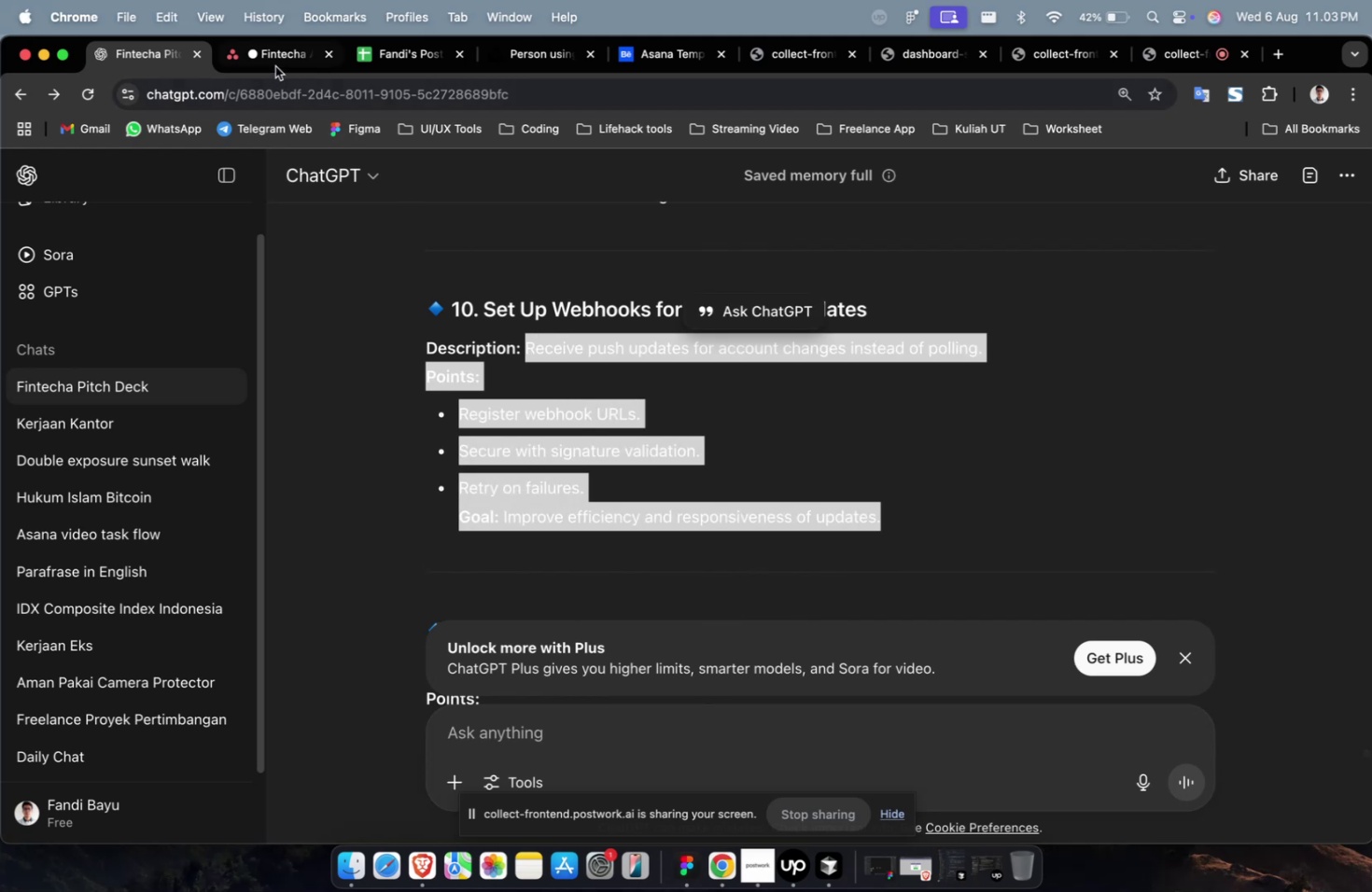 
left_click([286, 54])
 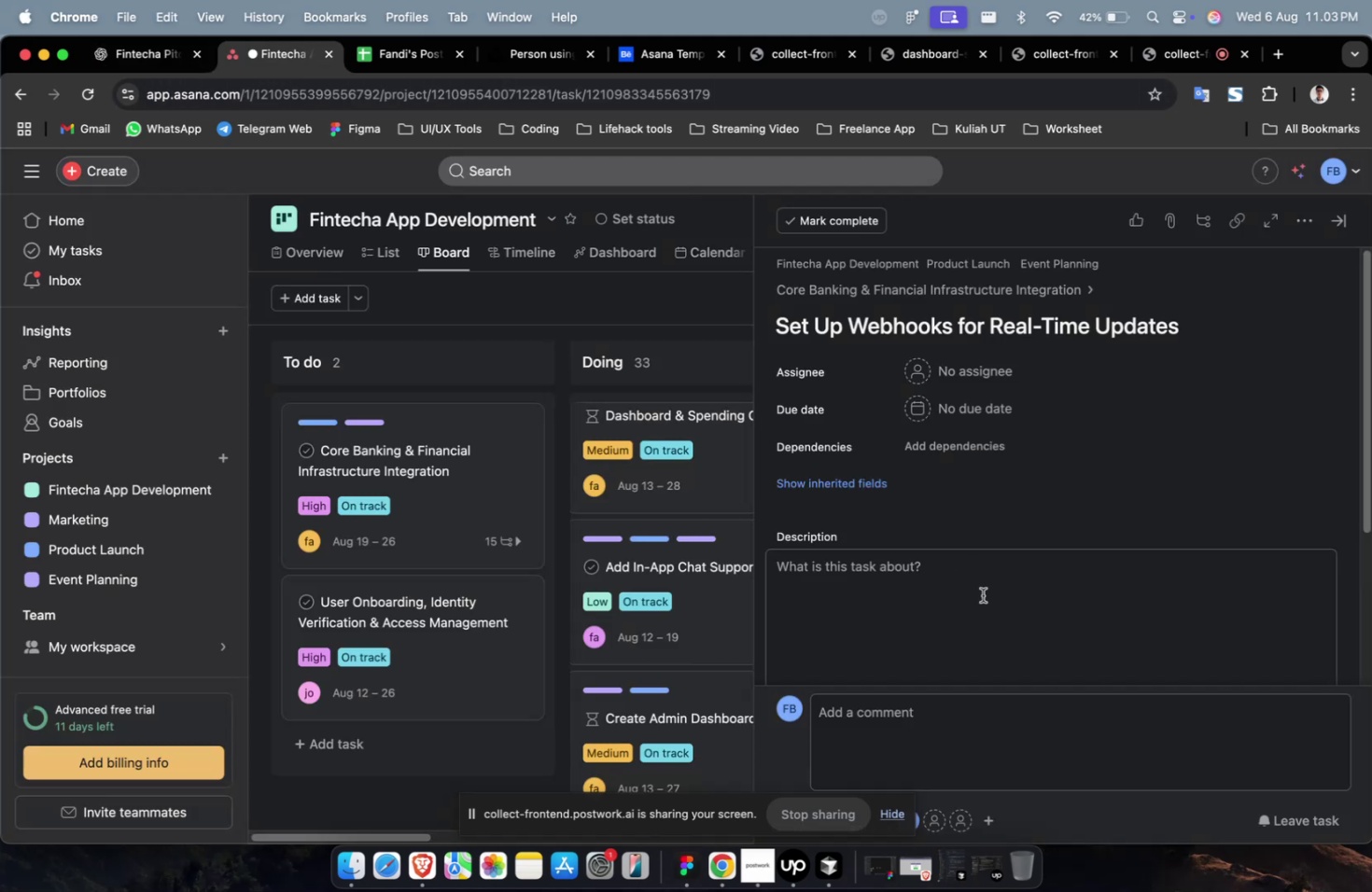 
left_click([987, 611])
 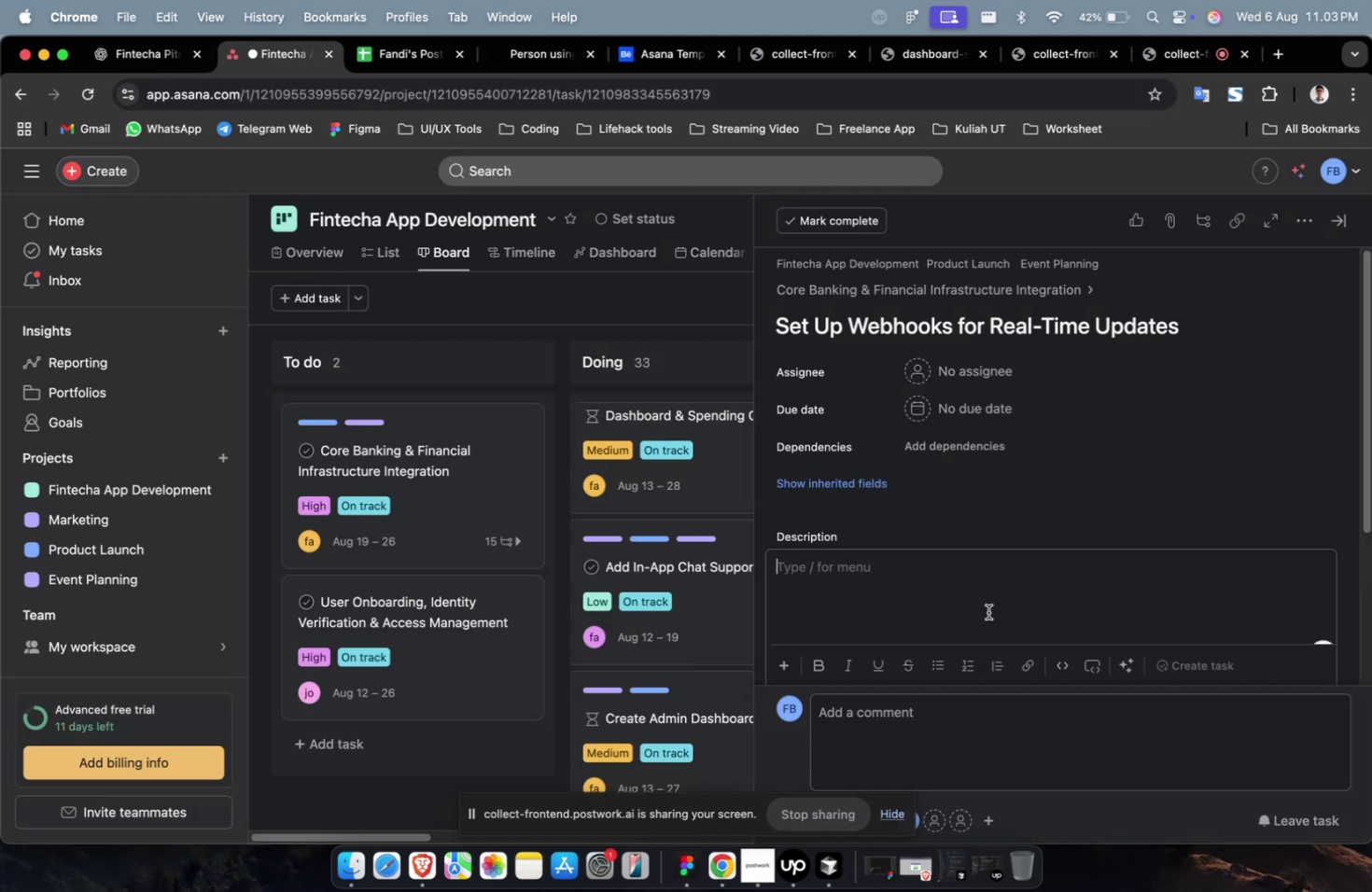 
key(Meta+V)
 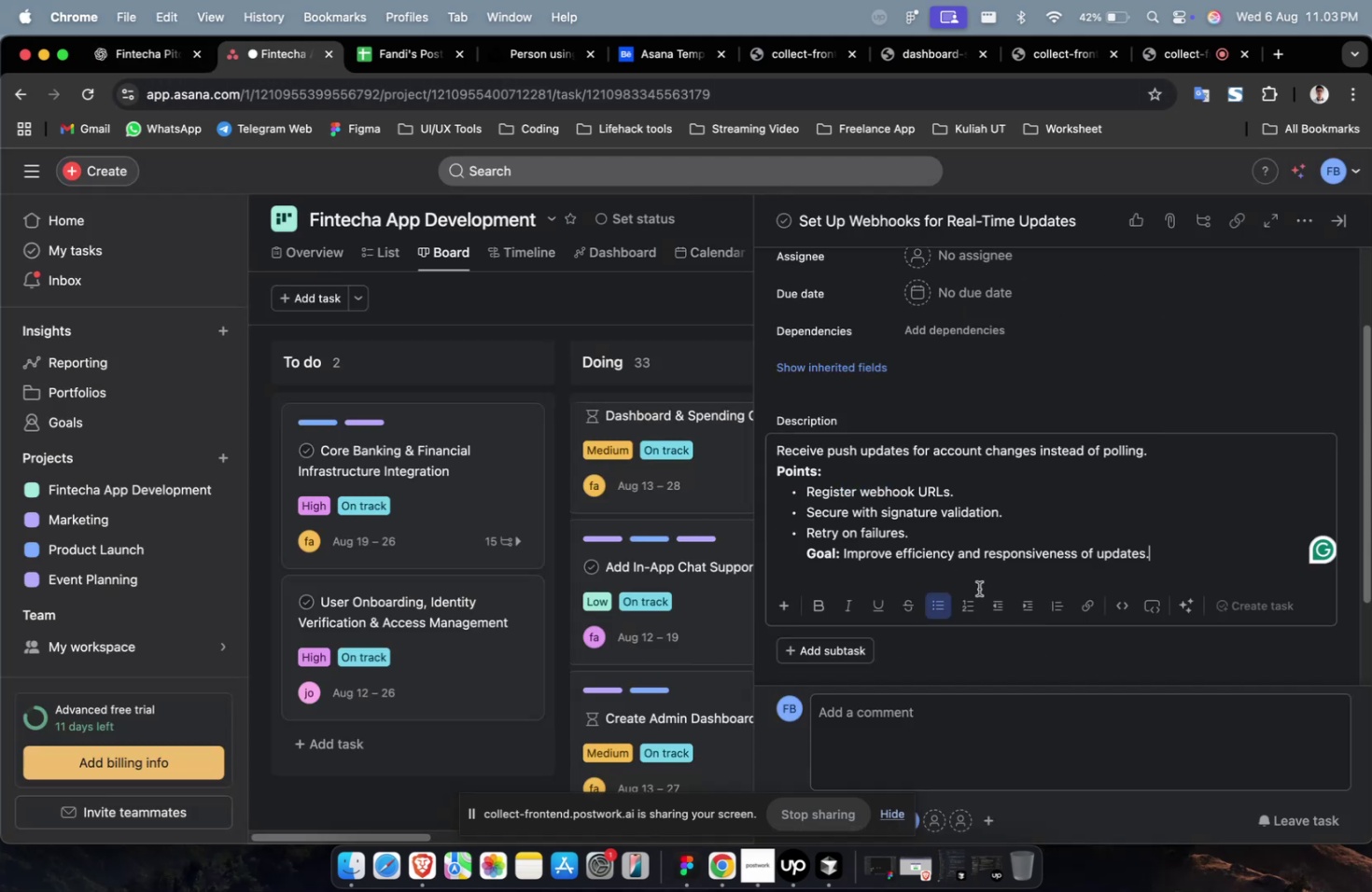 
scroll: coordinate [978, 588], scroll_direction: up, amount: 4.0
 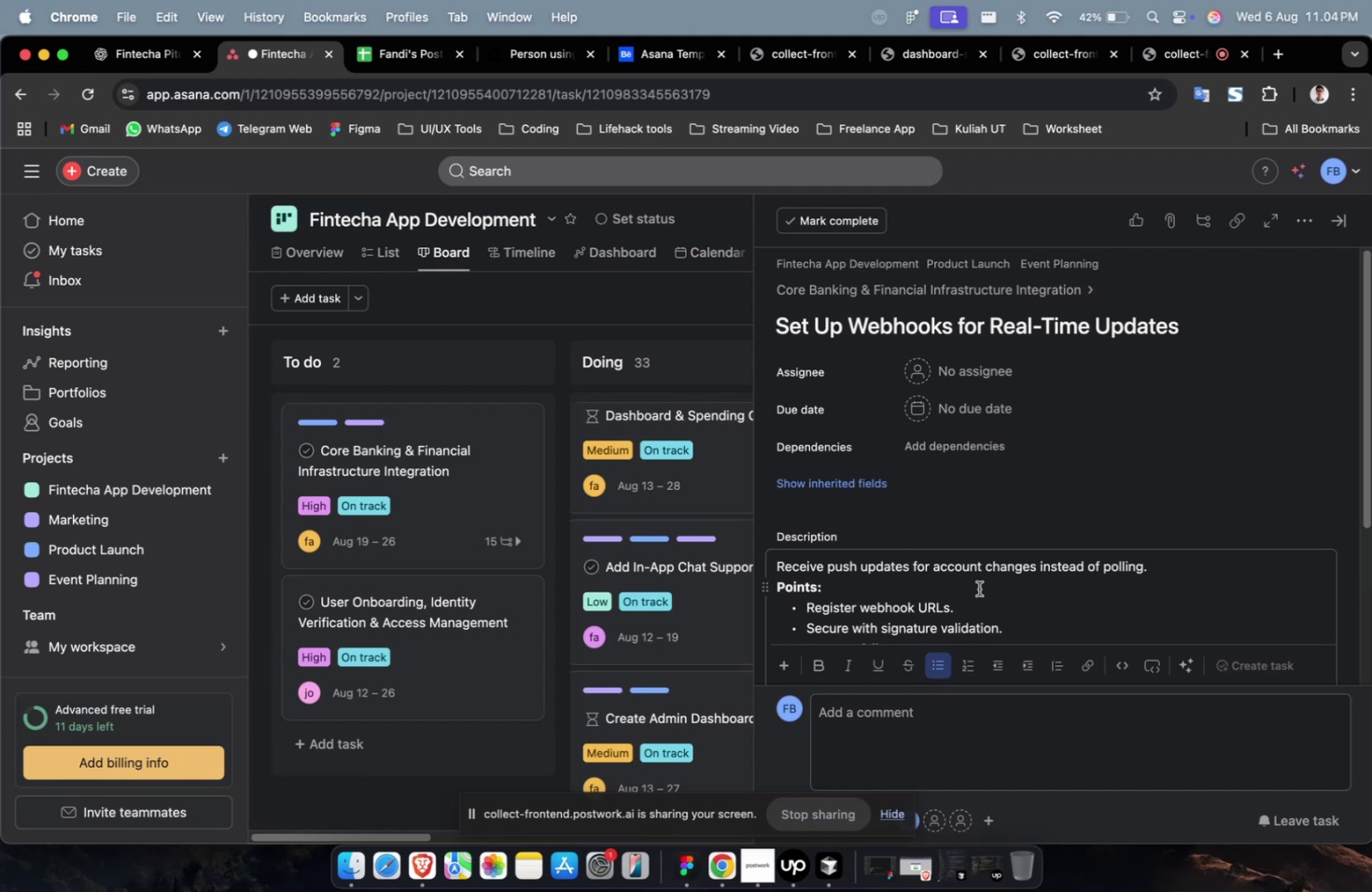 
wait(32.6)
 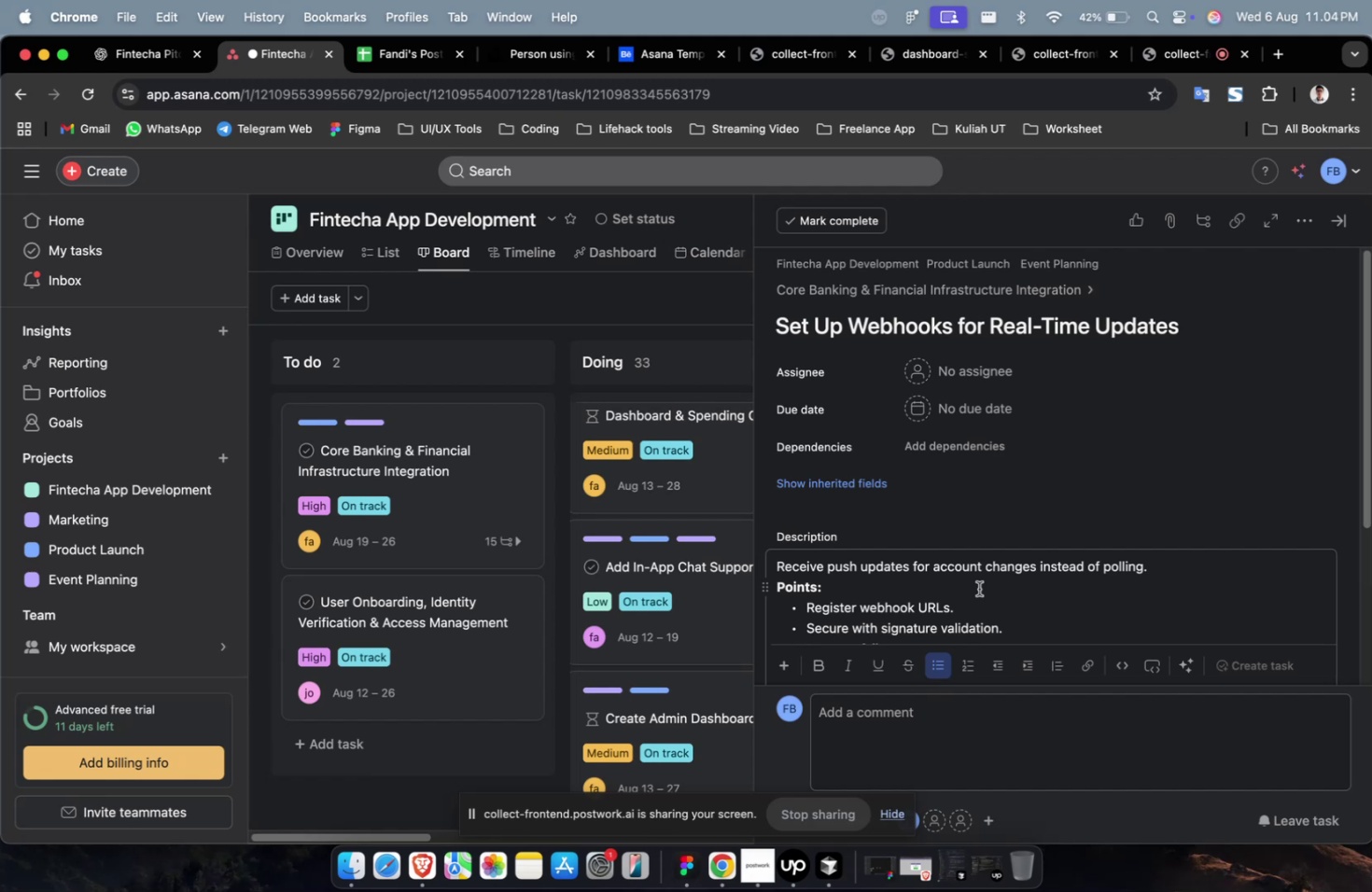 
left_click([989, 371])
 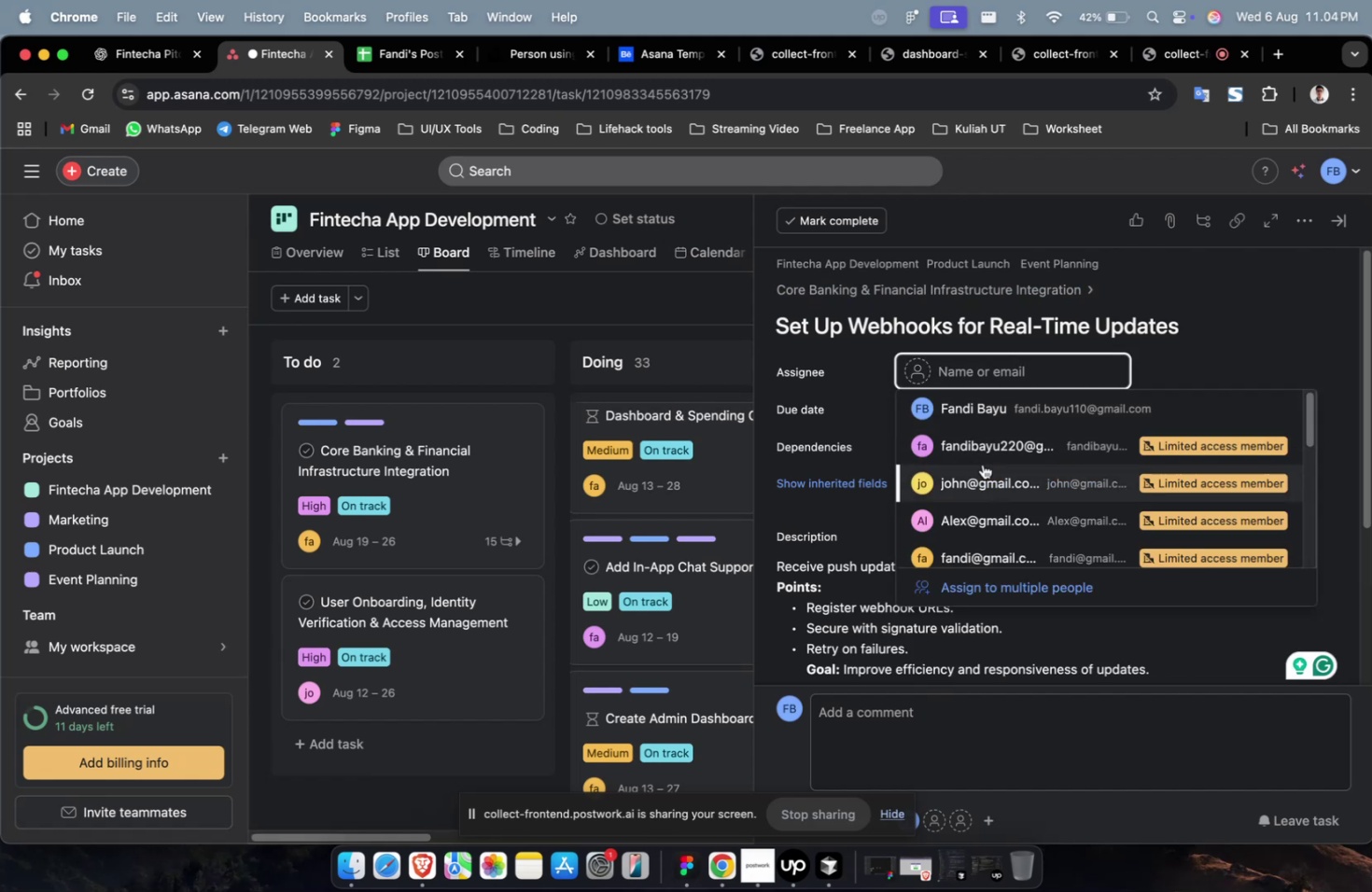 
left_click([981, 477])
 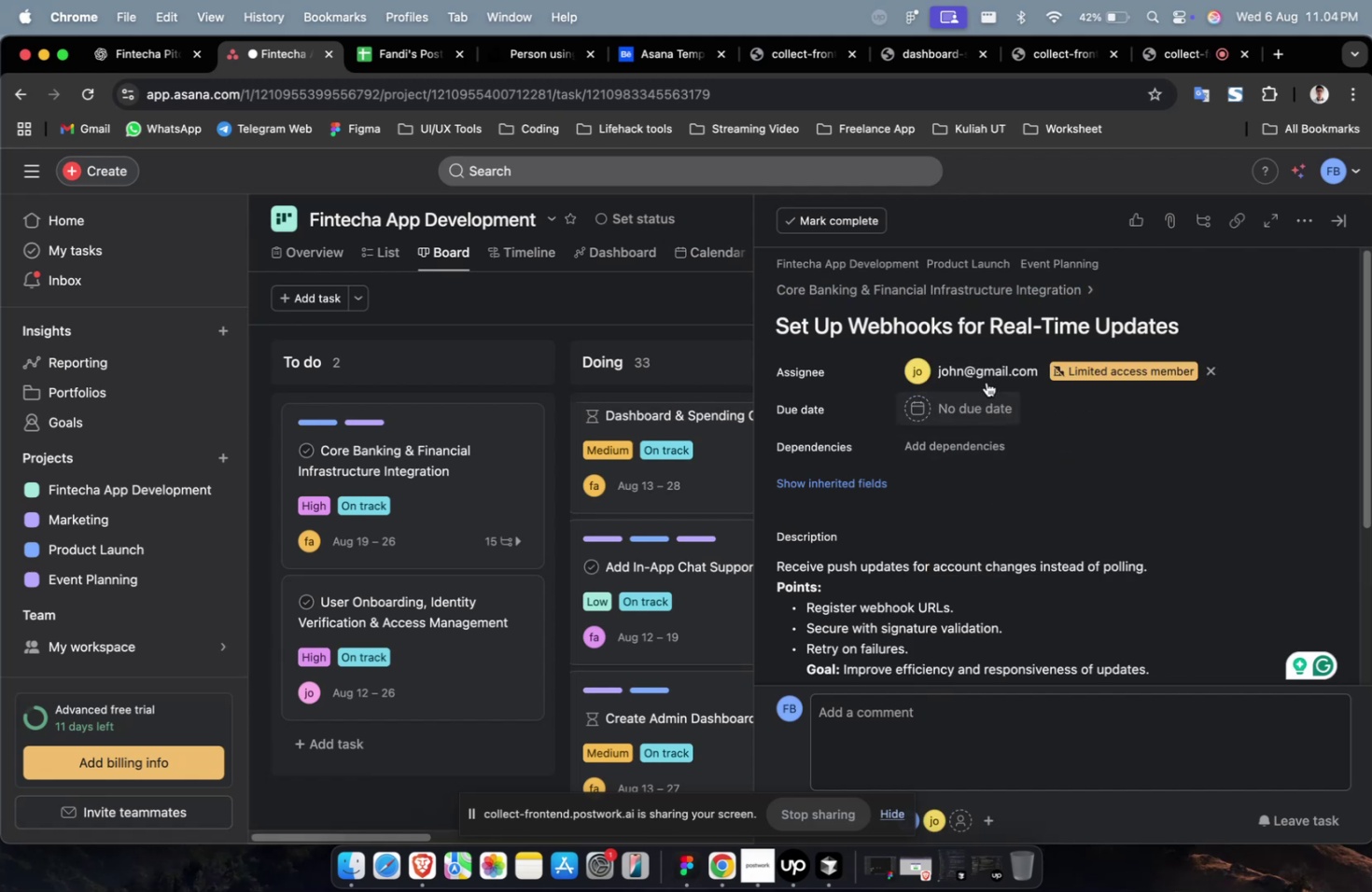 
double_click([986, 382])
 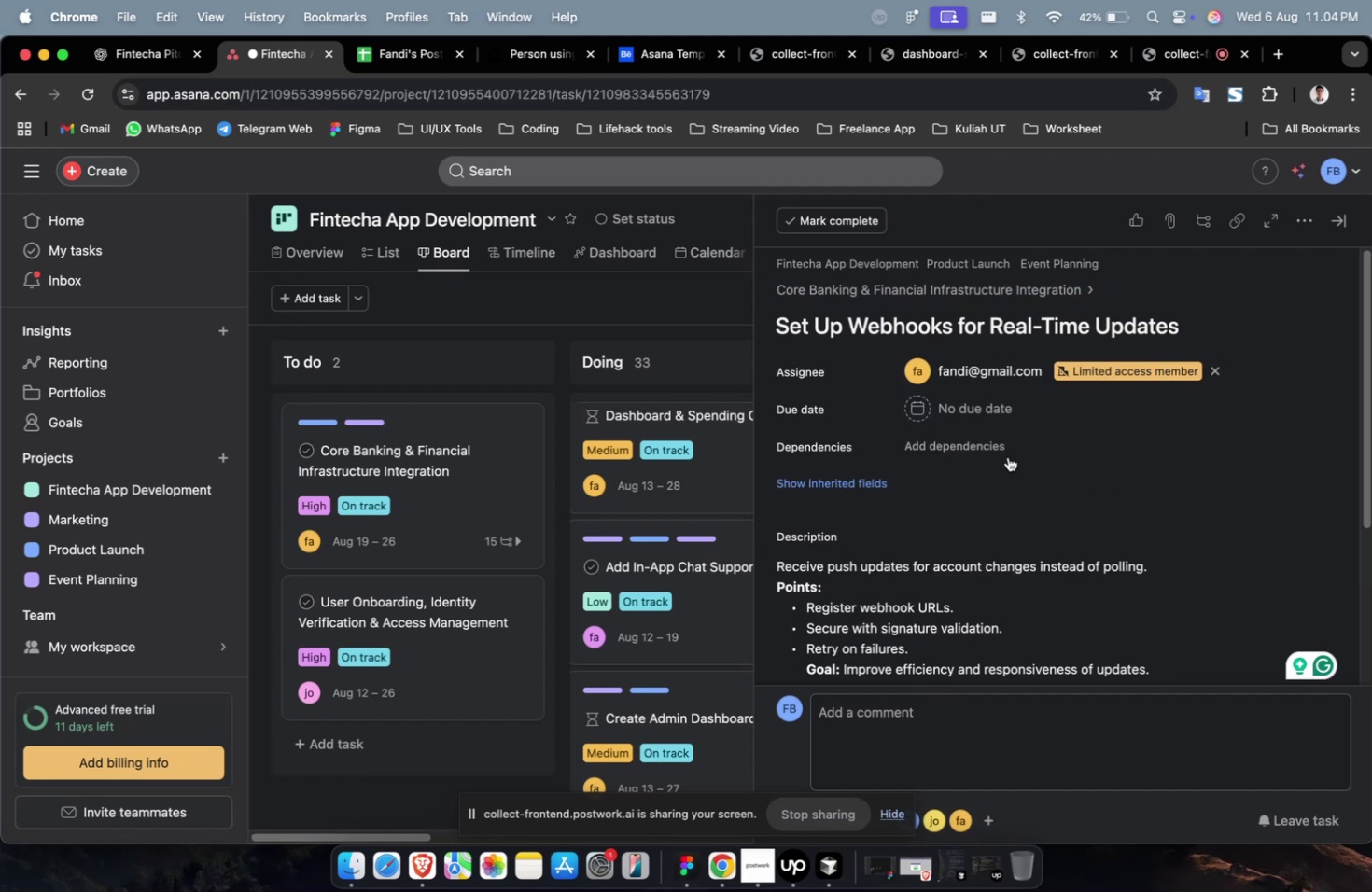 
double_click([990, 426])
 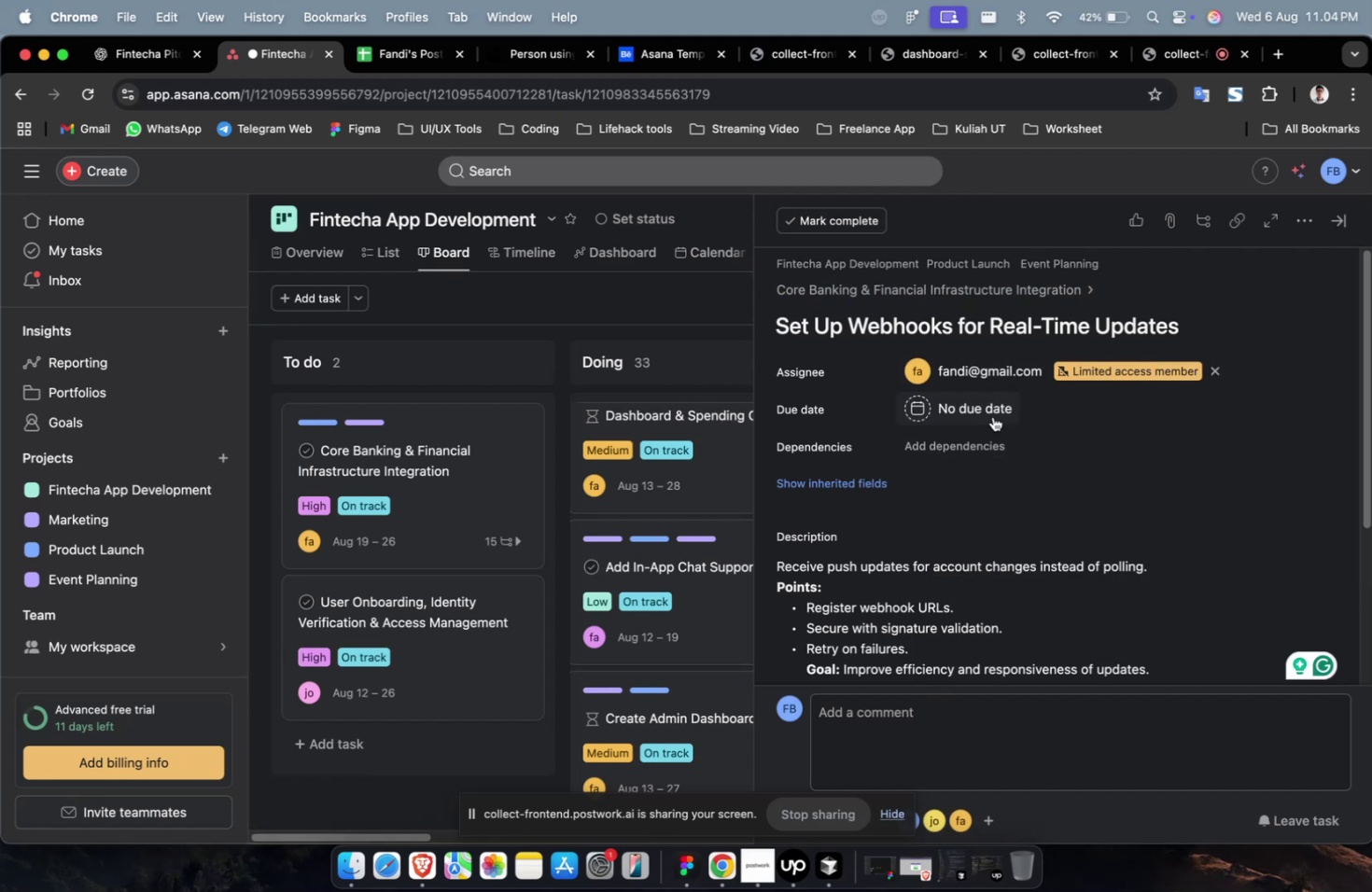 
triple_click([992, 416])
 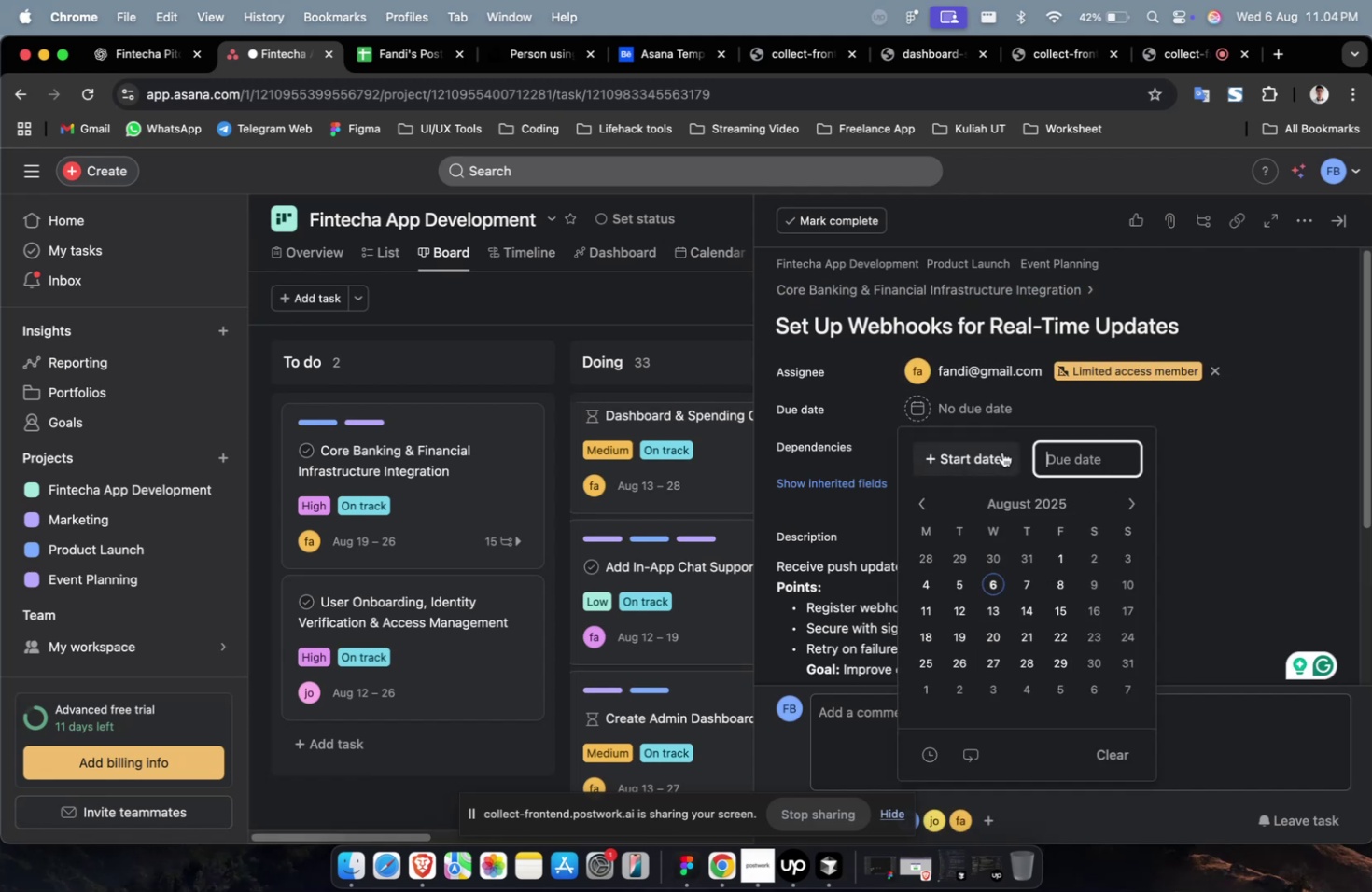 
triple_click([1001, 453])
 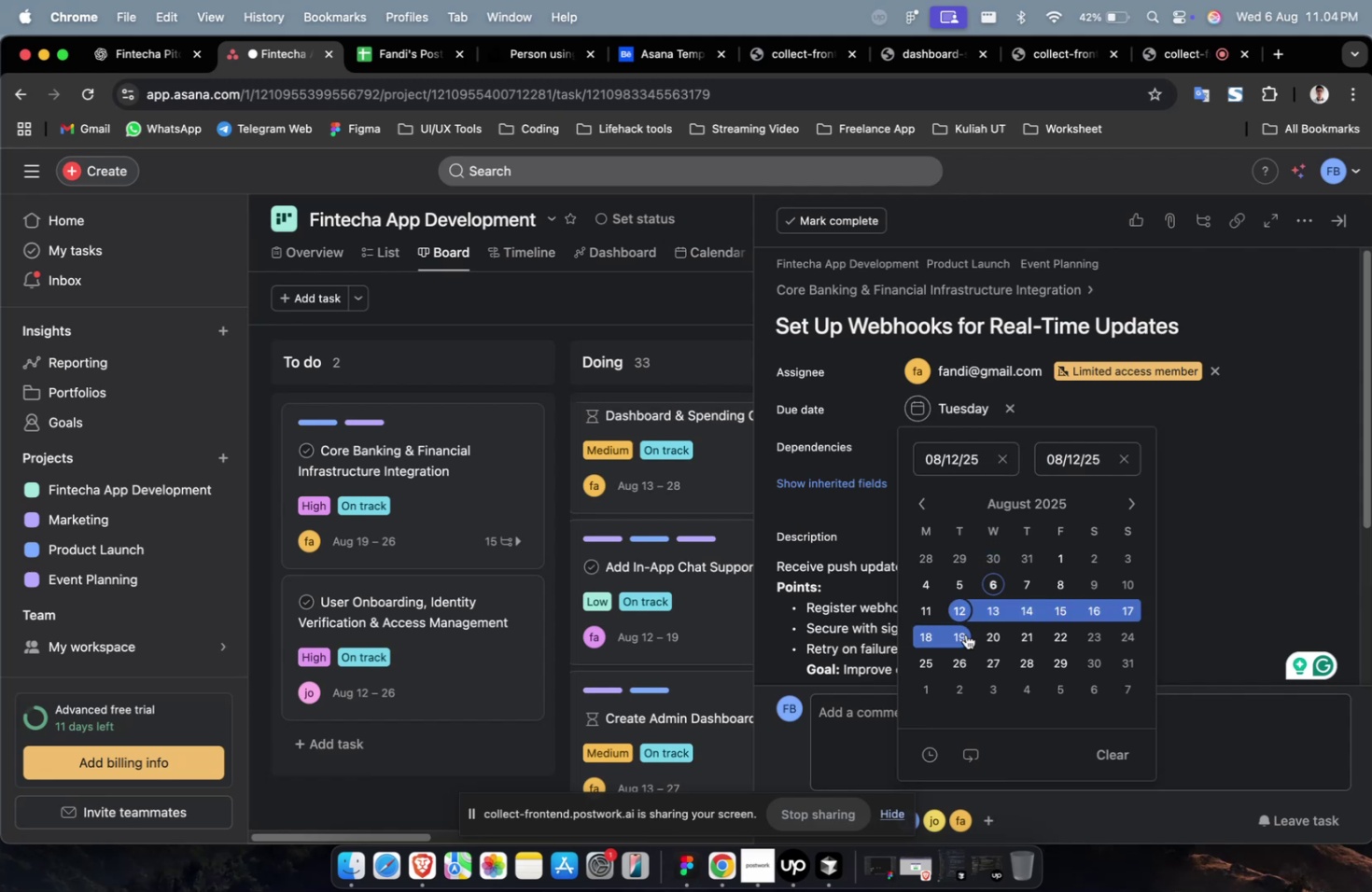 
triple_click([963, 647])
 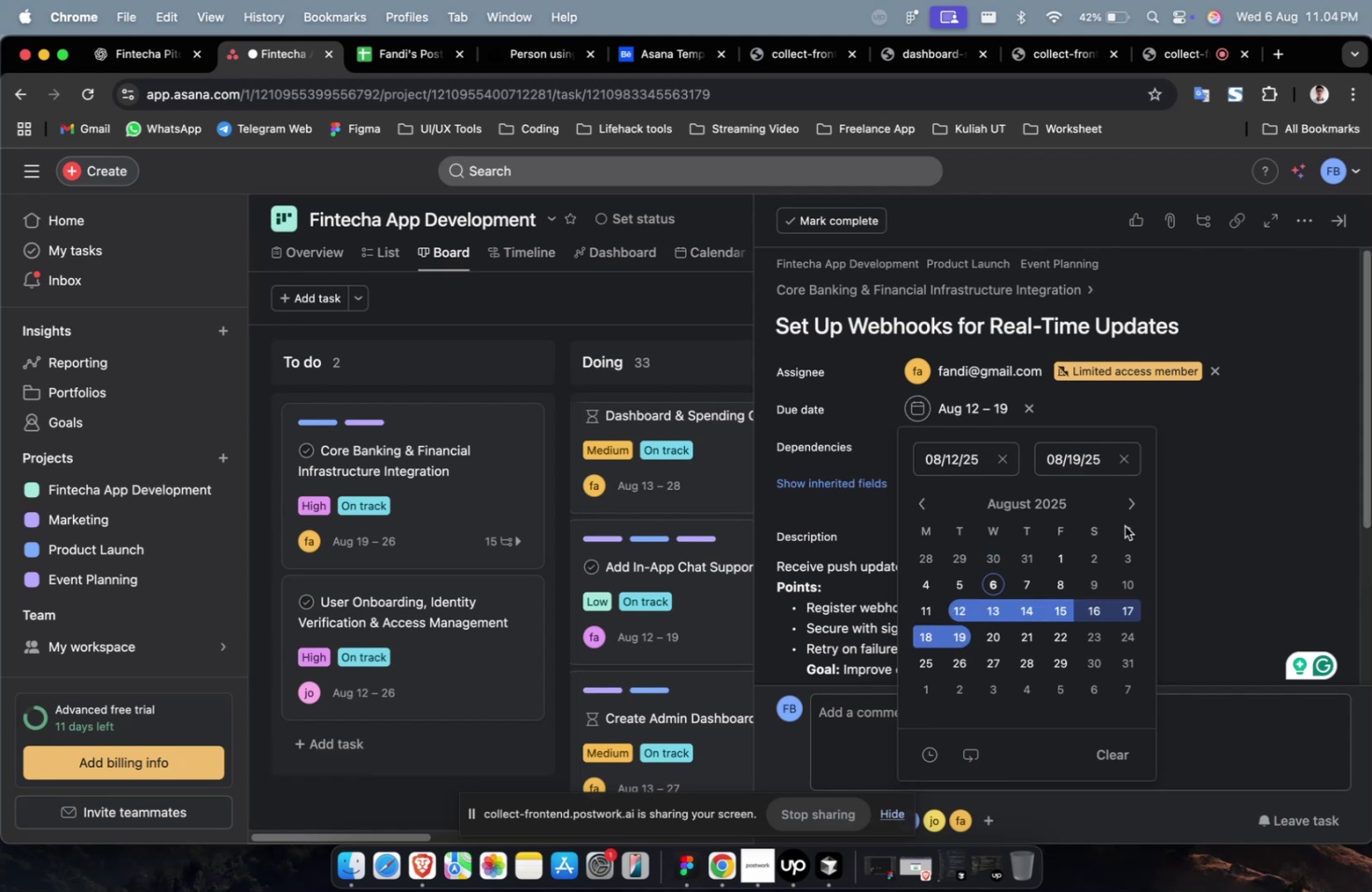 
left_click_drag(start_coordinate=[1212, 499], to_coordinate=[1208, 498])
 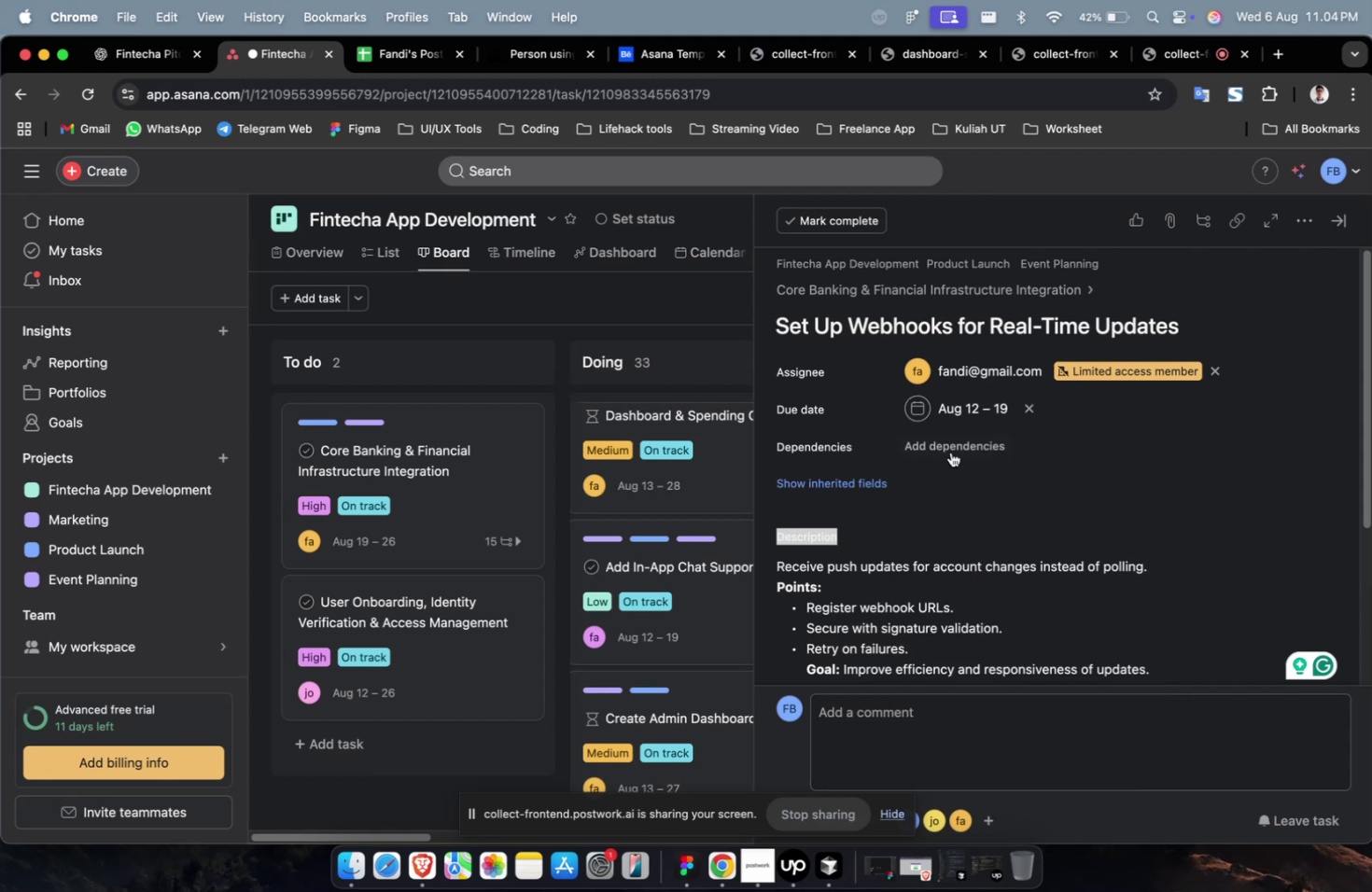 
triple_click([950, 451])
 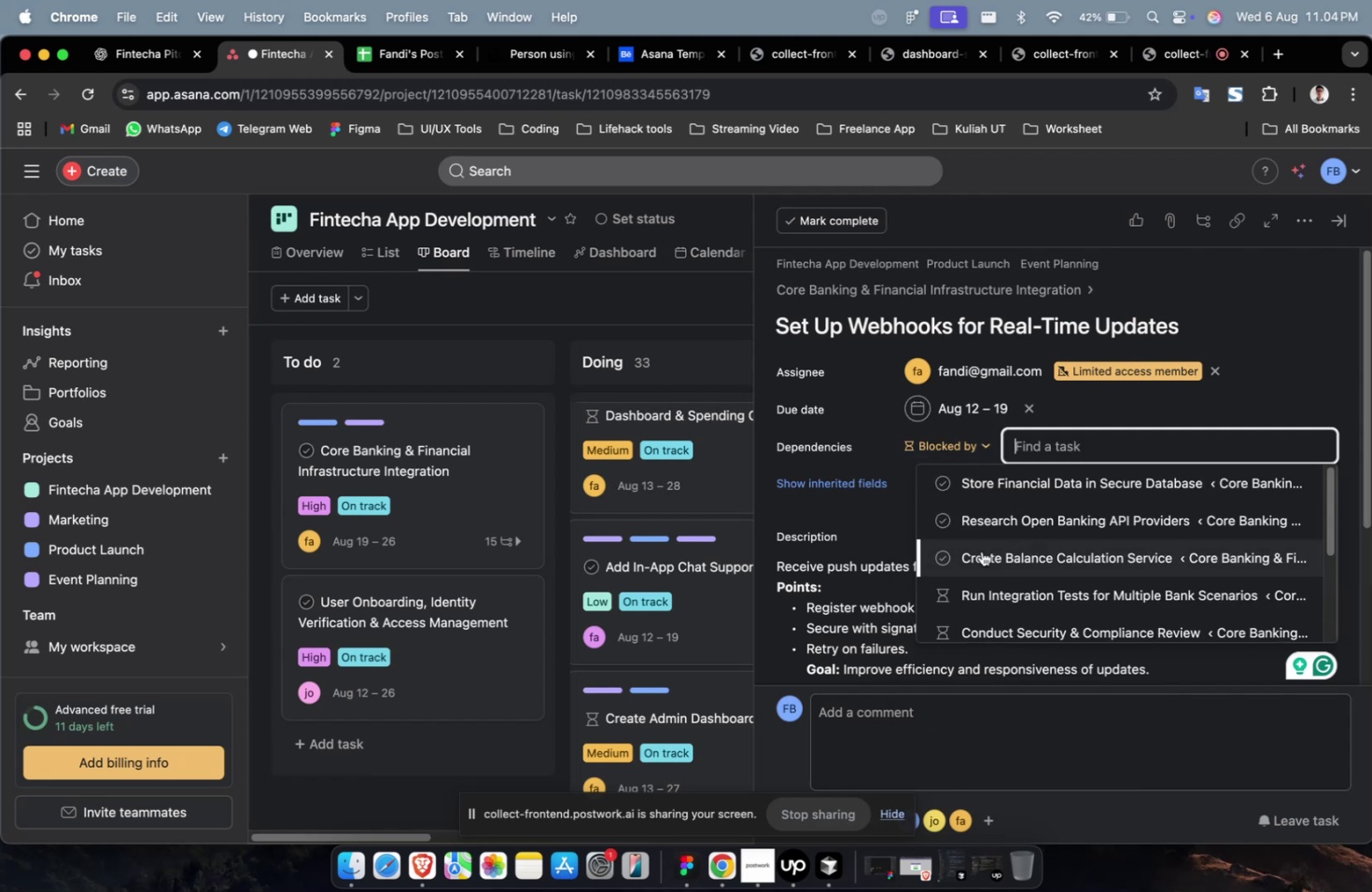 
triple_click([981, 551])
 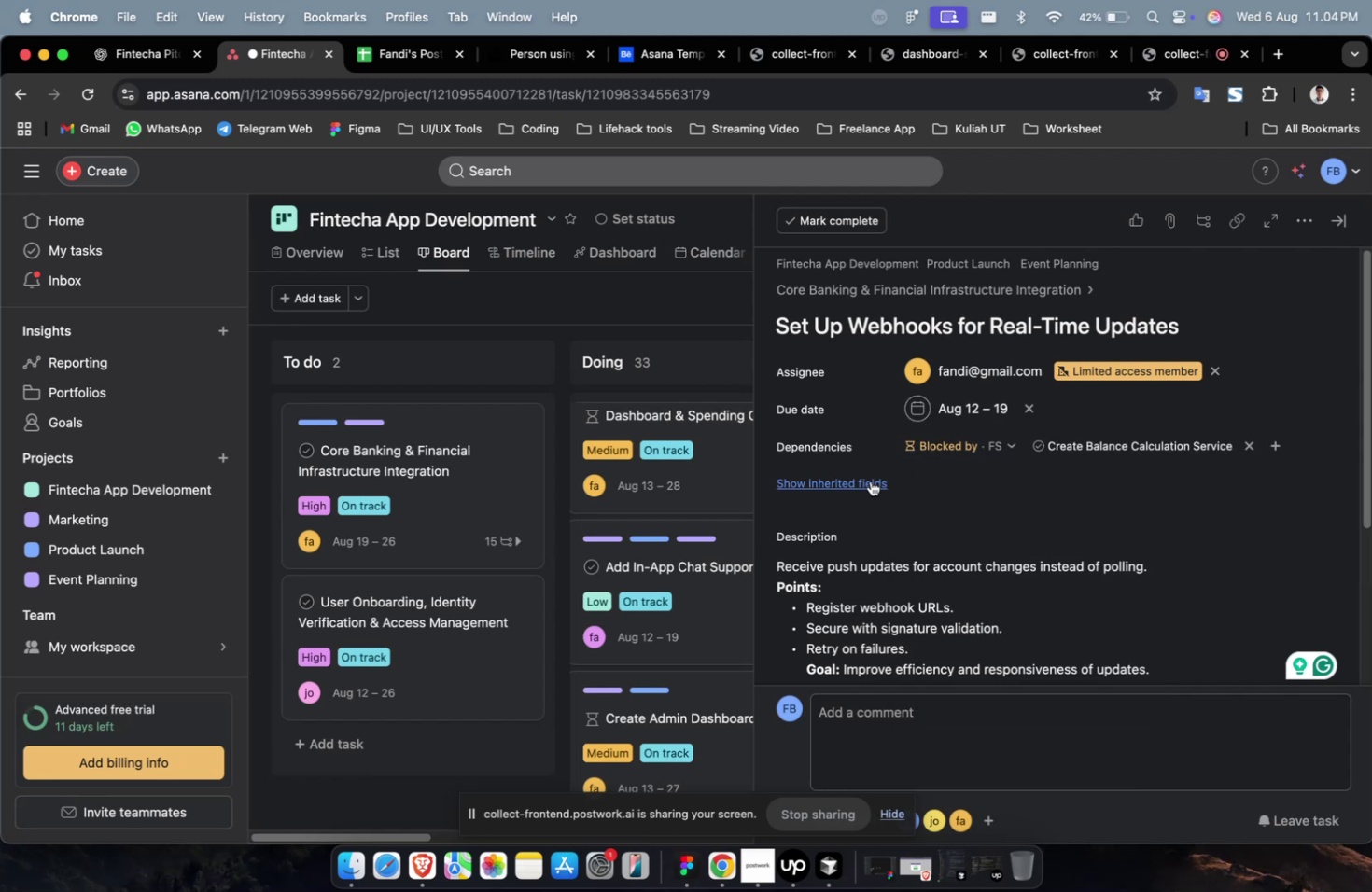 
triple_click([870, 481])
 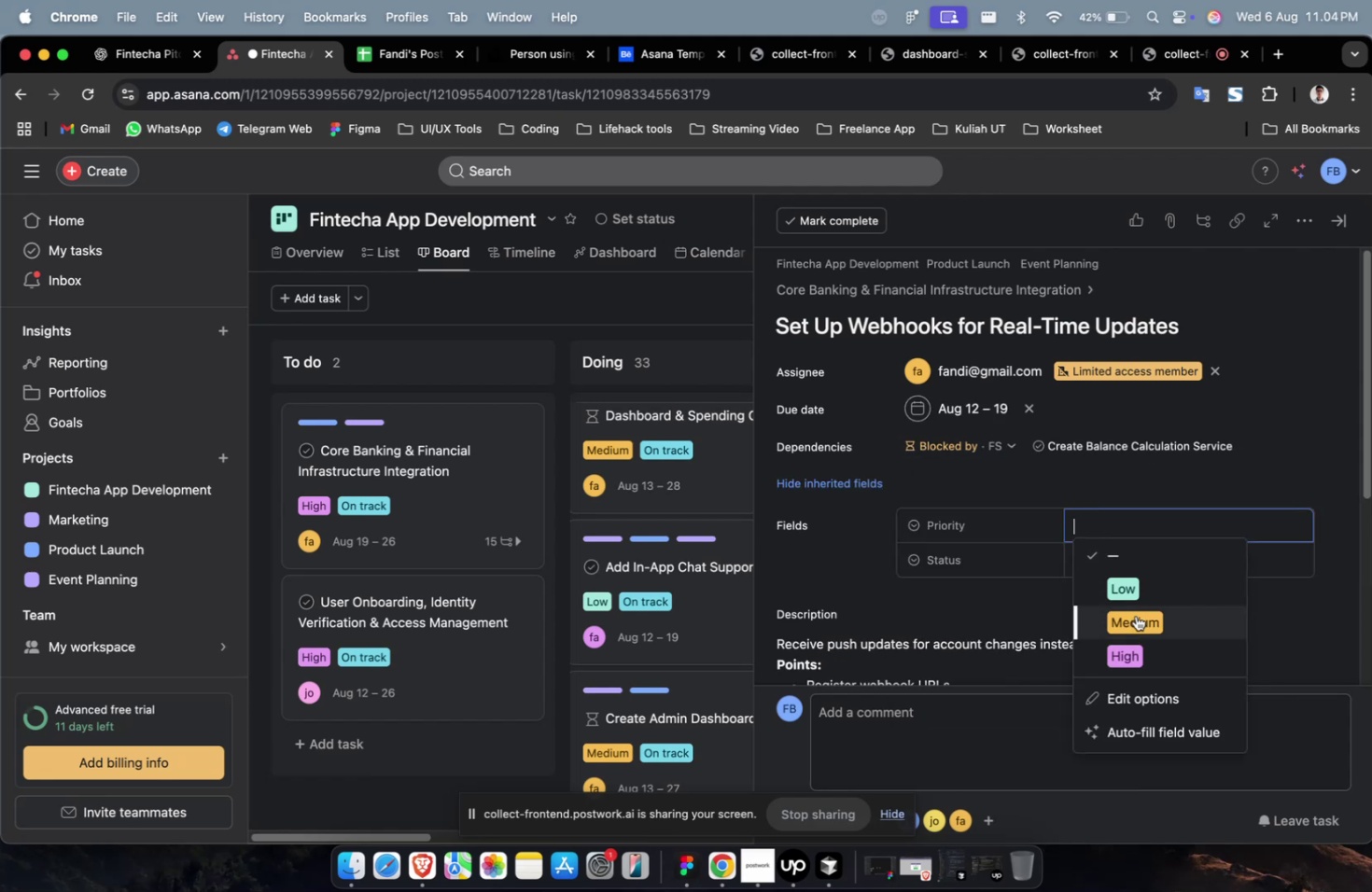 
triple_click([1134, 637])
 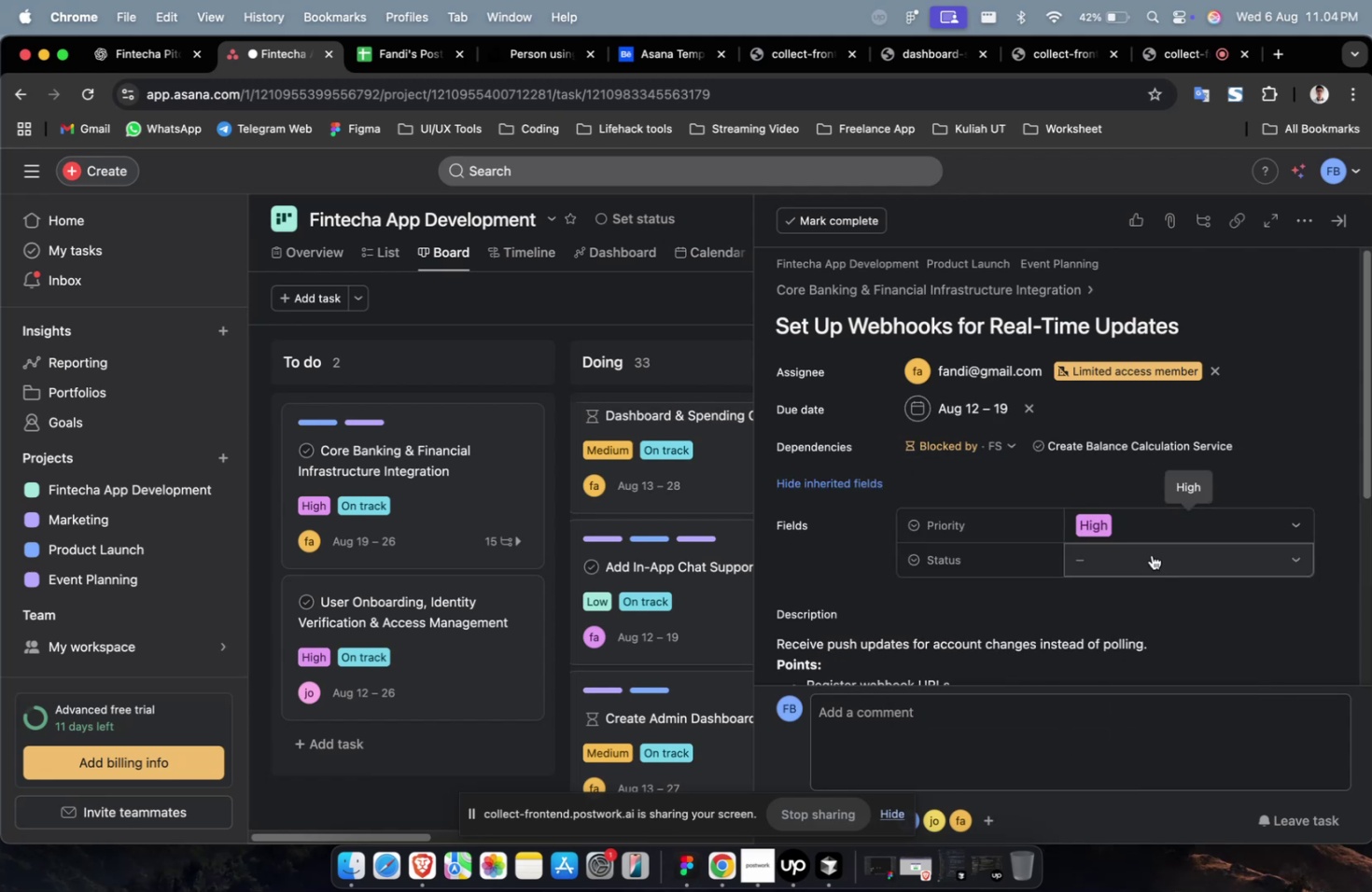 
triple_click([1151, 554])
 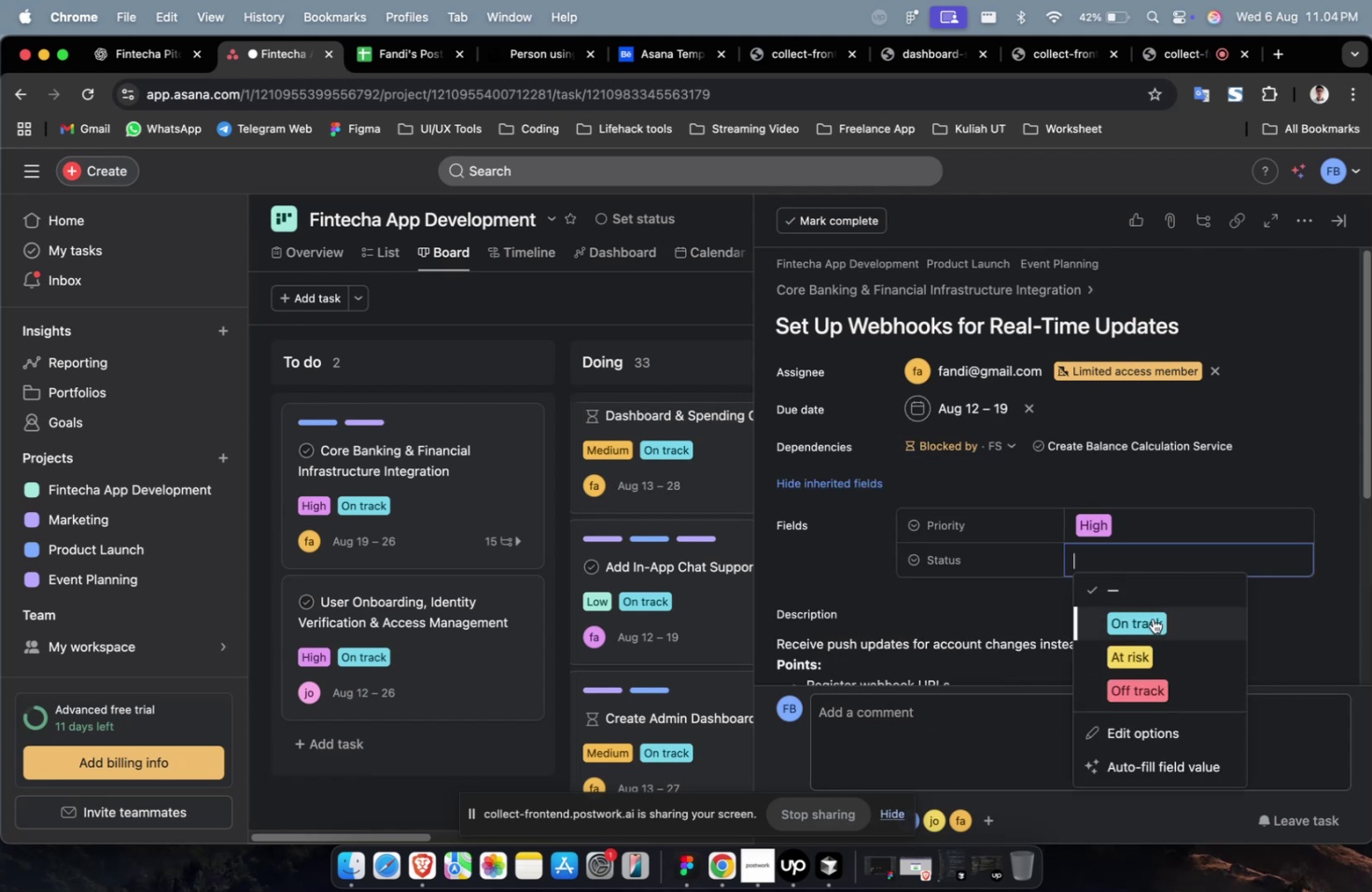 
triple_click([1152, 619])
 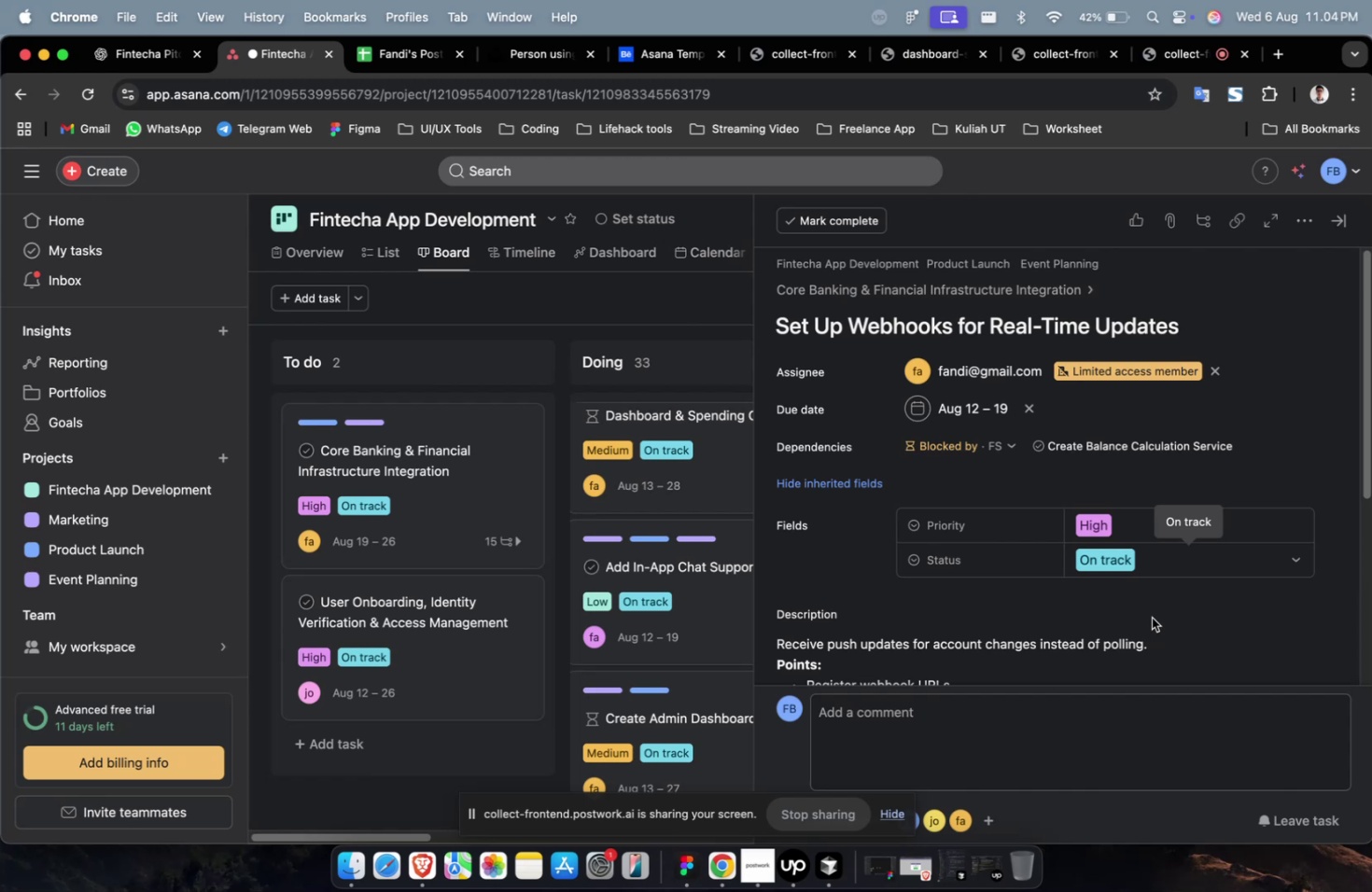 
wait(17.23)
 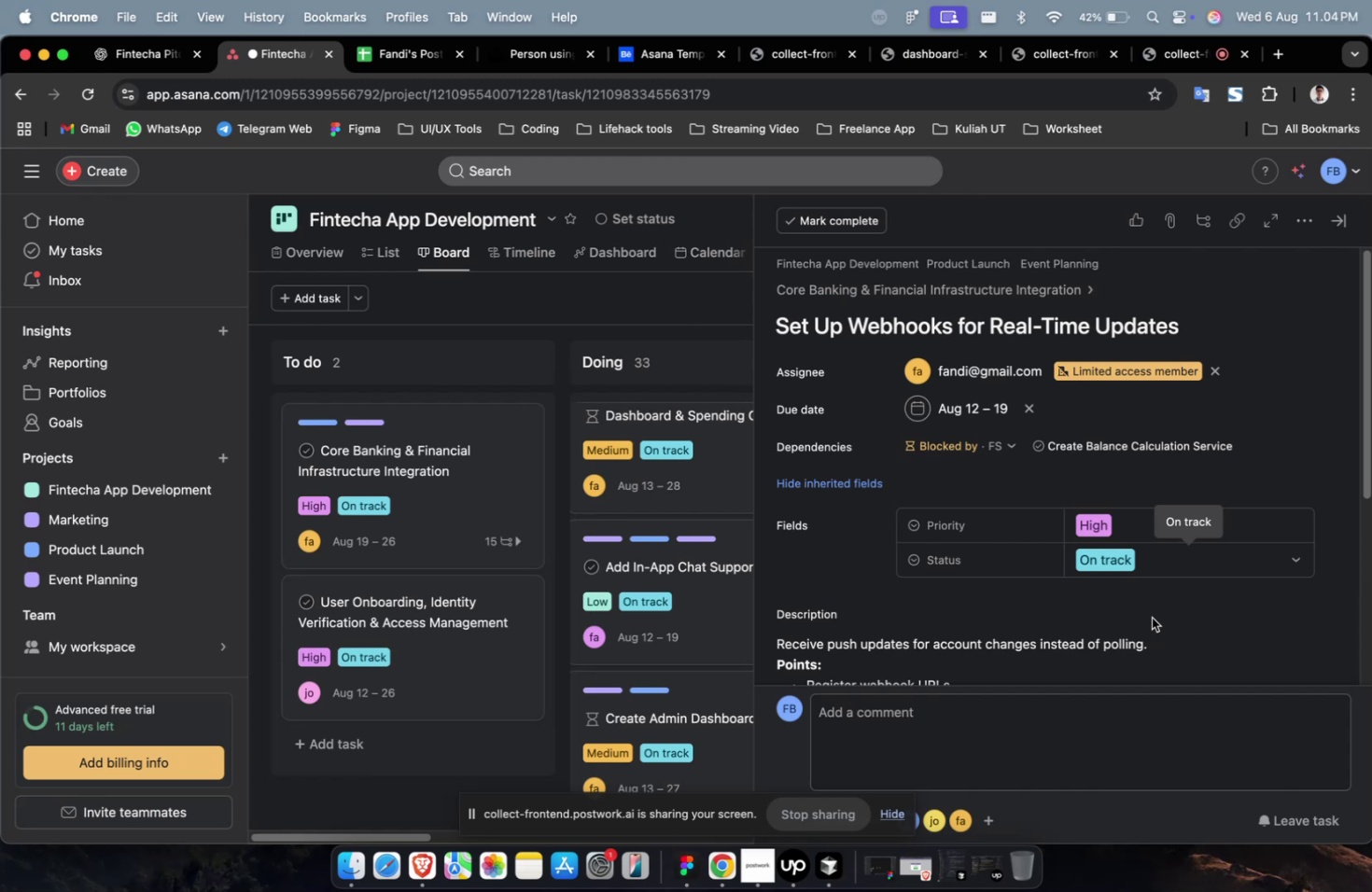 
scroll: coordinate [1081, 407], scroll_direction: down, amount: 21.0
 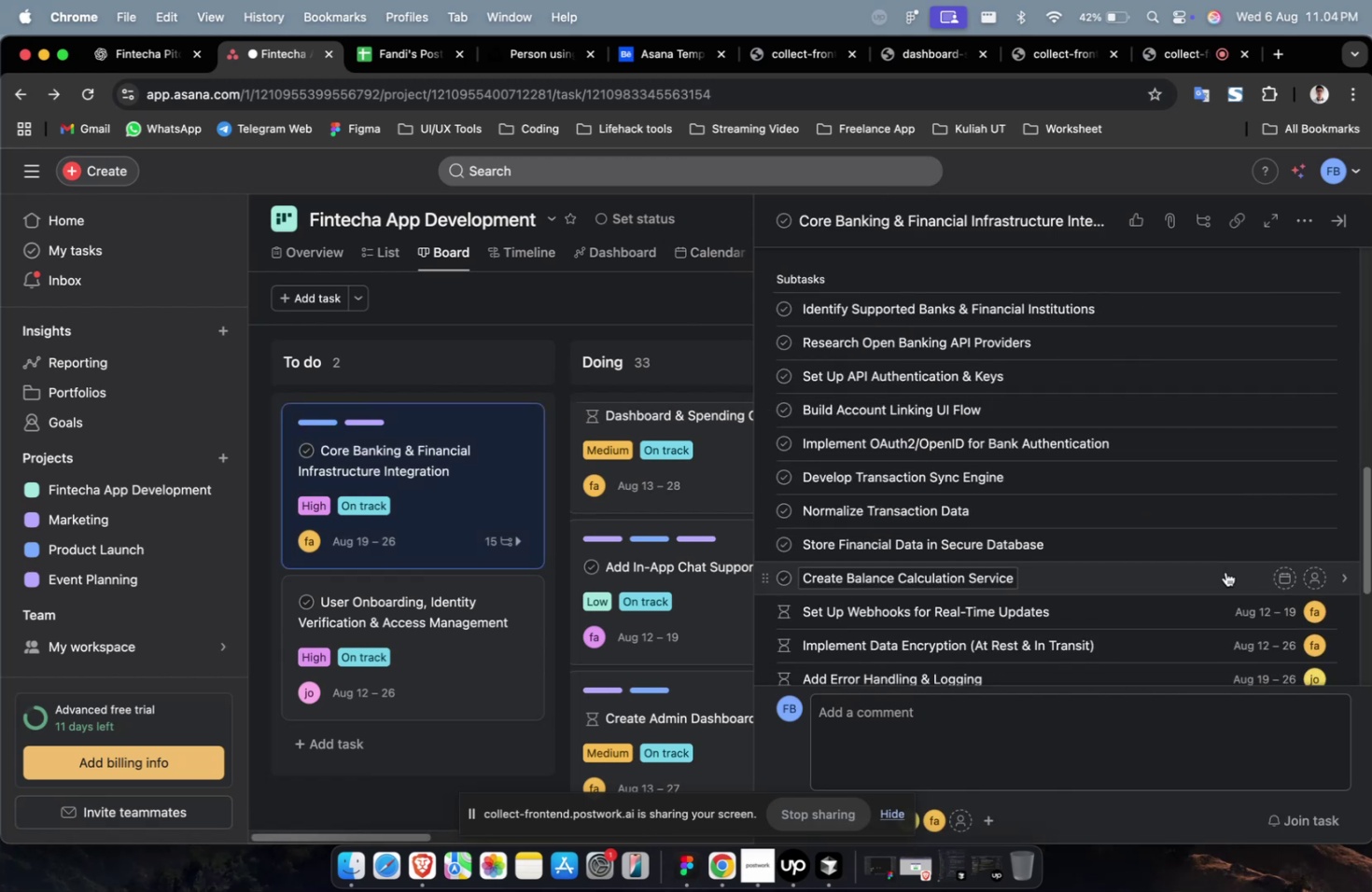 
left_click([1214, 574])
 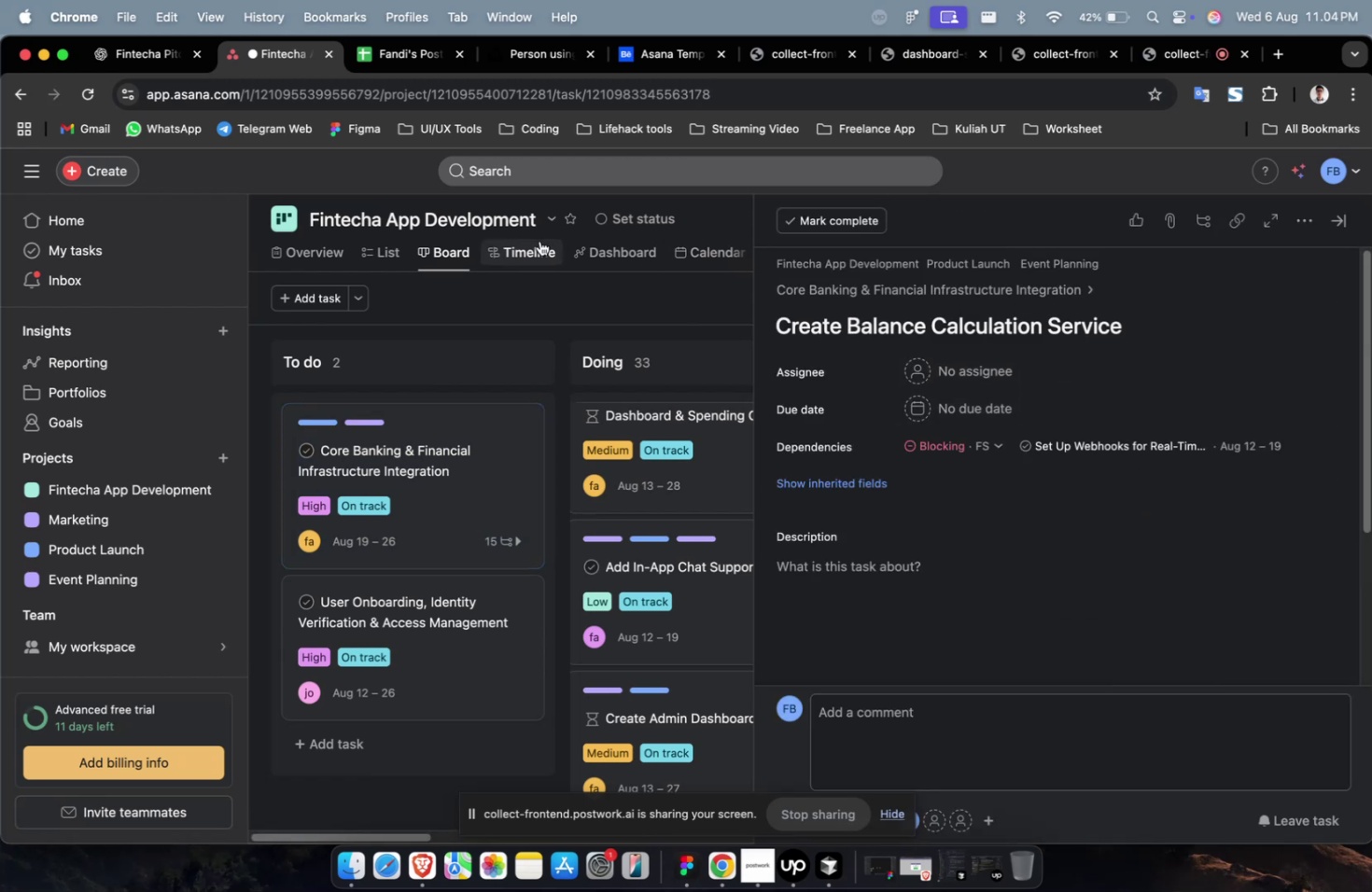 
left_click([145, 64])
 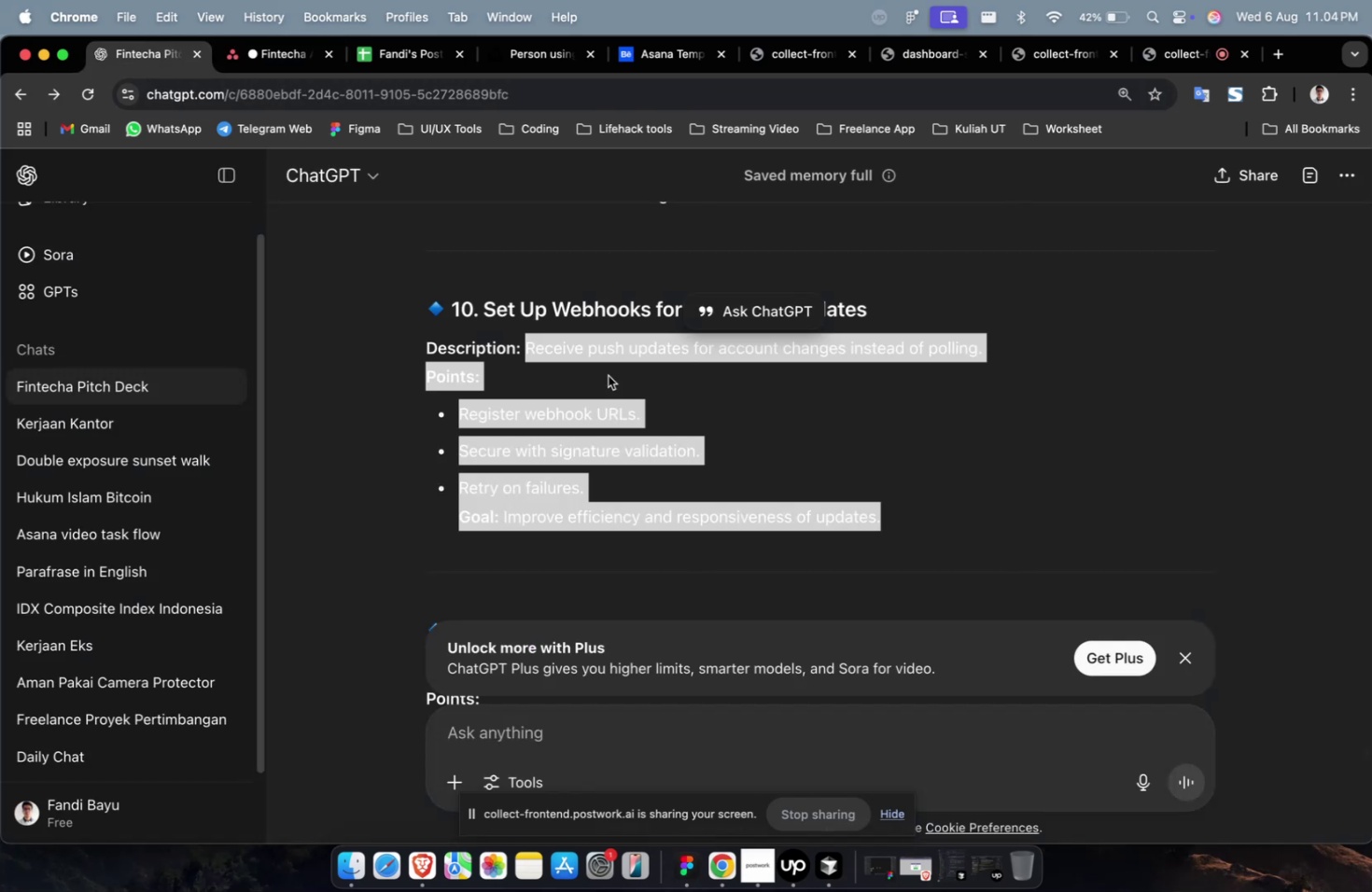 
scroll: coordinate [612, 381], scroll_direction: up, amount: 7.0
 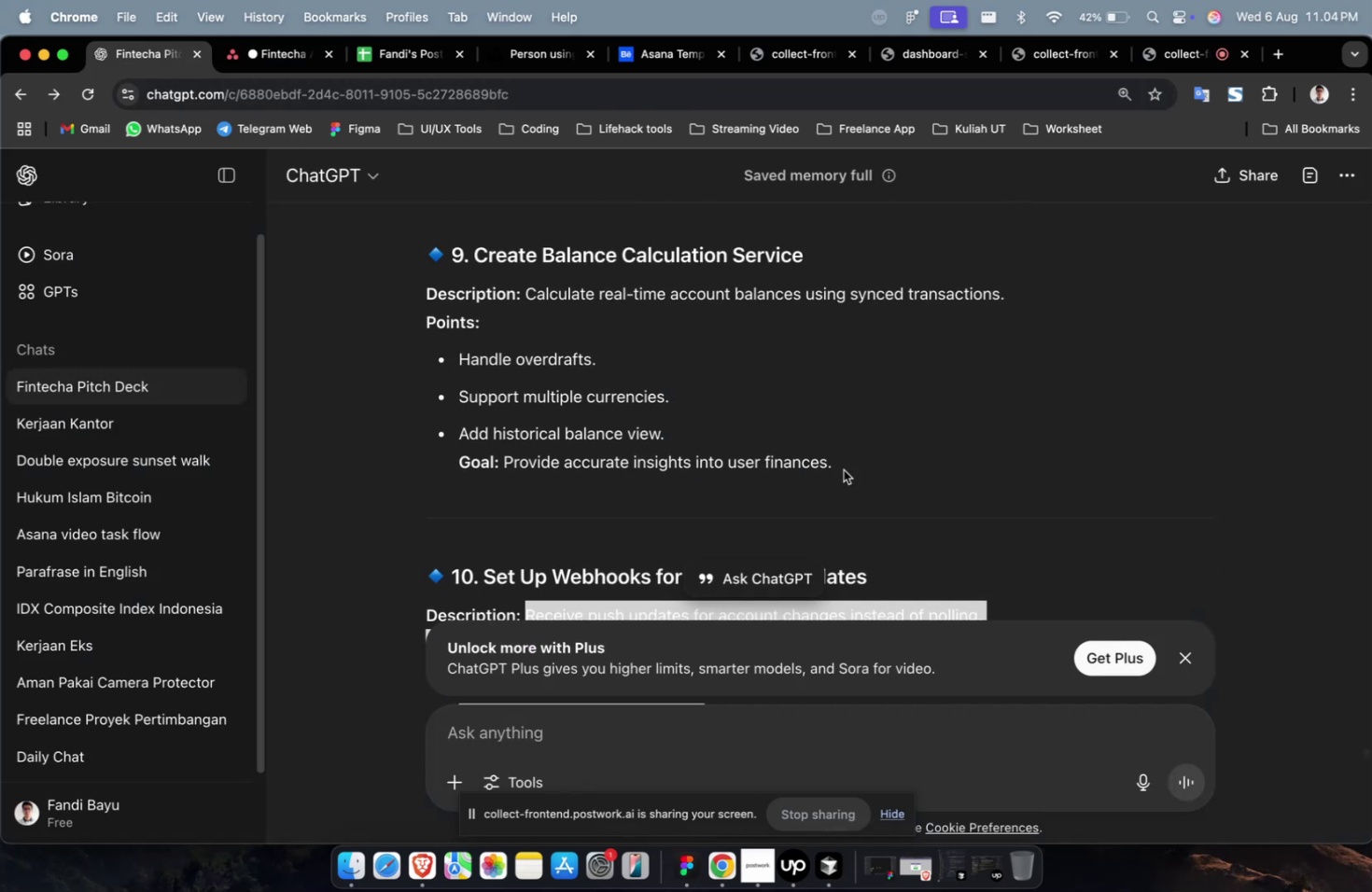 
left_click_drag(start_coordinate=[842, 468], to_coordinate=[525, 299])
 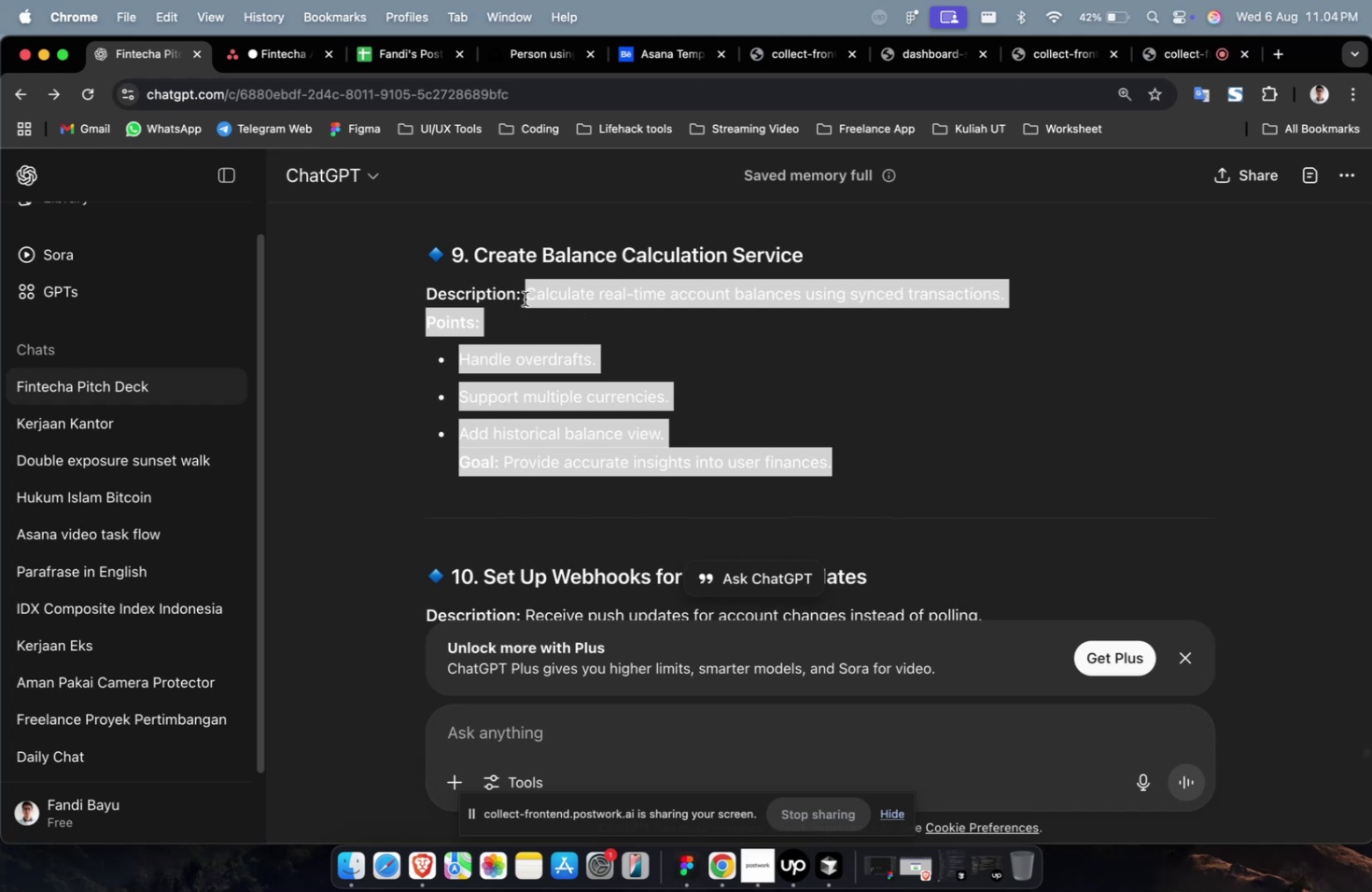 
key(Meta+CommandLeft)
 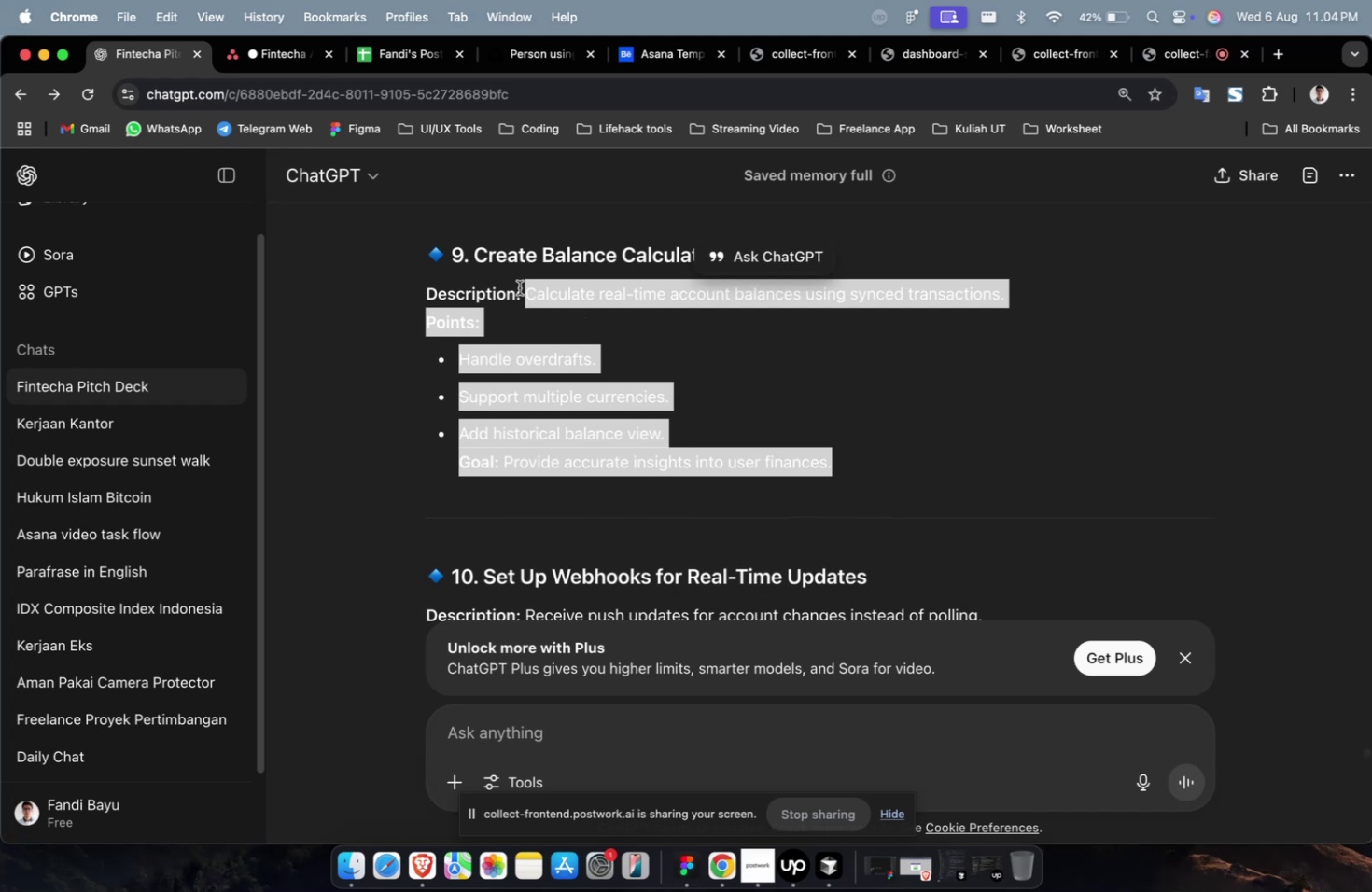 
key(Meta+C)
 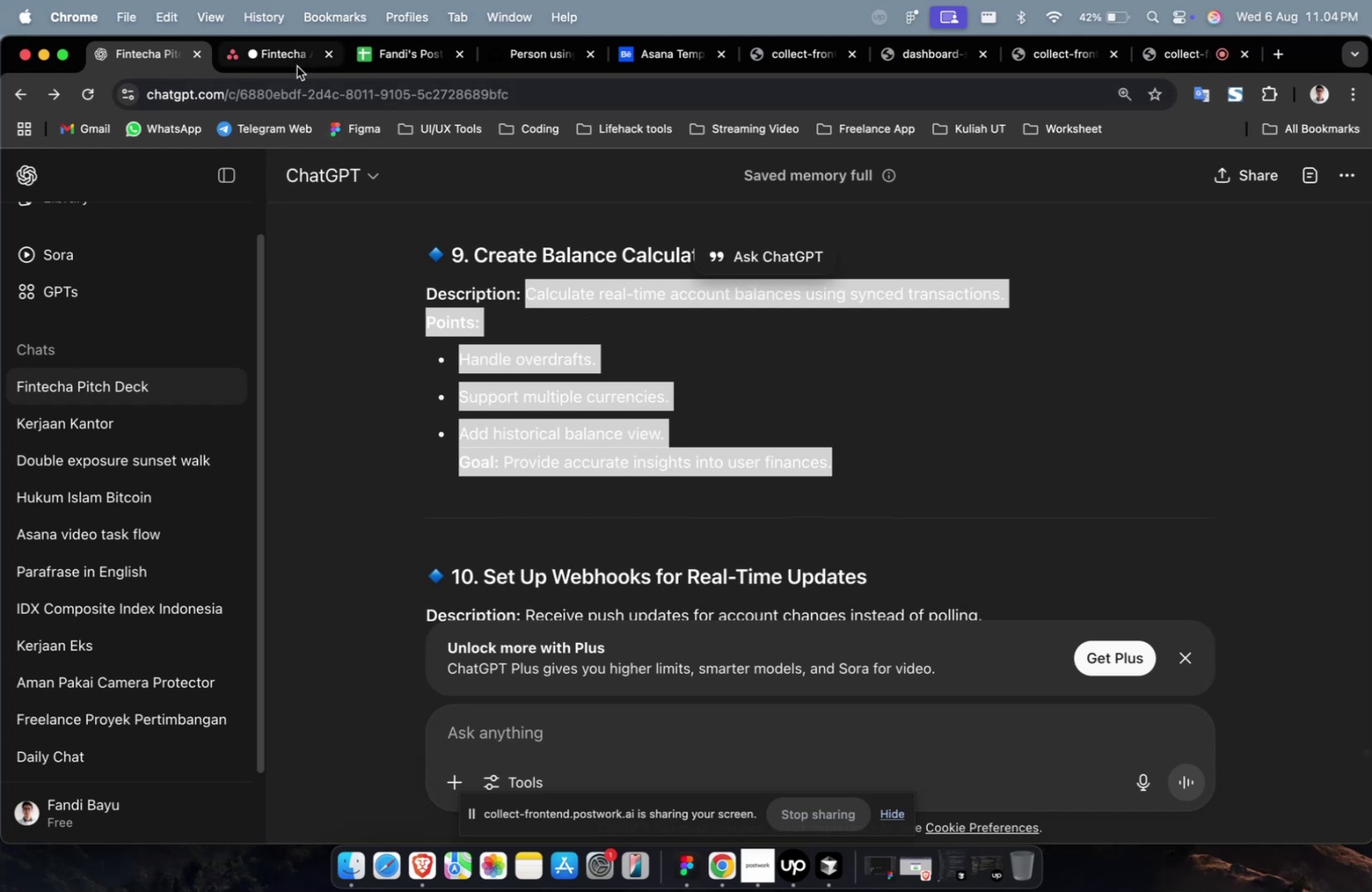 
left_click([296, 66])
 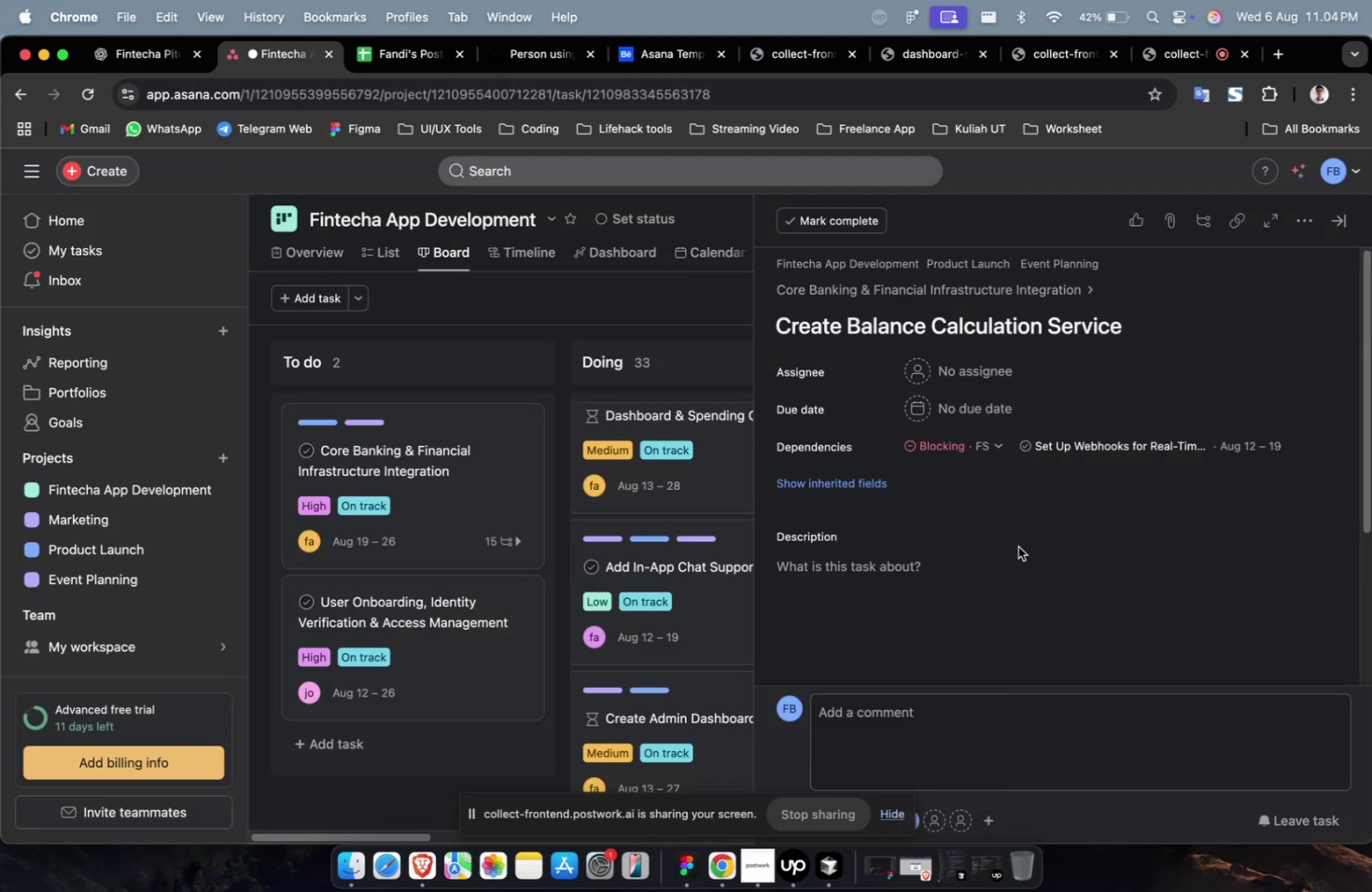 
double_click([1015, 551])
 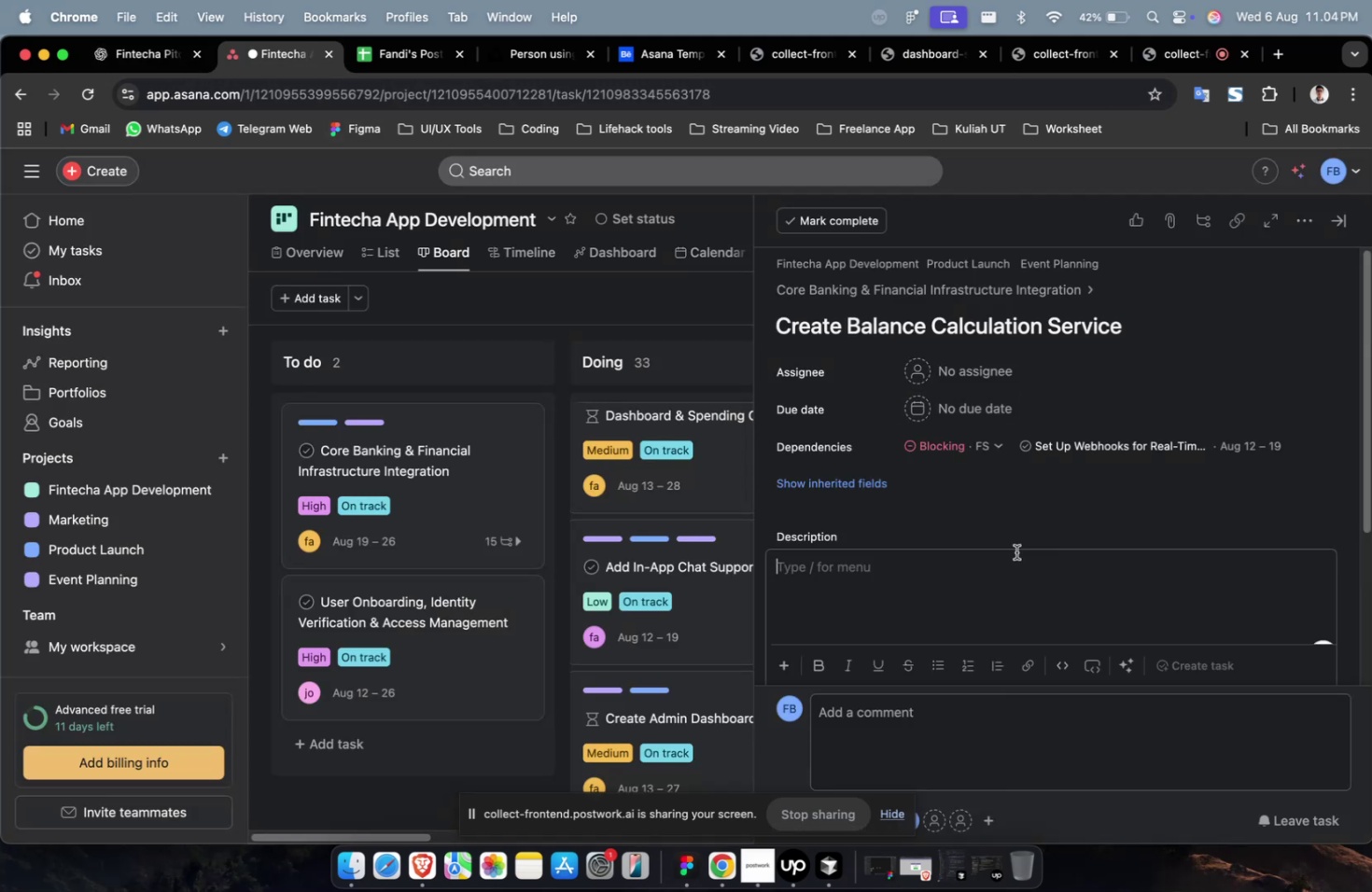 
key(Meta+V)
 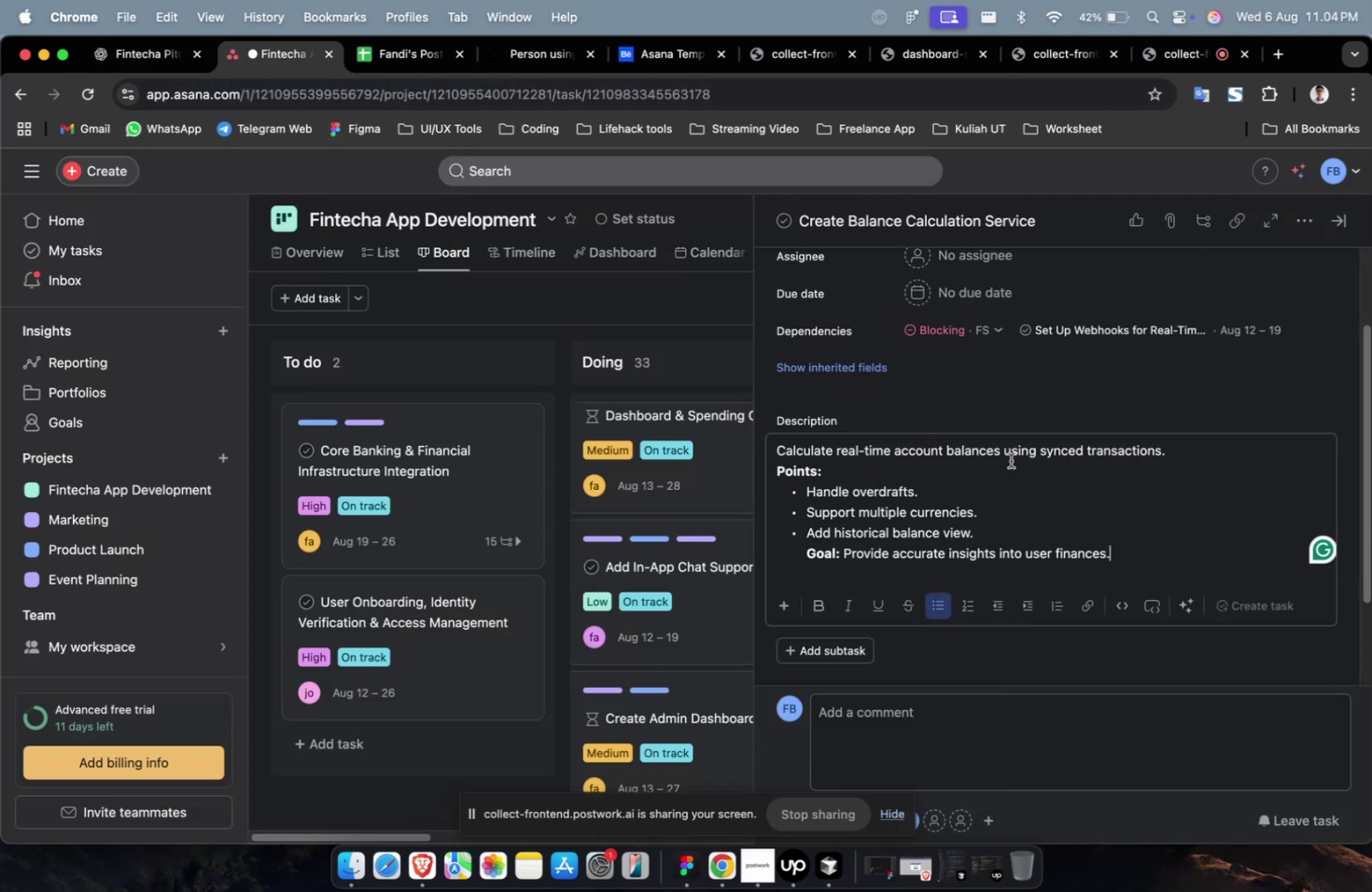 
scroll: coordinate [1005, 439], scroll_direction: up, amount: 4.0
 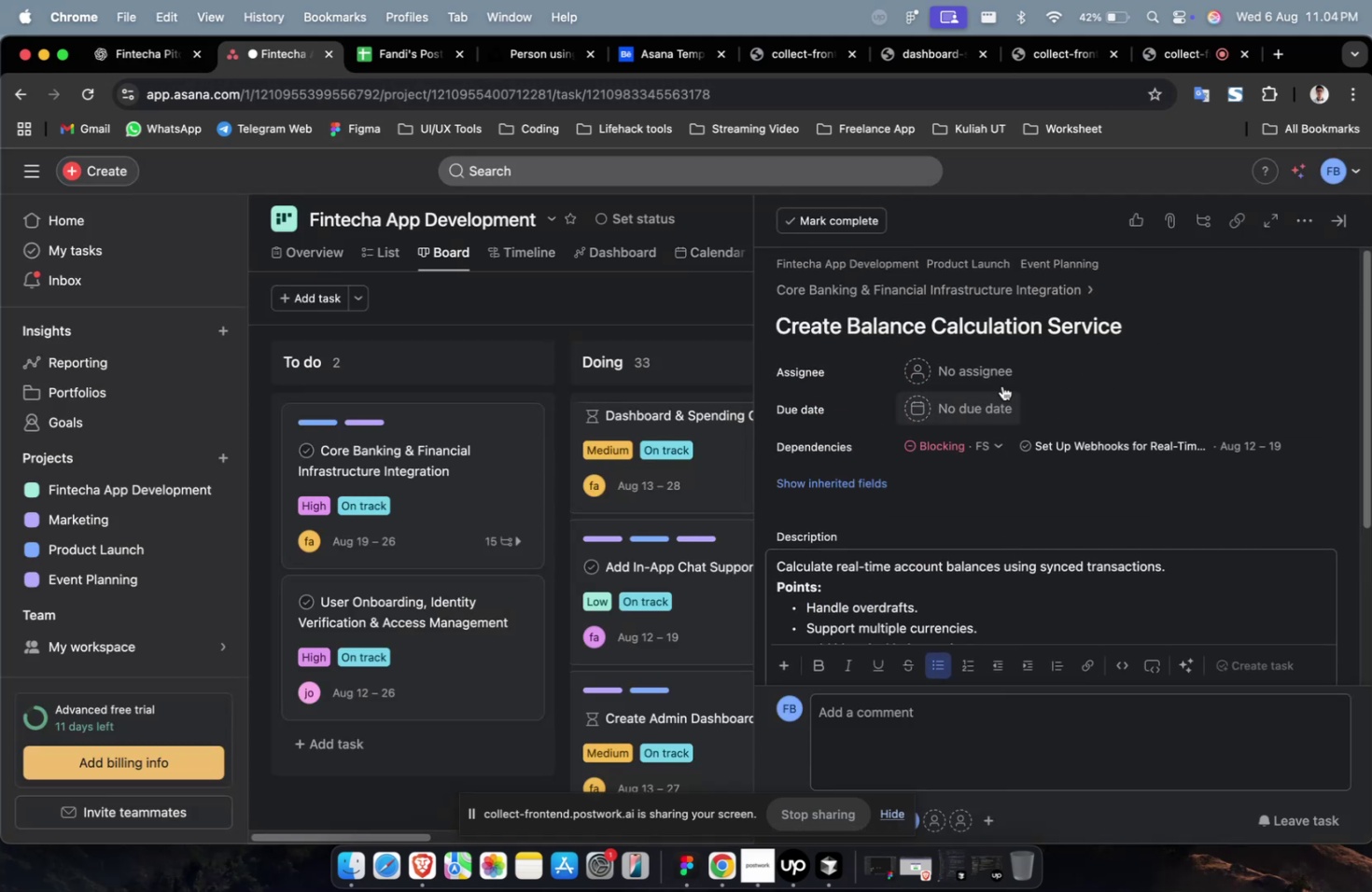 
left_click([1001, 377])
 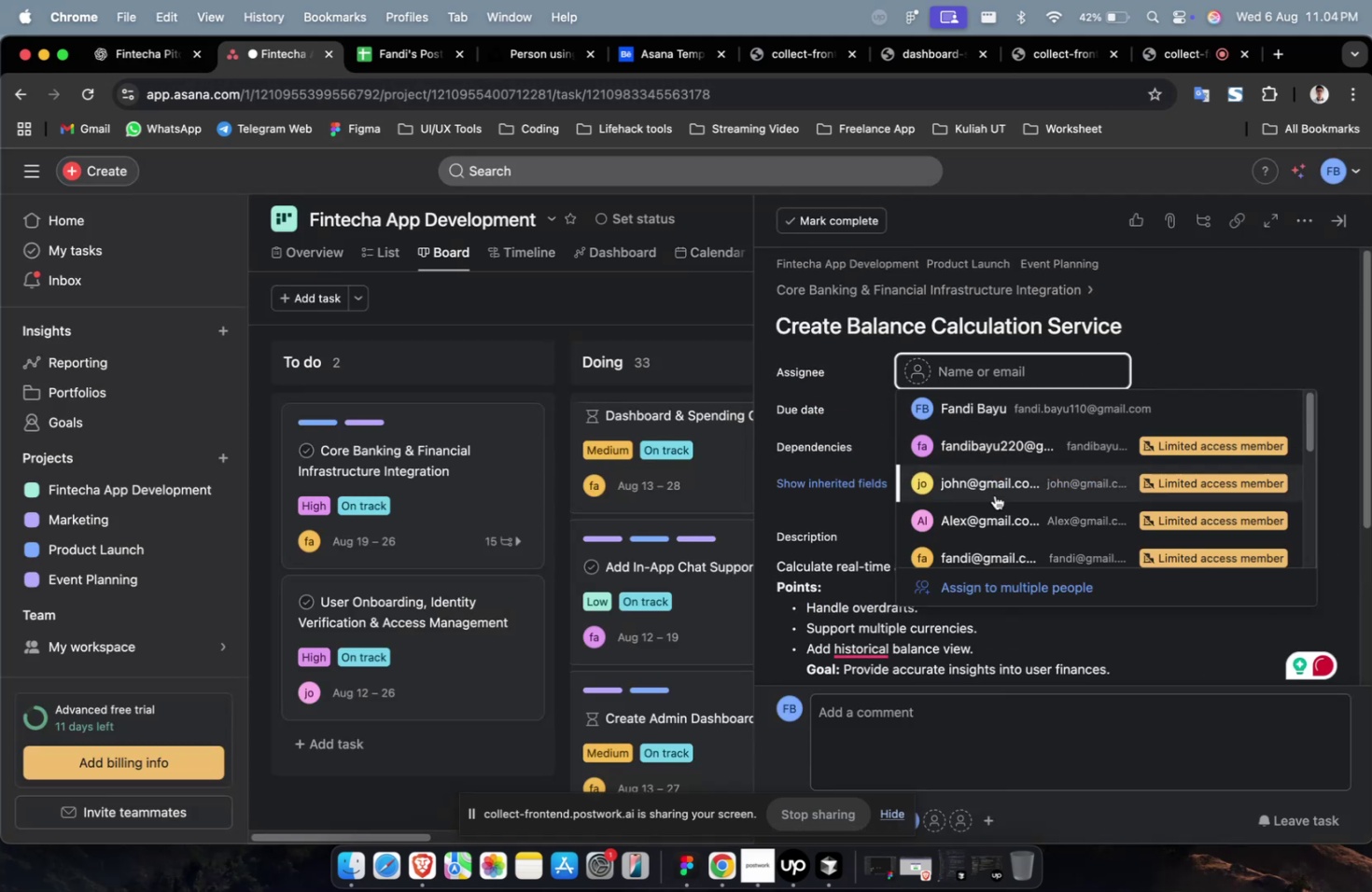 
left_click([996, 503])
 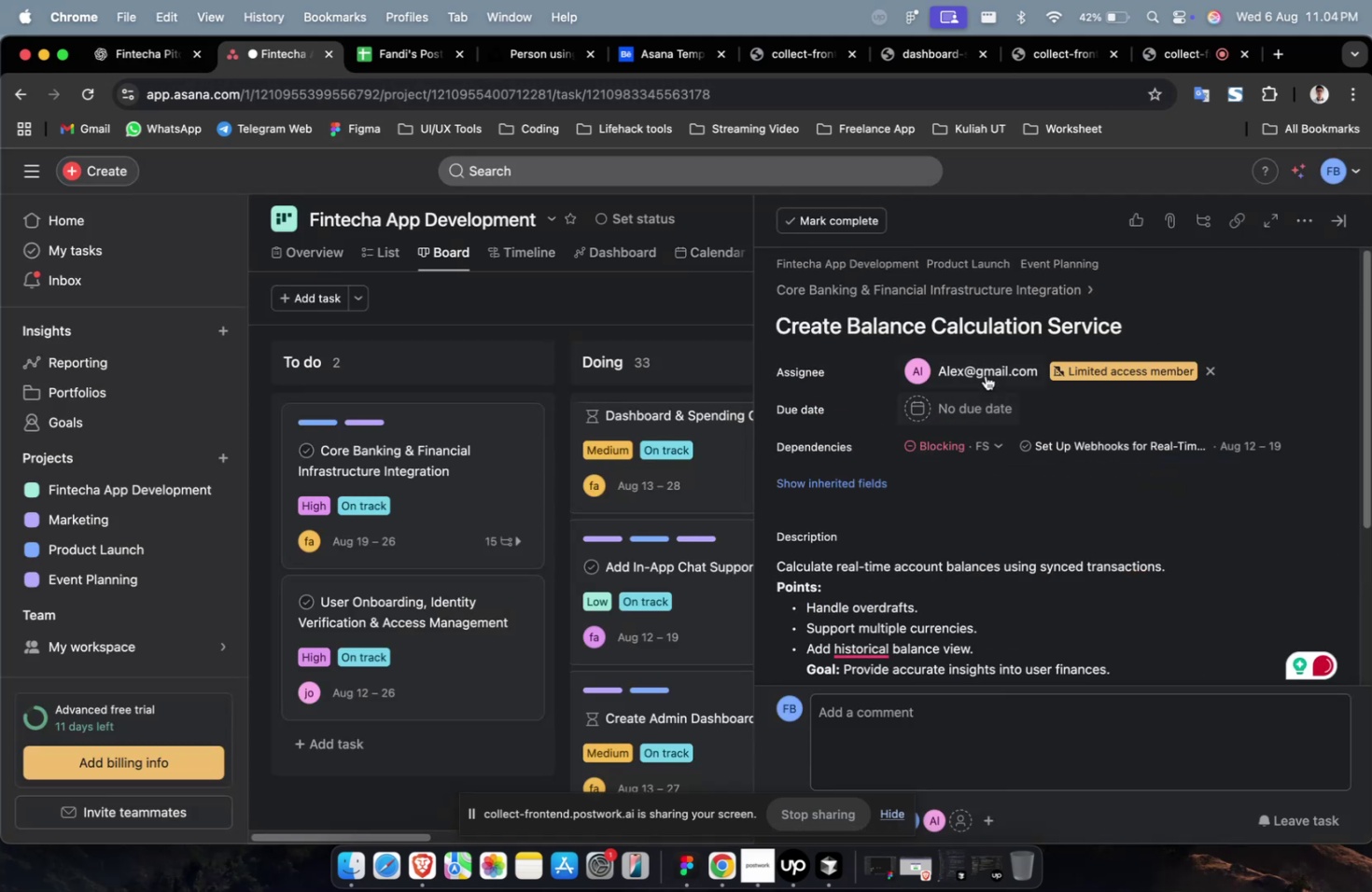 
double_click([984, 372])
 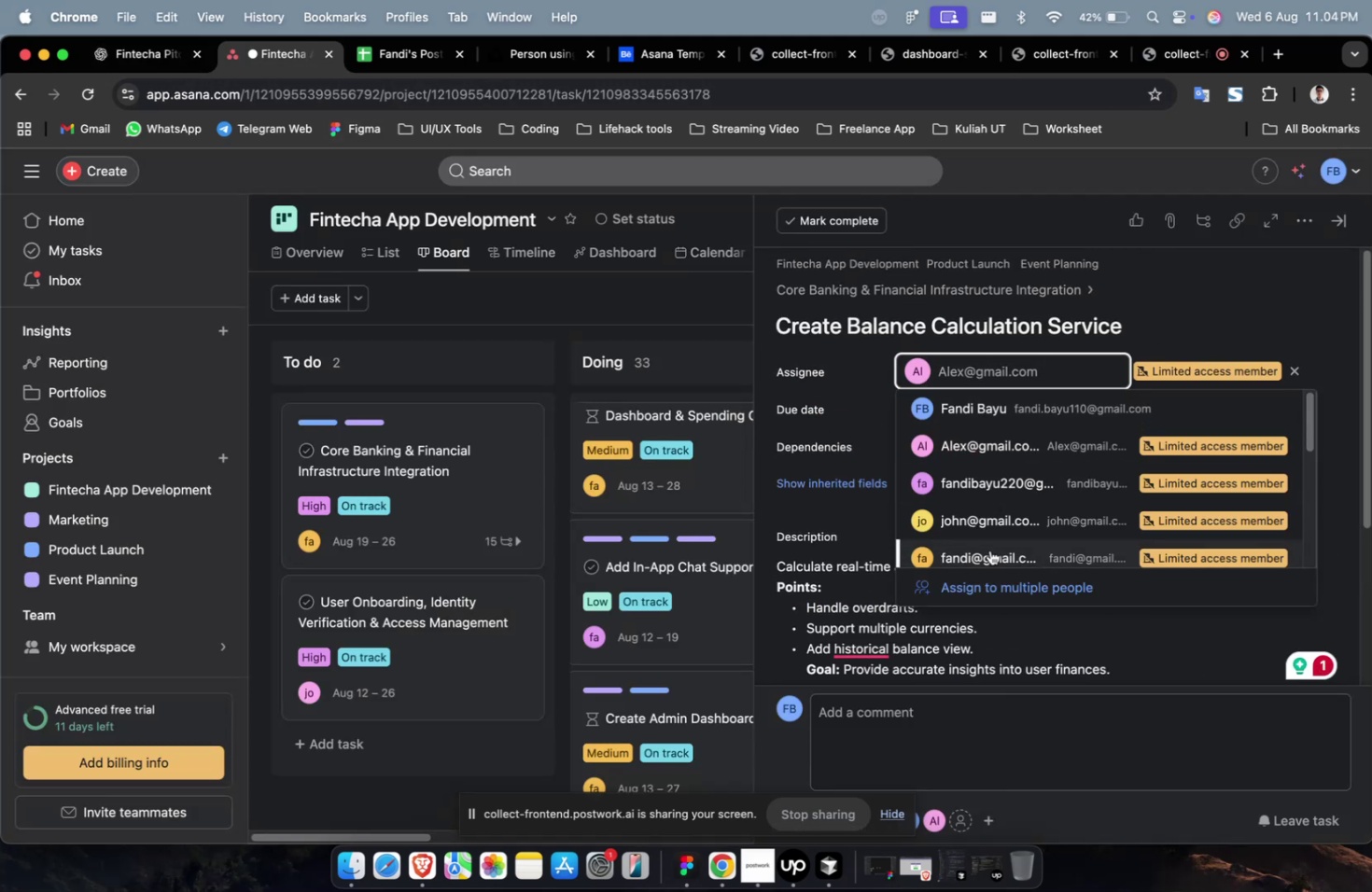 
left_click([990, 551])
 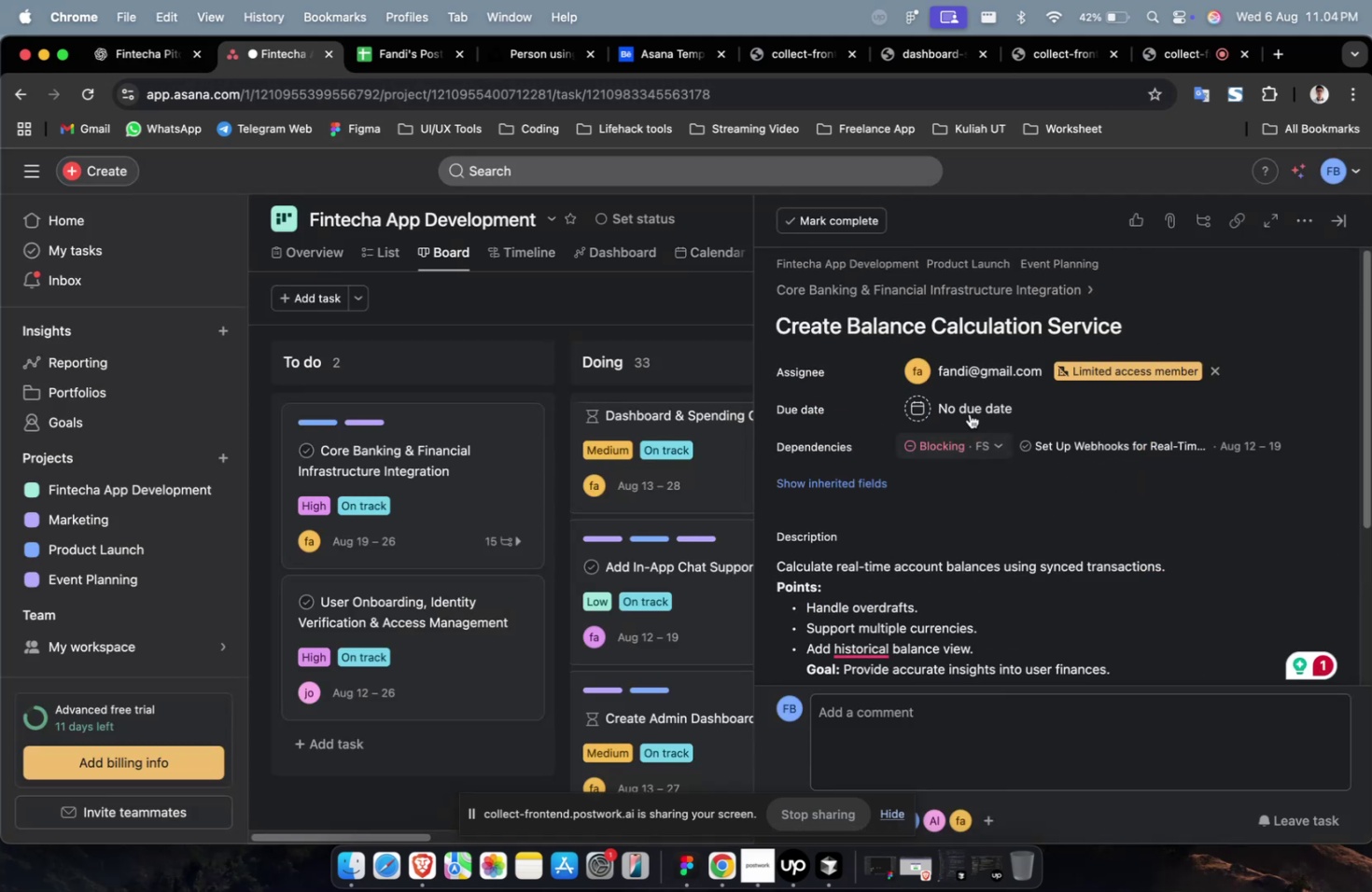 
double_click([968, 408])
 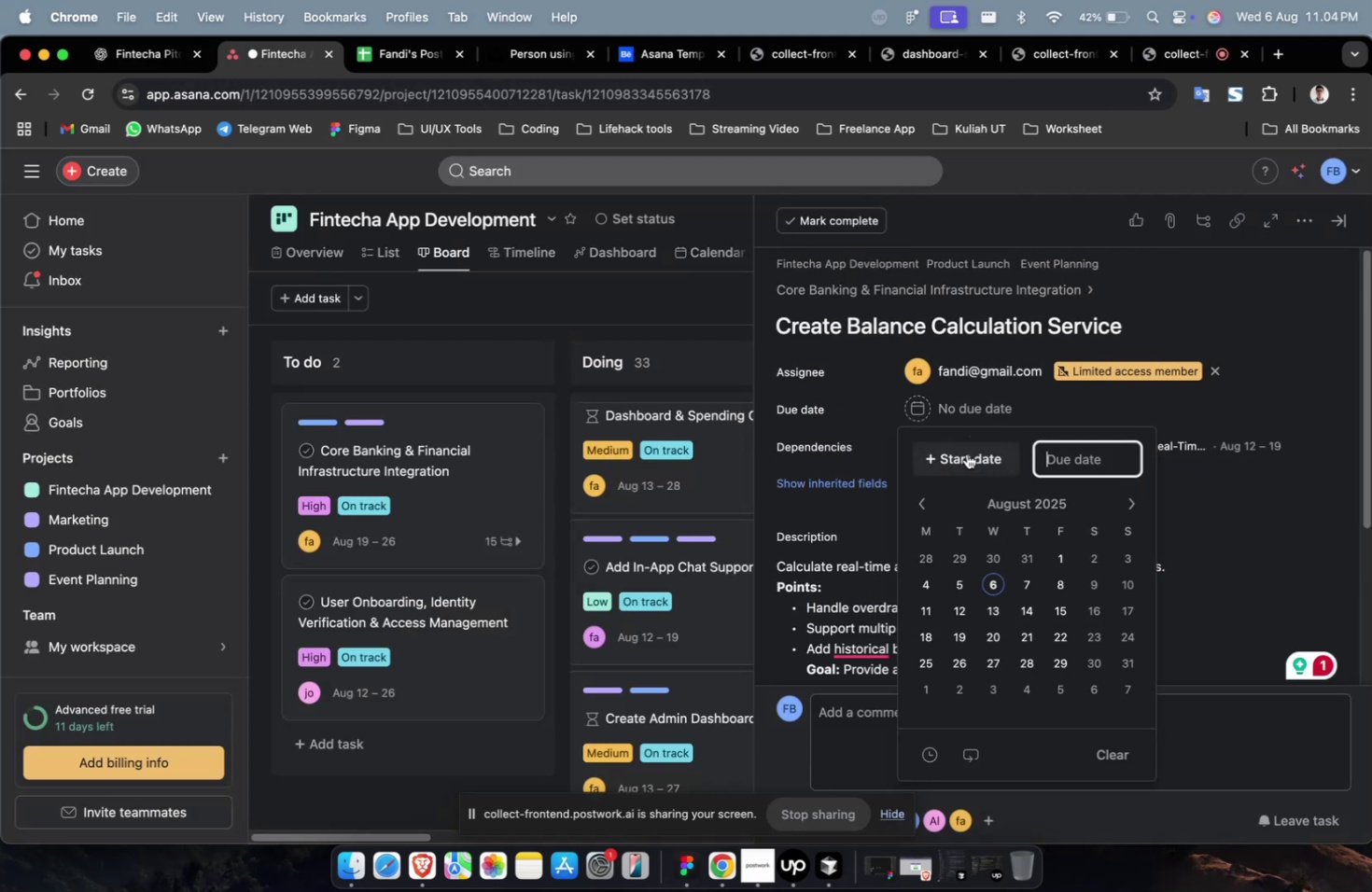 
triple_click([966, 454])
 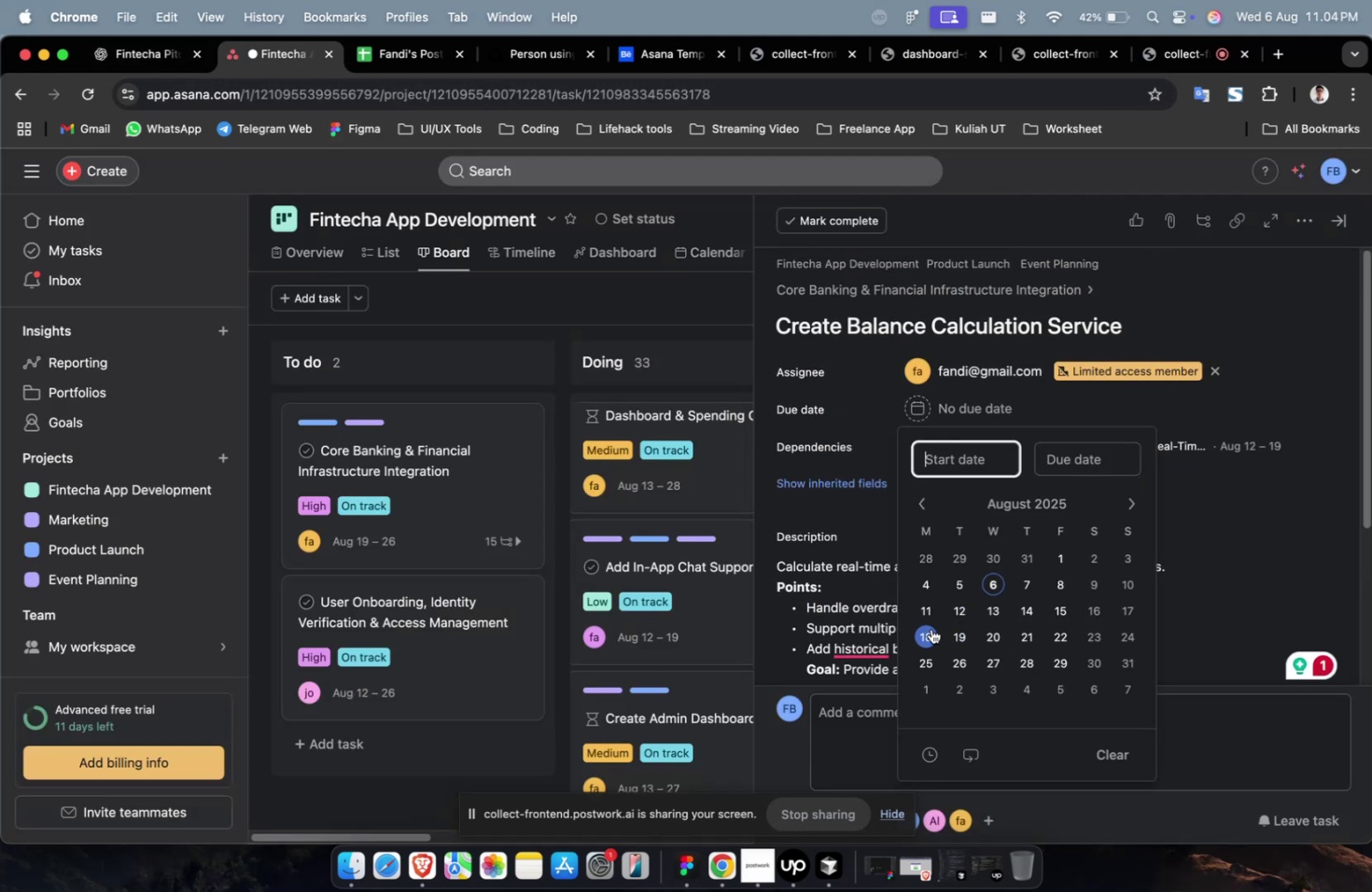 
triple_click([930, 628])
 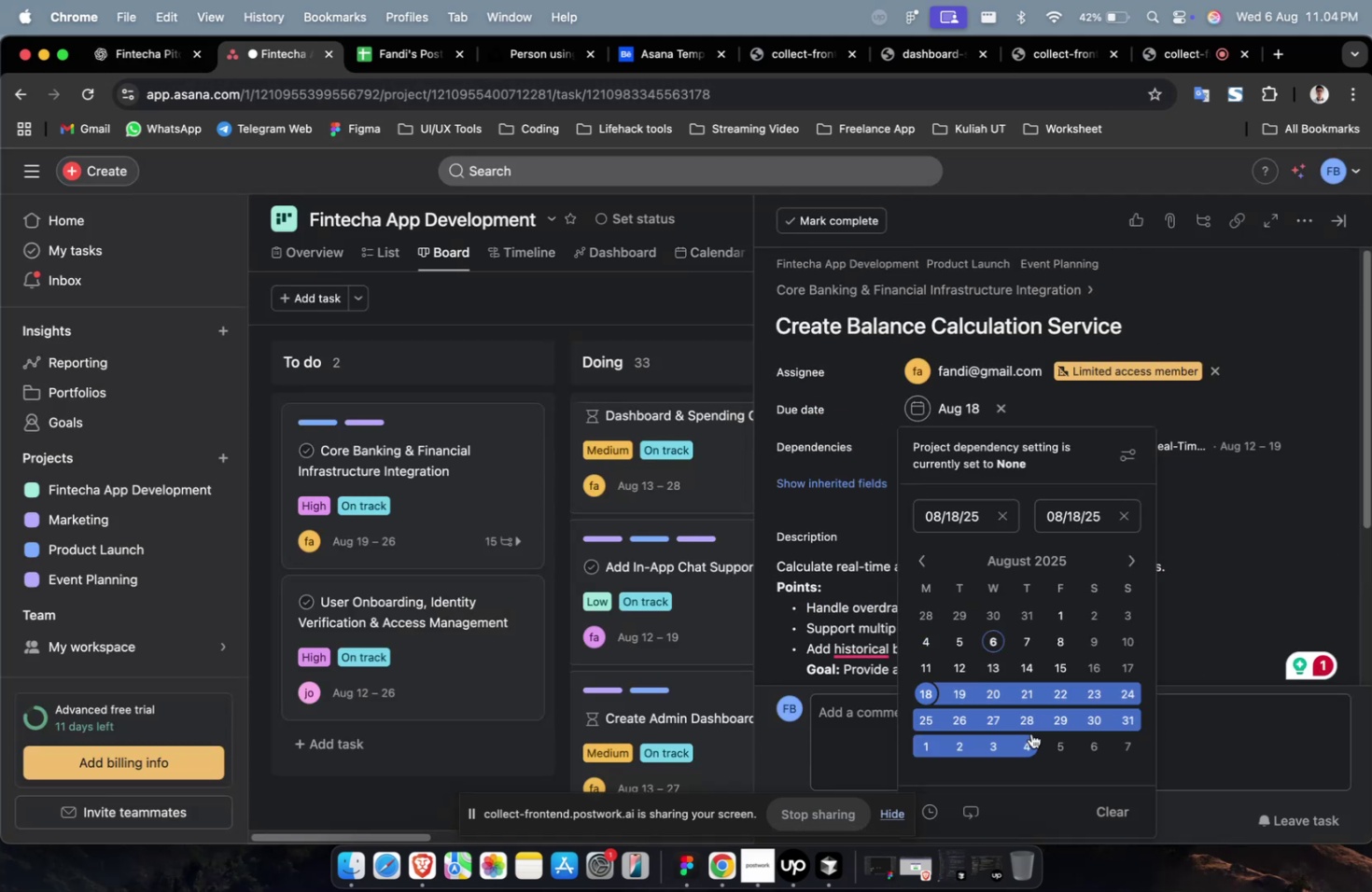 
left_click([1031, 733])
 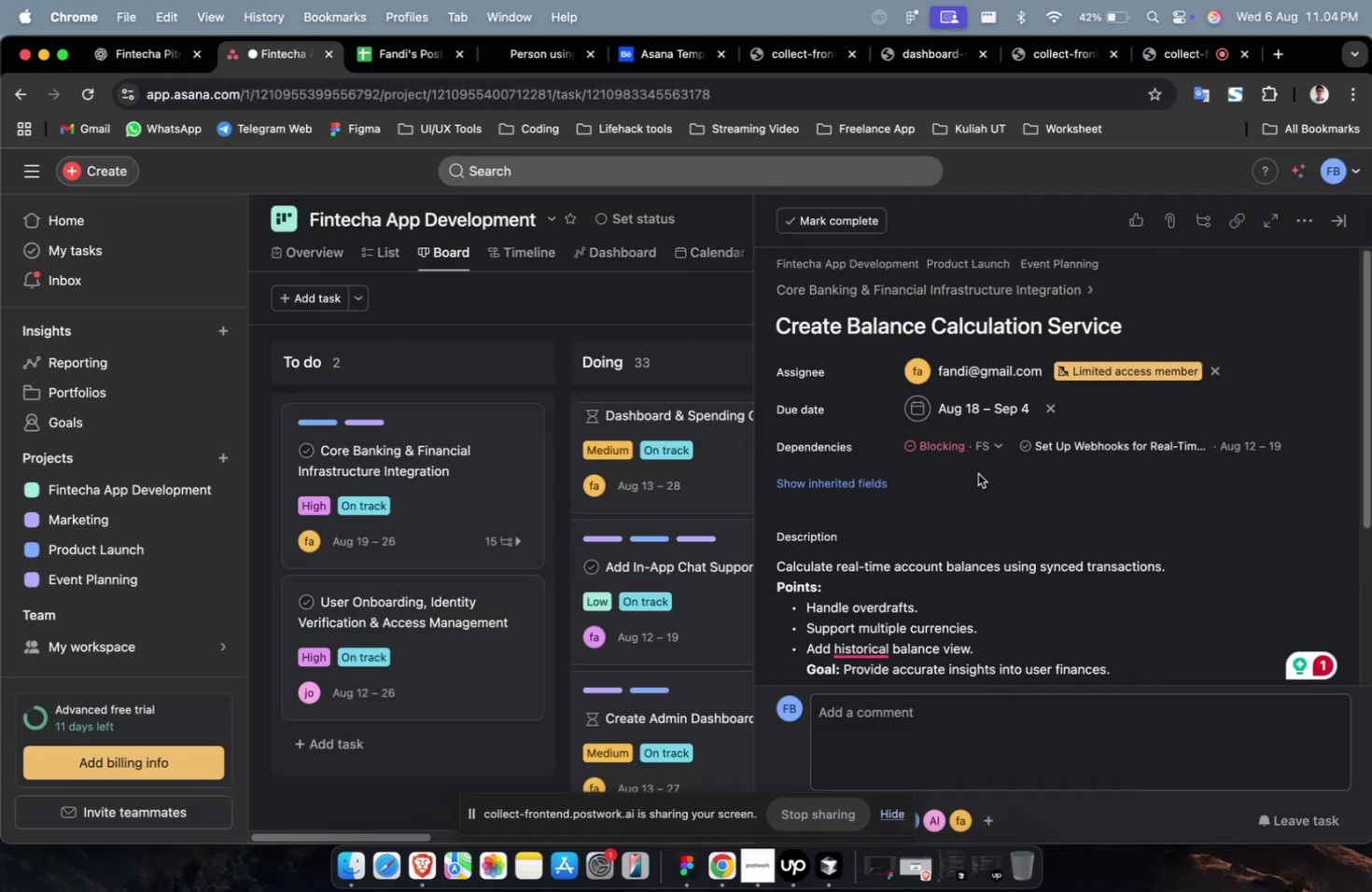 
triple_click([886, 491])
 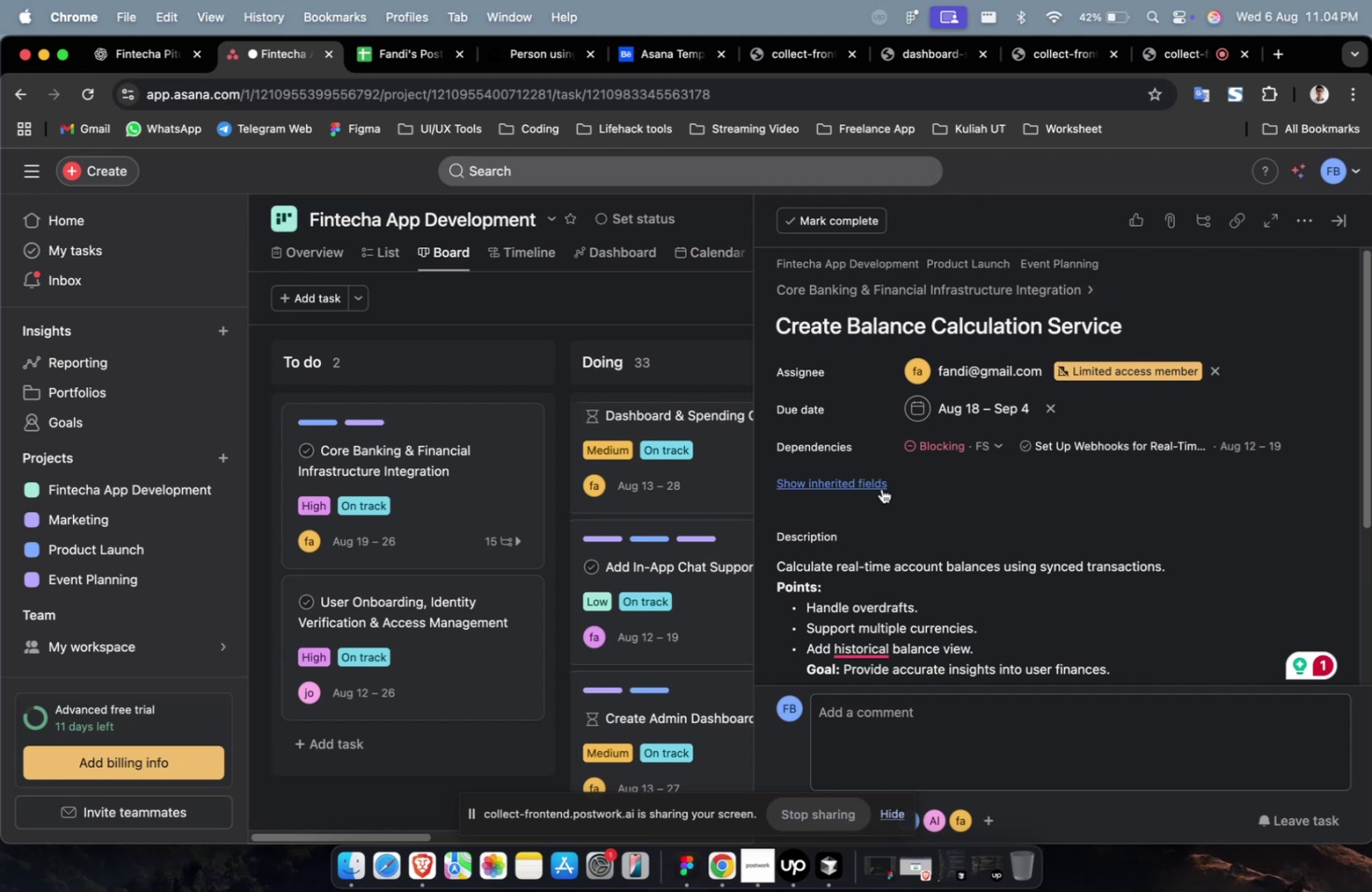 
triple_click([881, 488])
 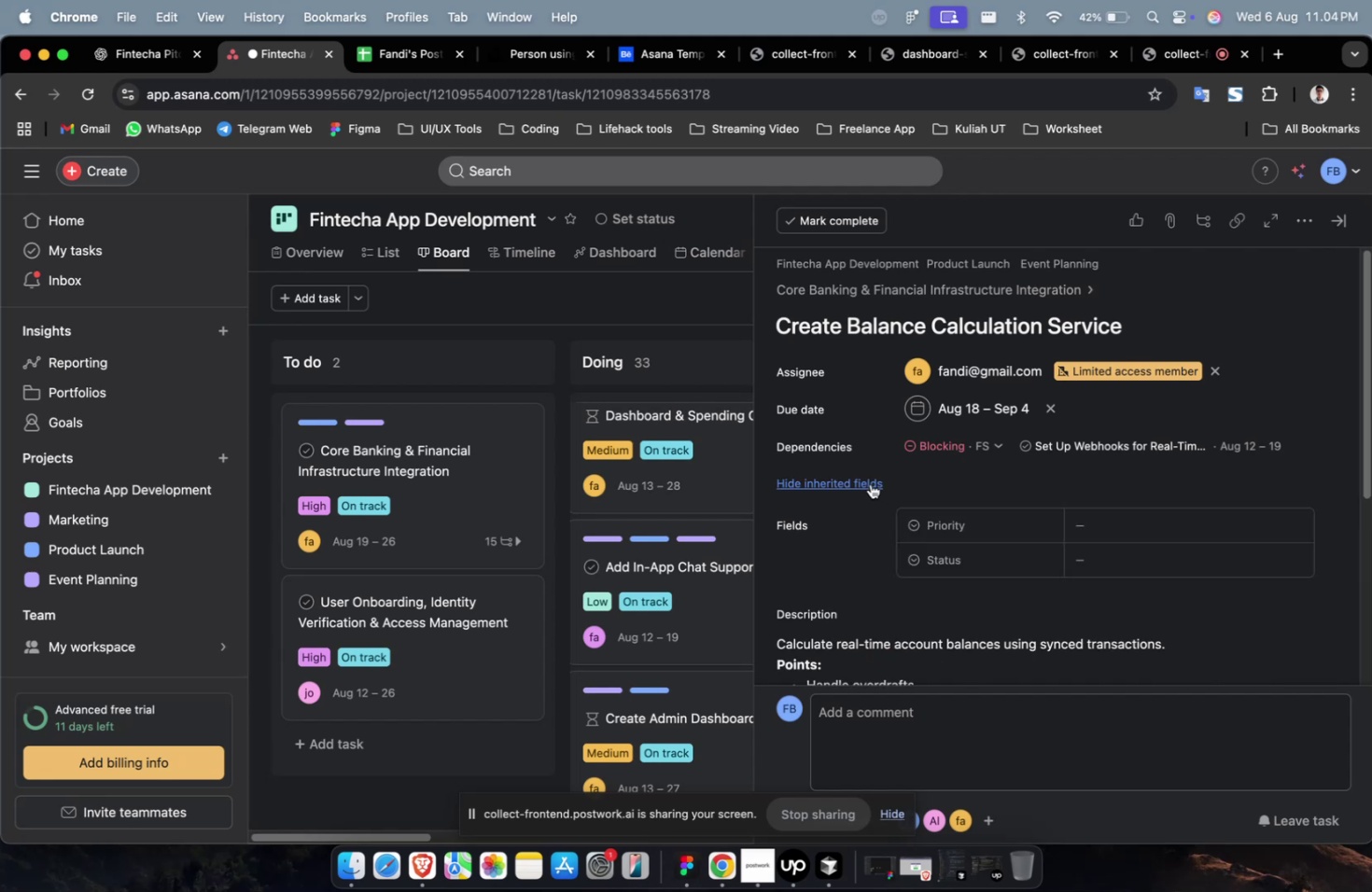 
triple_click([870, 483])
 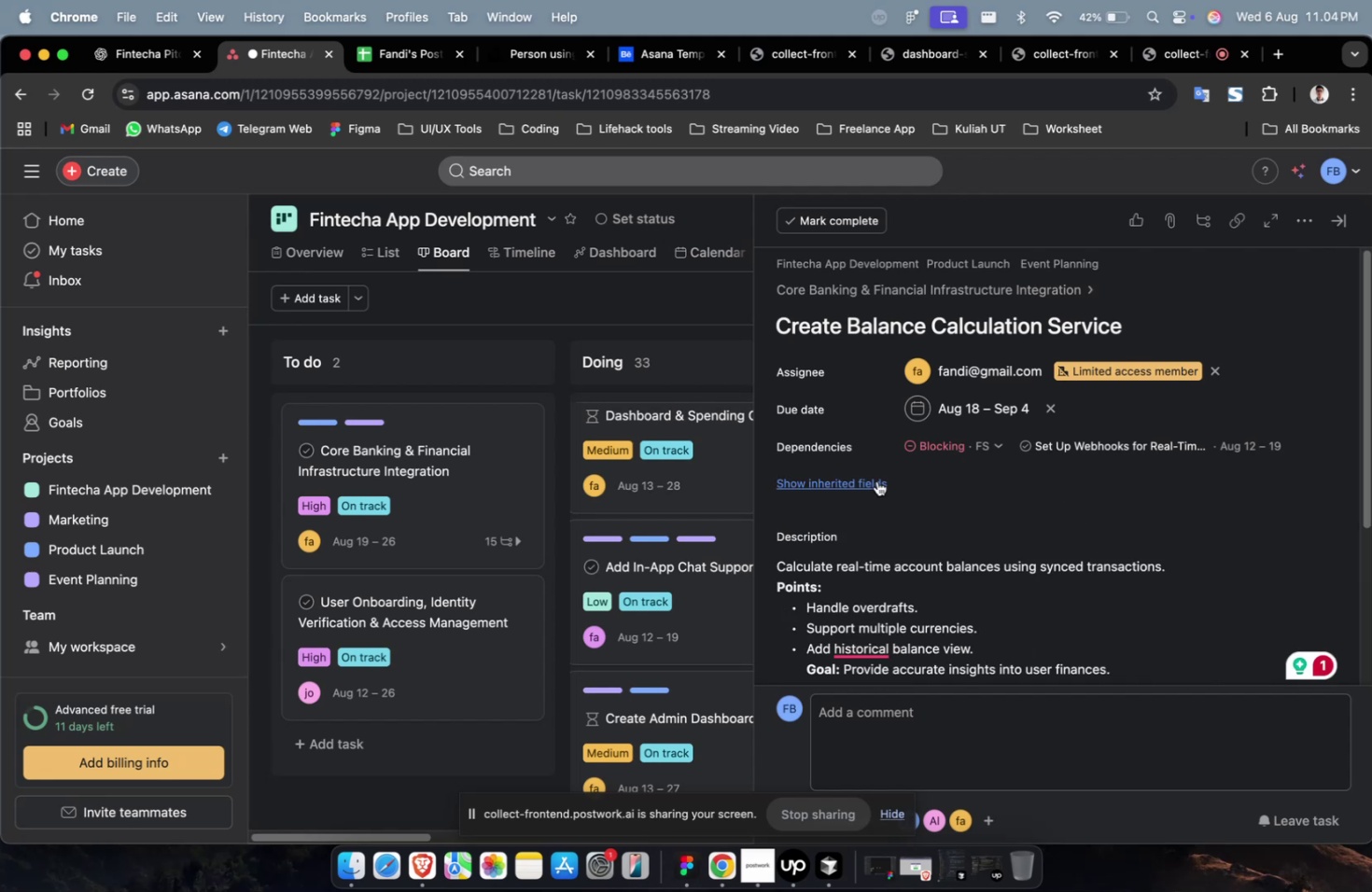 
triple_click([876, 481])
 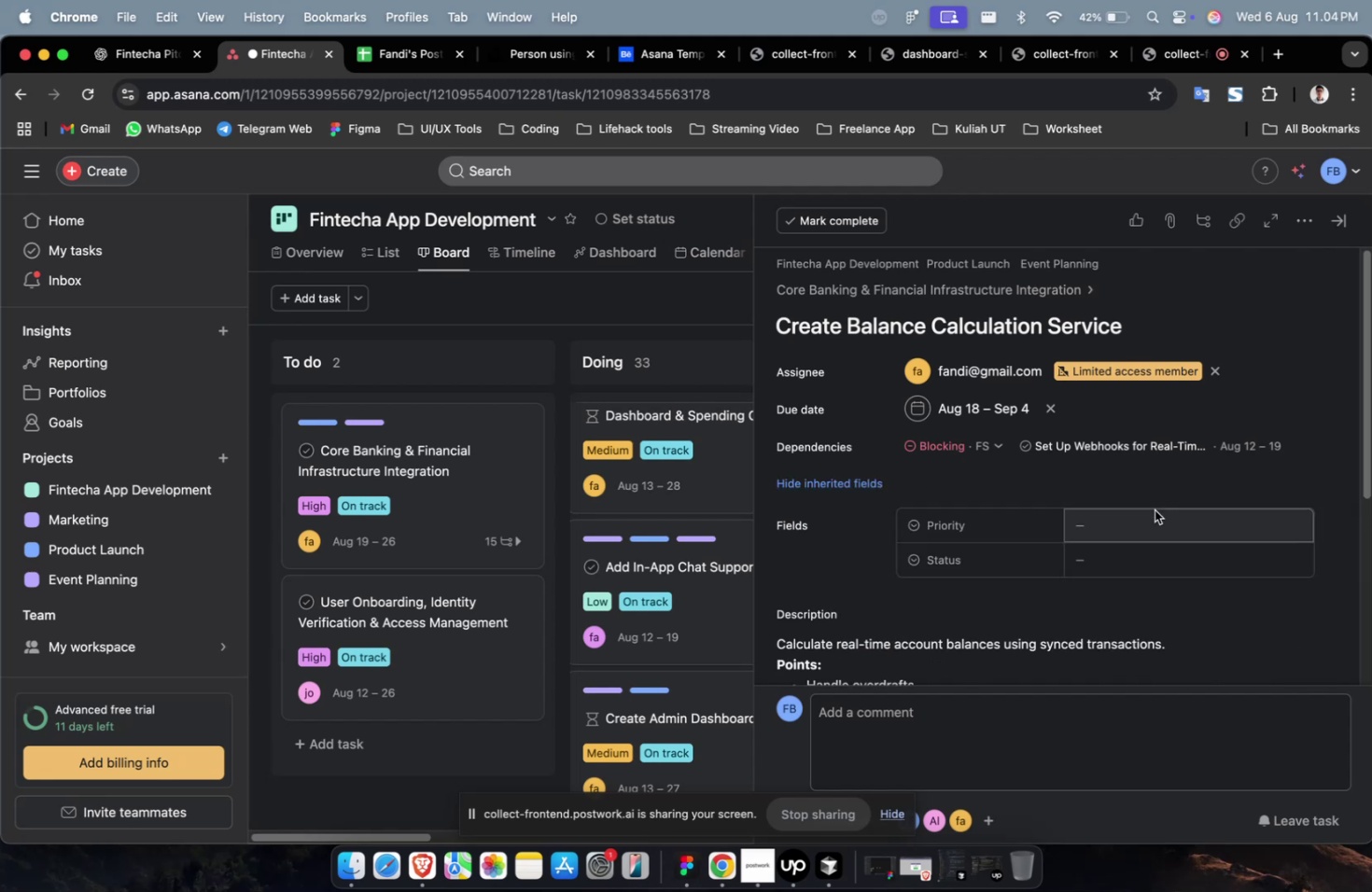 
triple_click([1156, 518])
 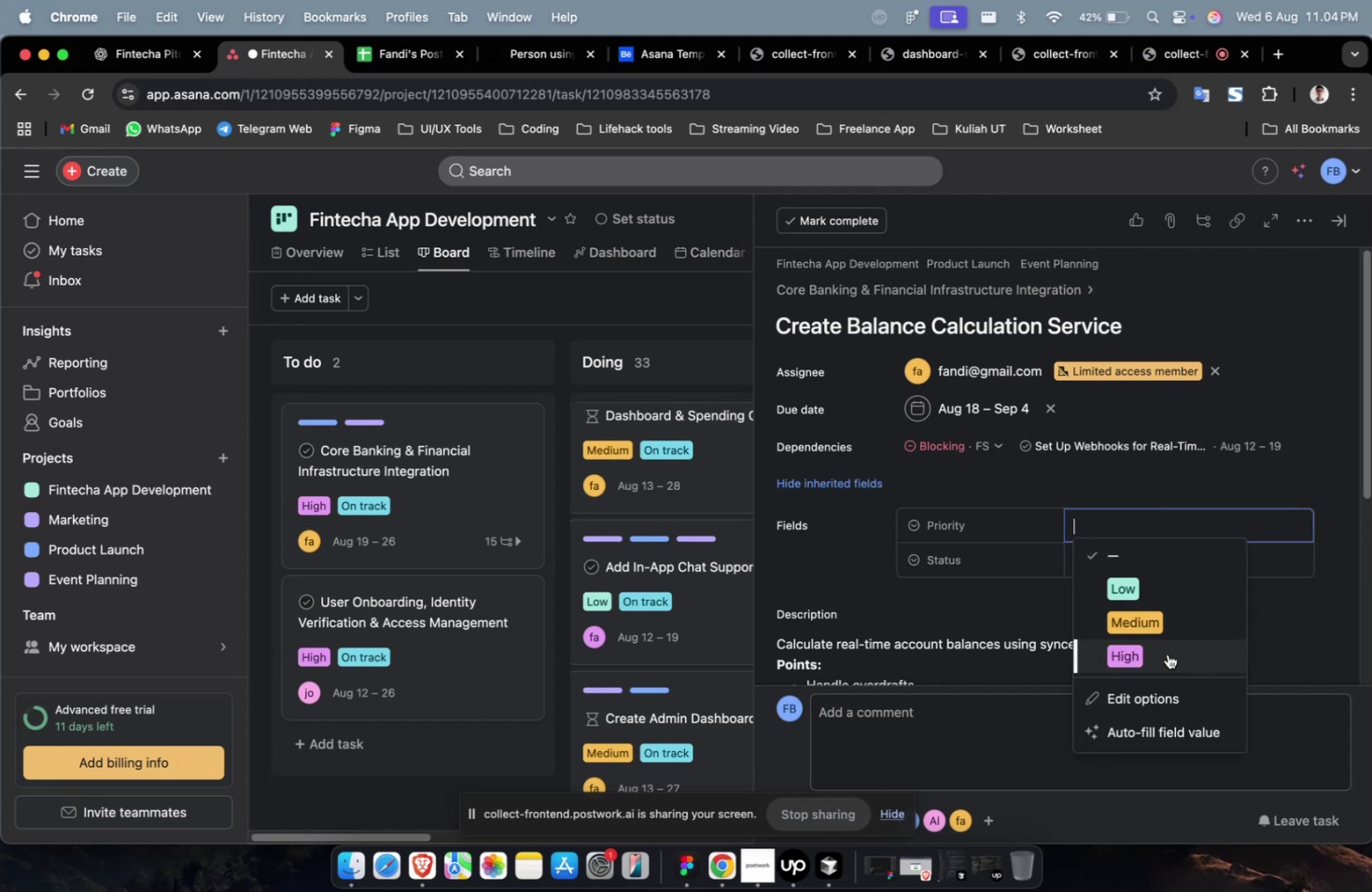 
triple_click([1167, 655])
 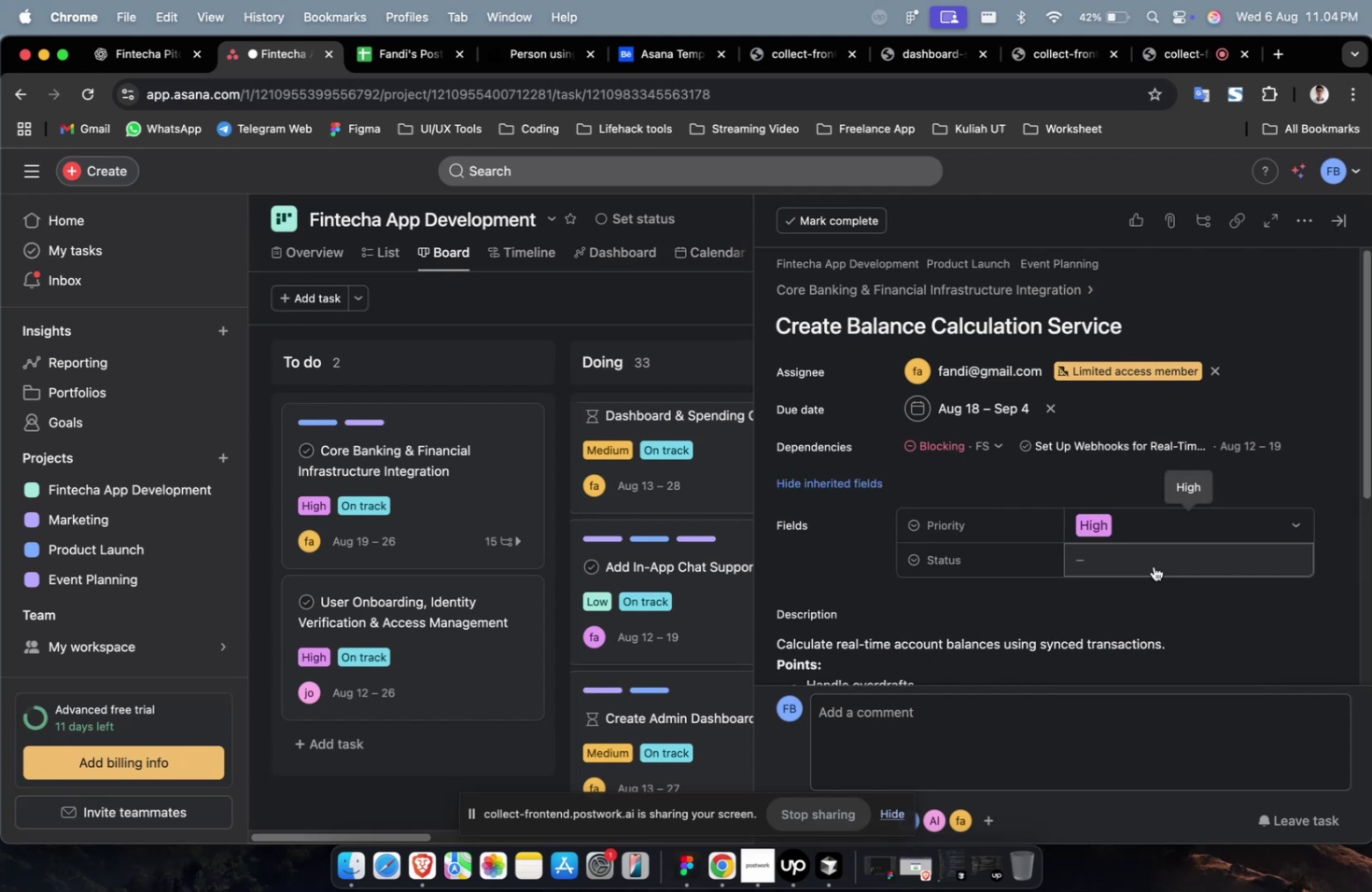 
triple_click([1154, 564])
 